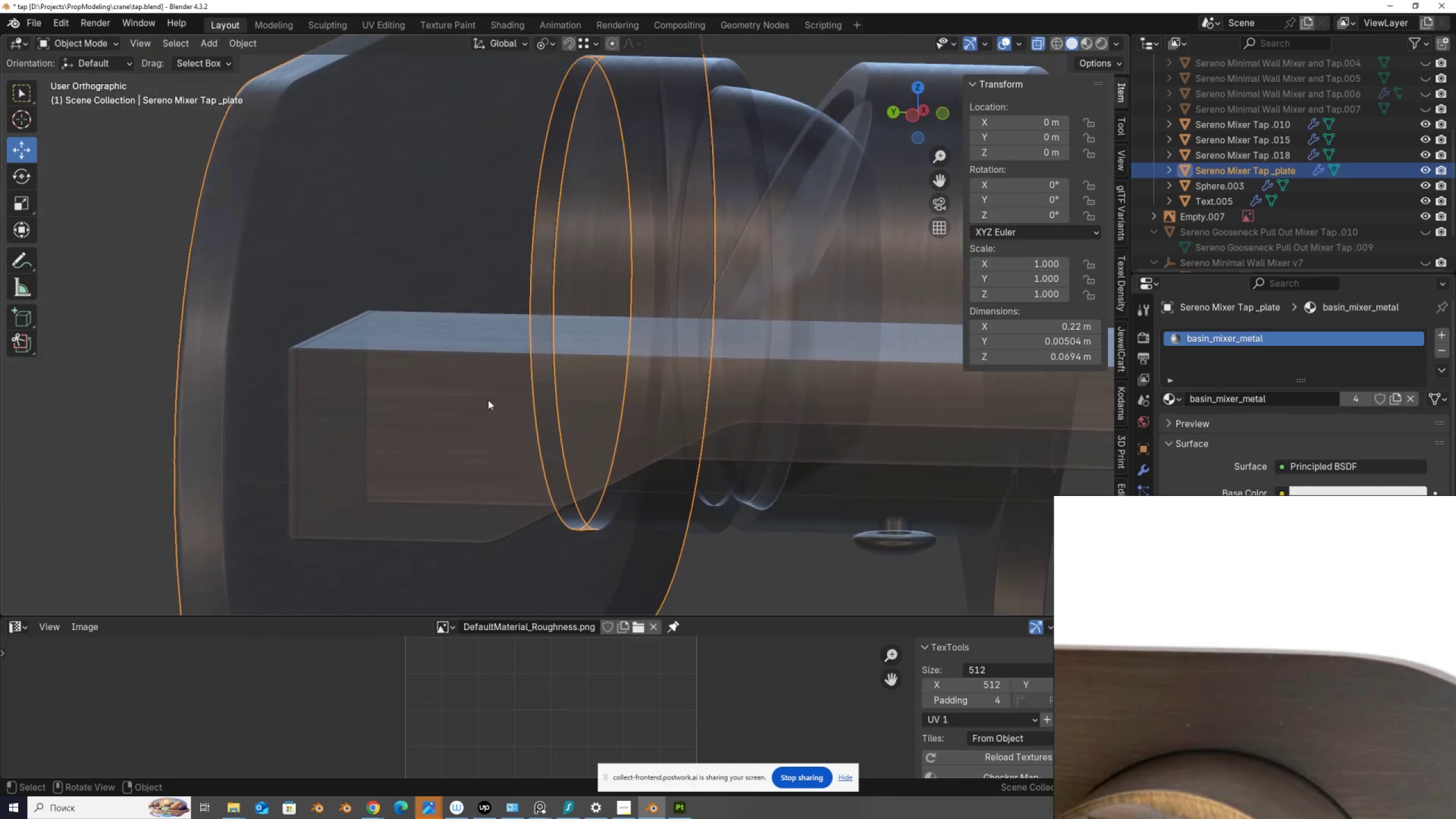 
key(Tab)
 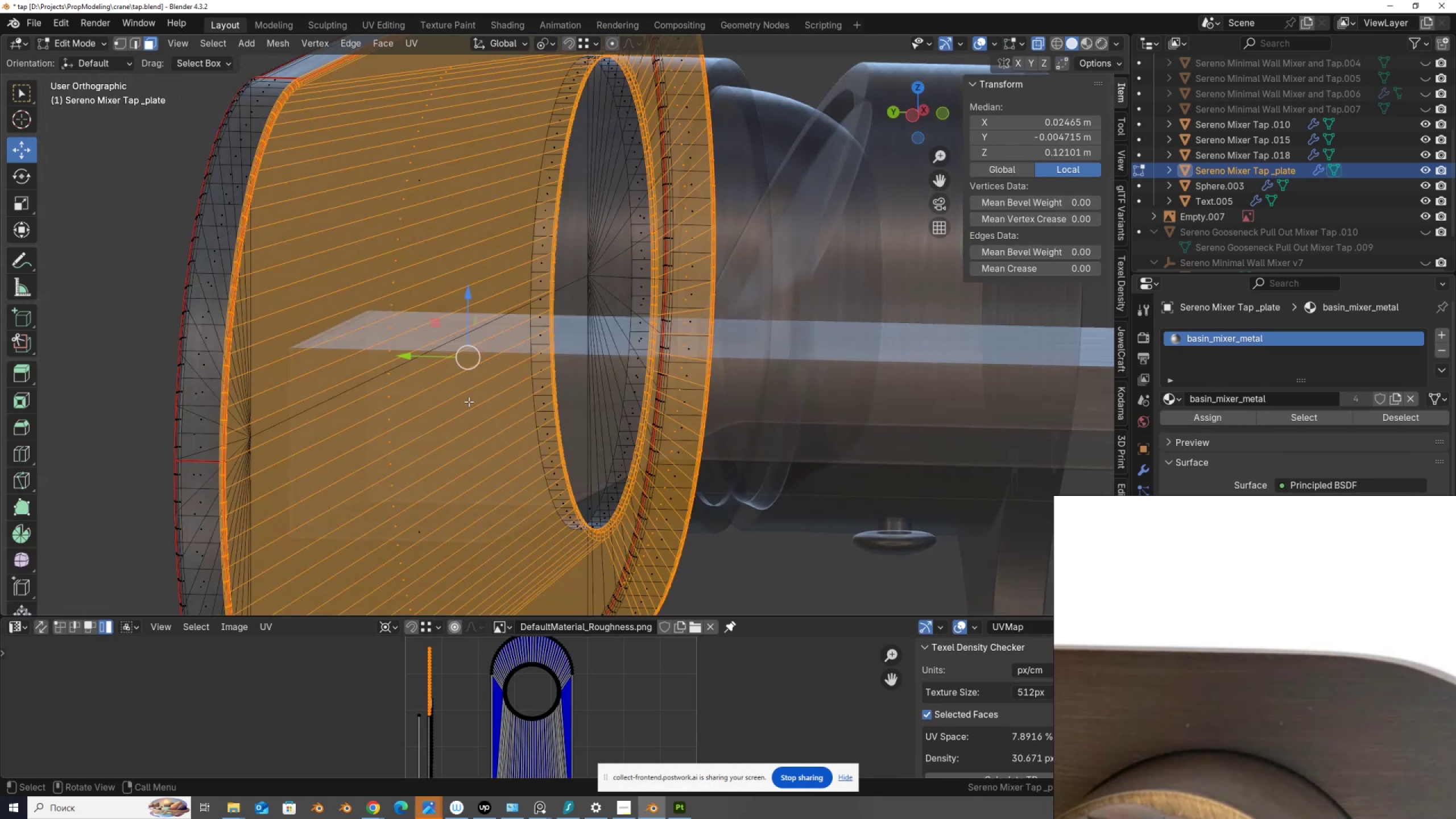 
scroll: coordinate [466, 402], scroll_direction: down, amount: 3.0
 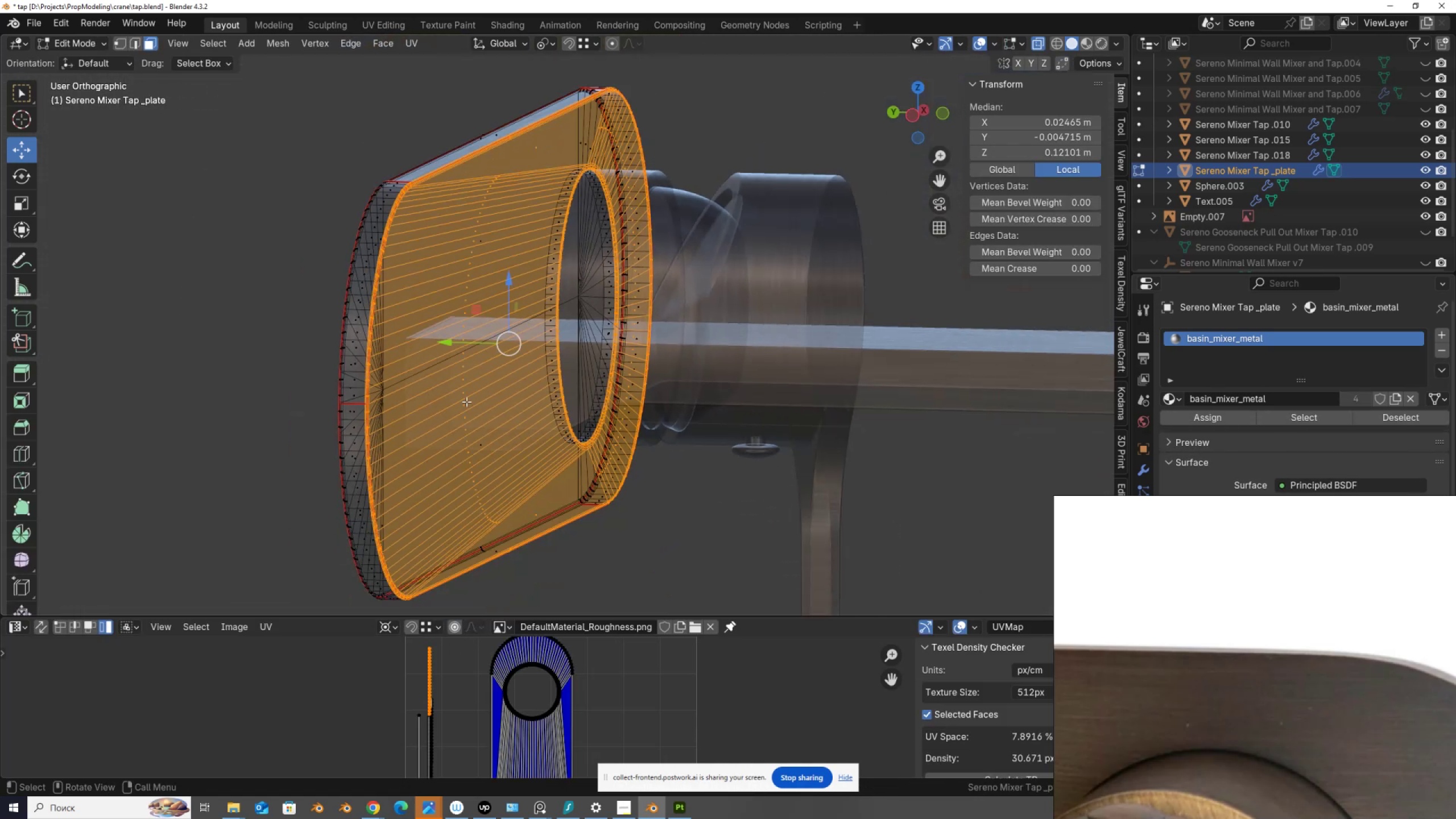 
key(Tab)
 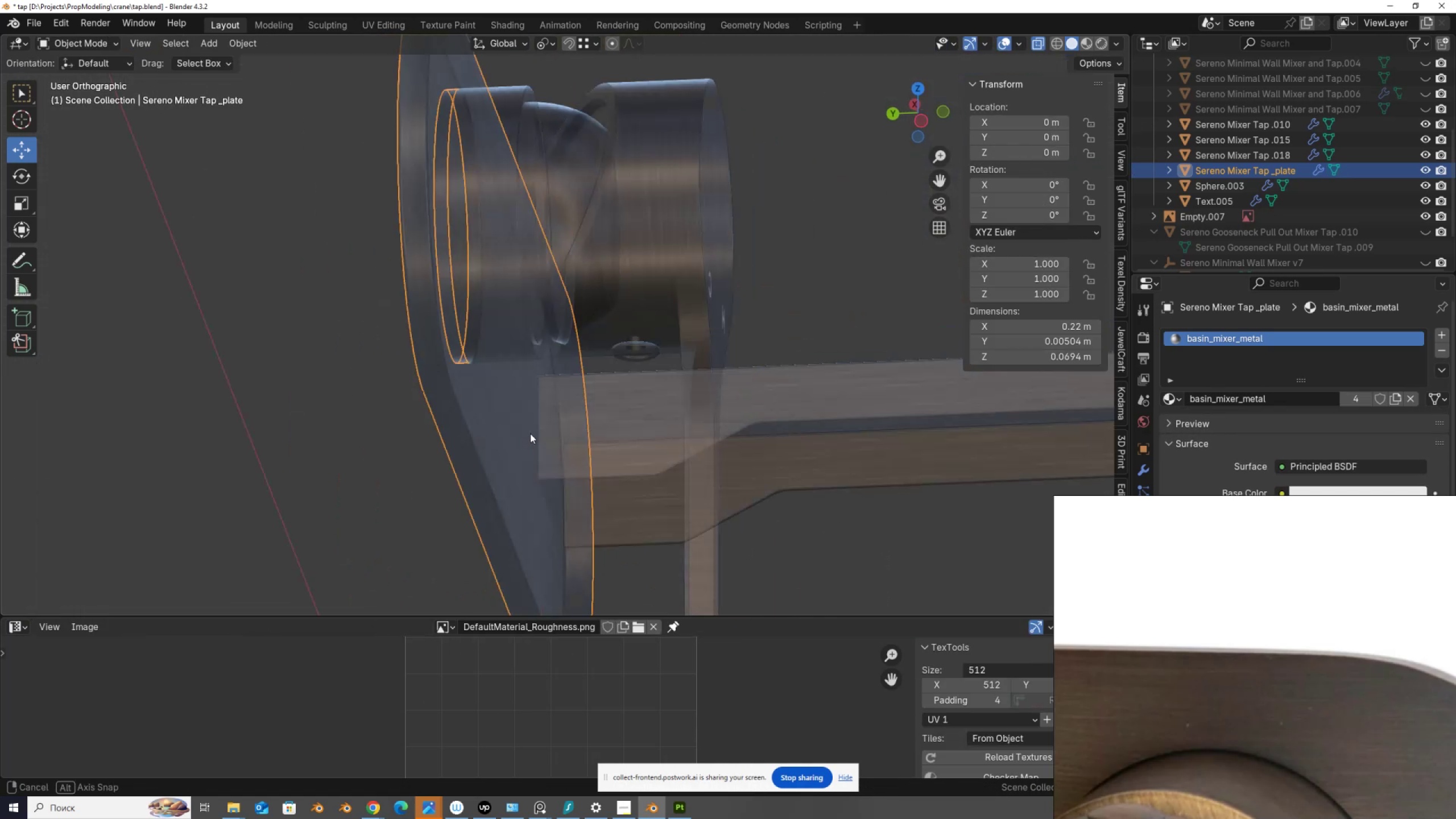 
key(Alt+AltLeft)
 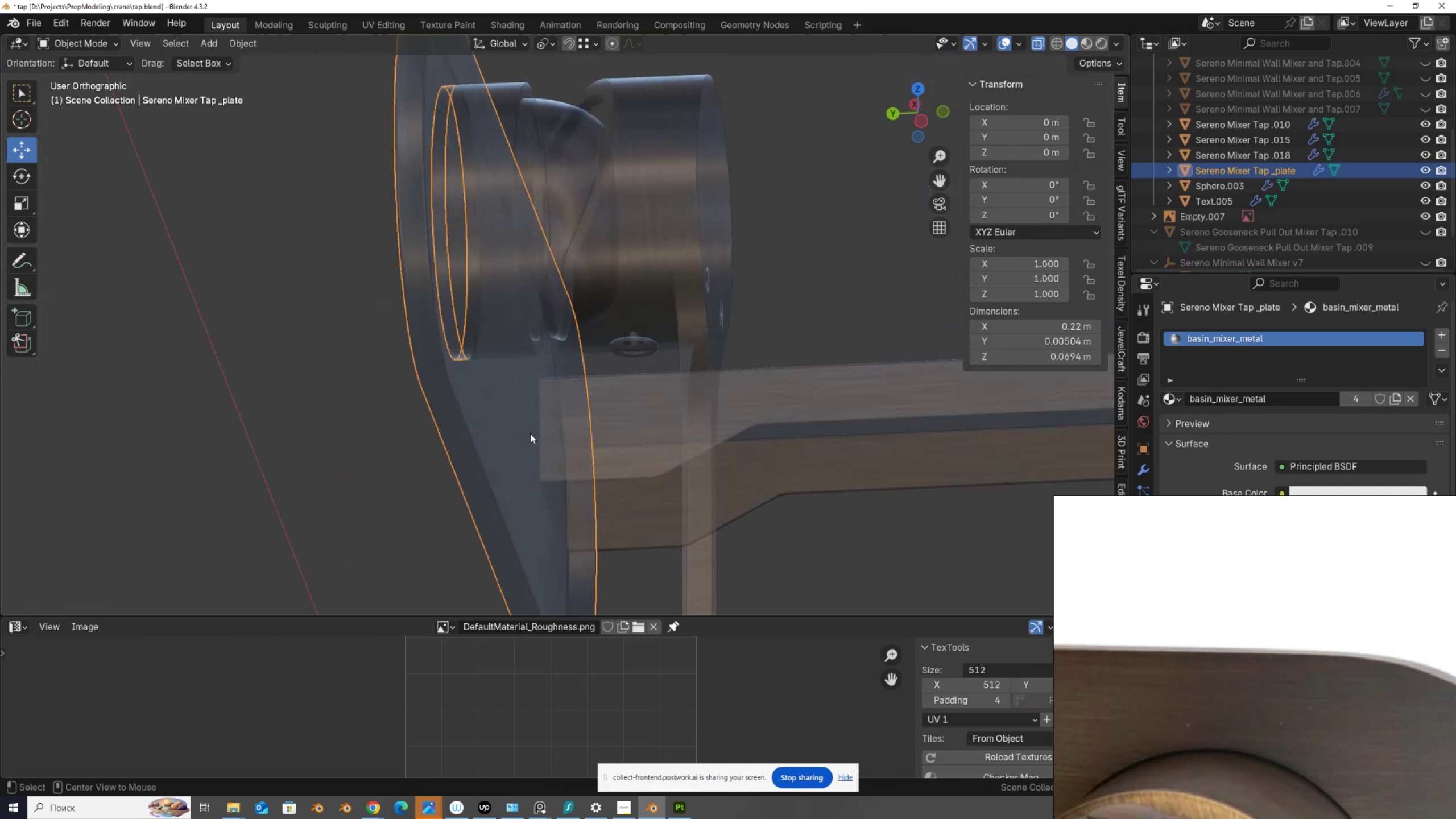 
key(Z)
 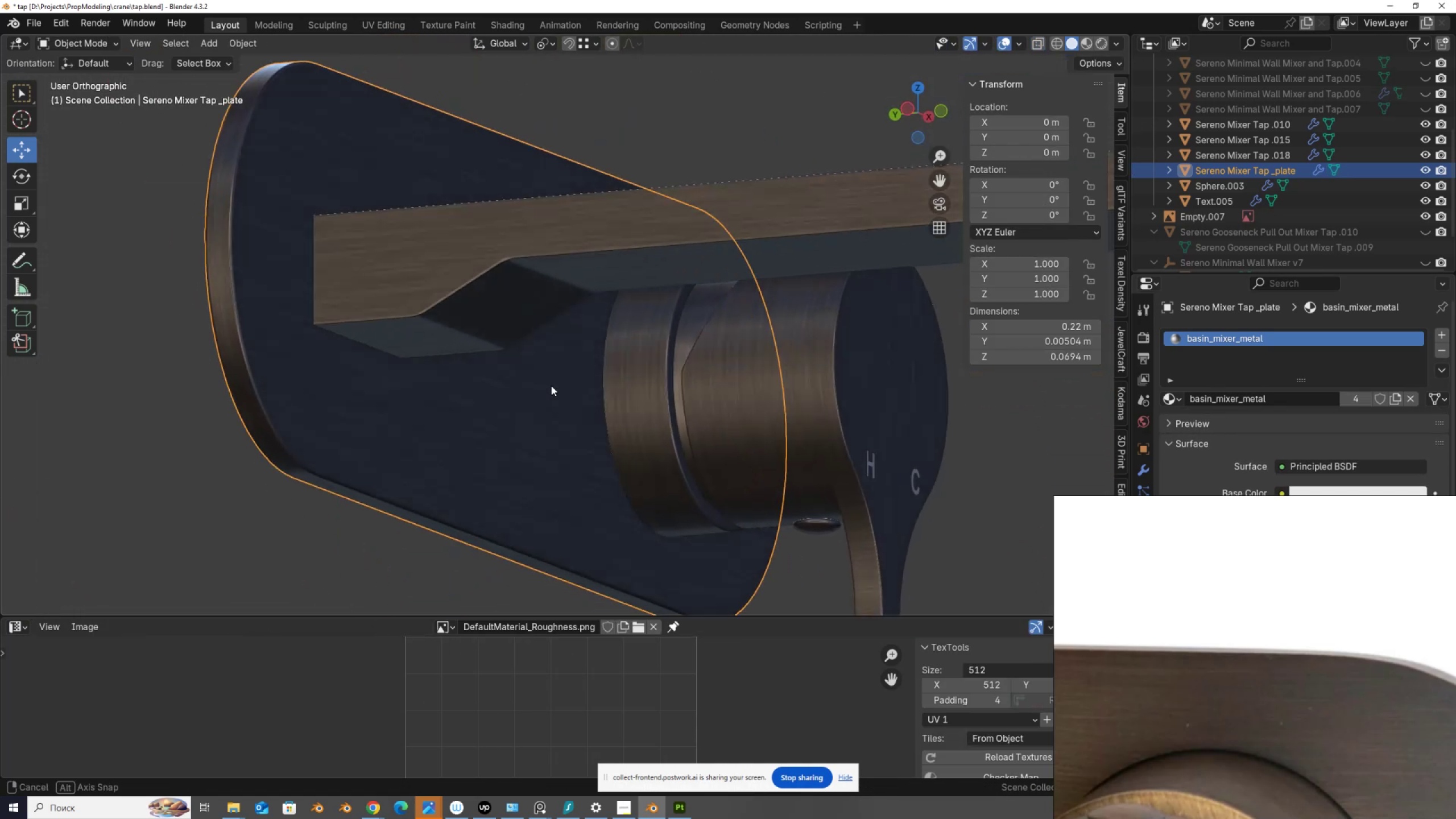 
scroll: coordinate [603, 424], scroll_direction: down, amount: 10.0
 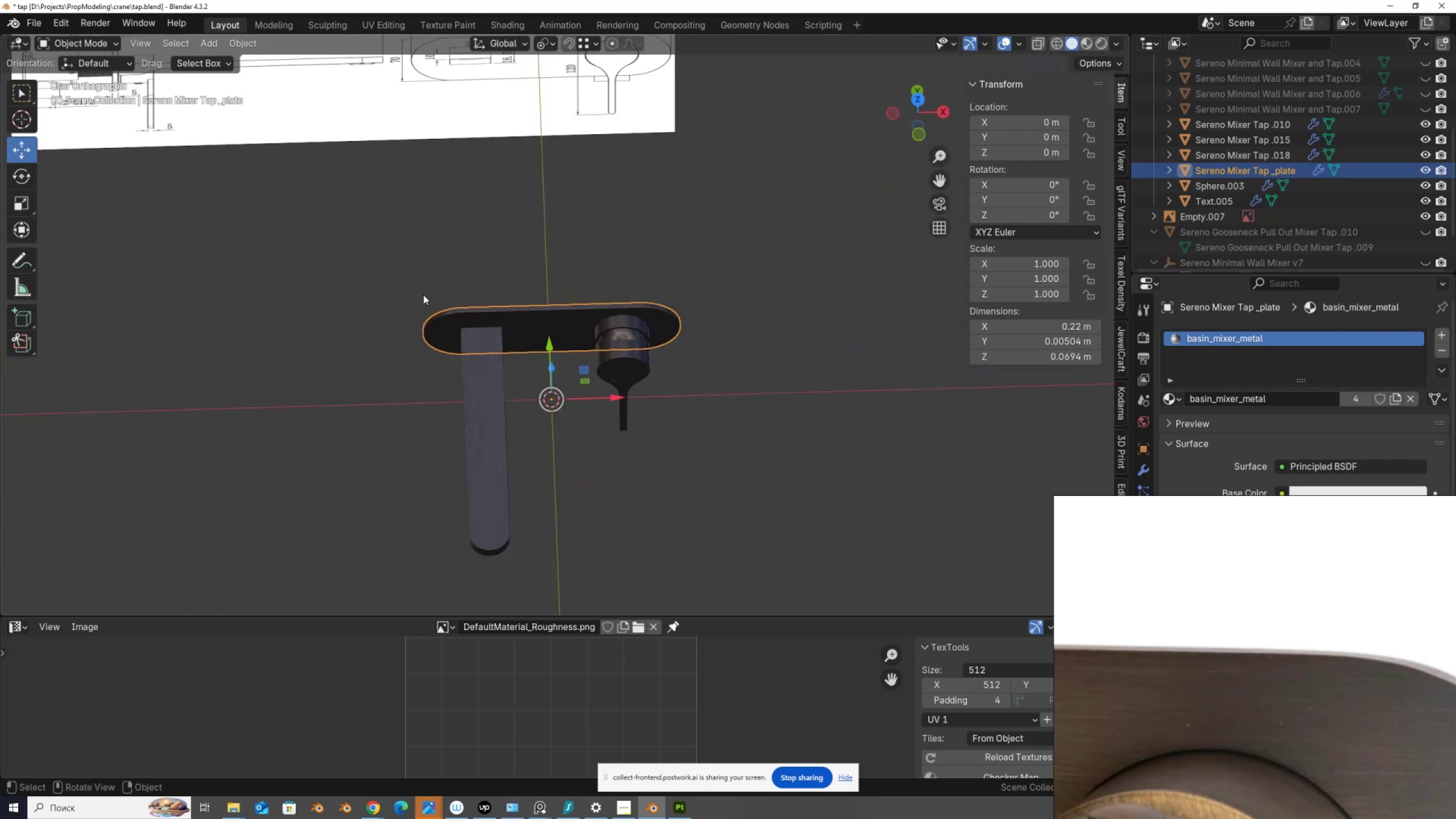 
left_click_drag(start_coordinate=[412, 274], to_coordinate=[724, 576])
 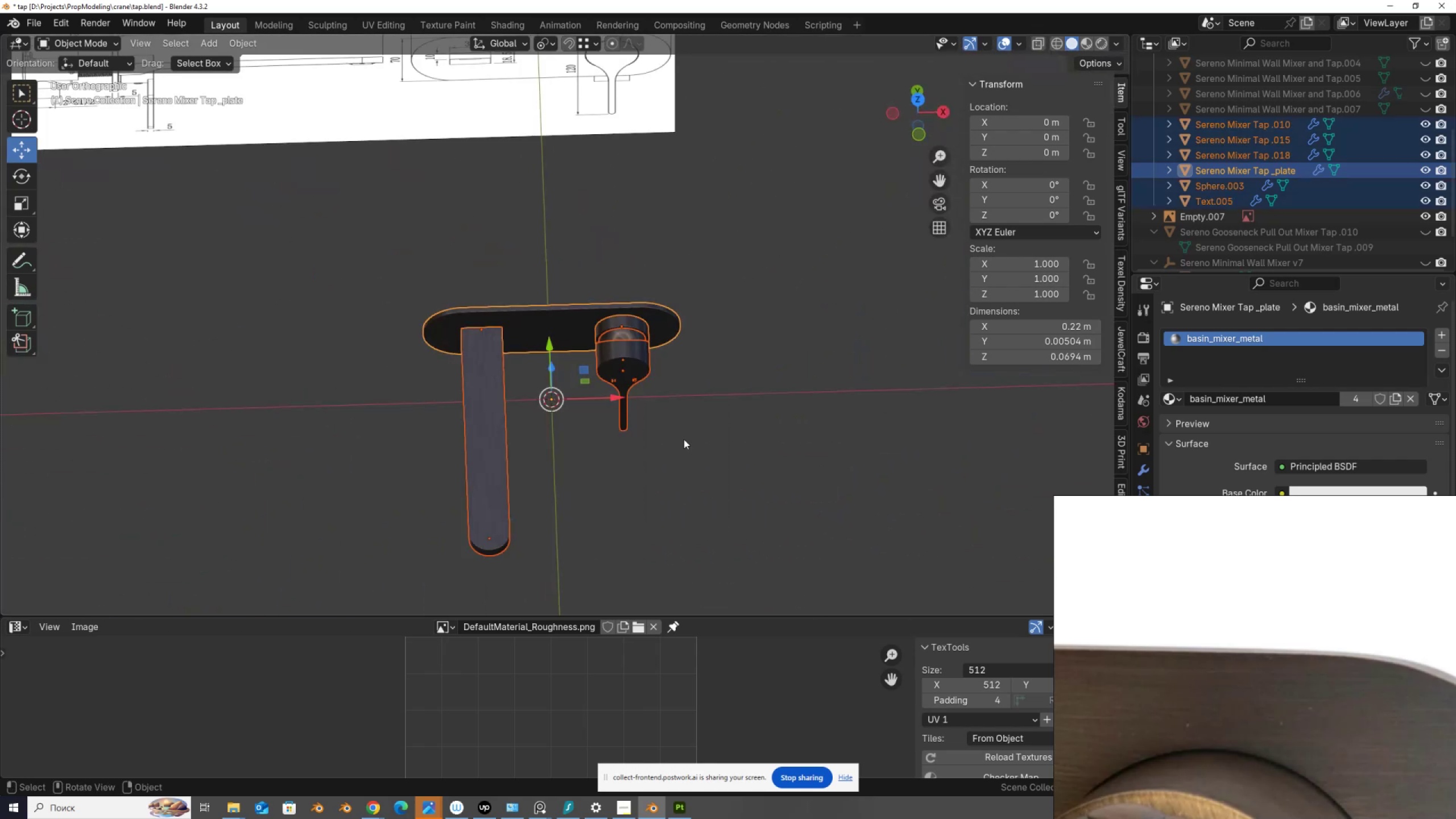 
key(Q)
 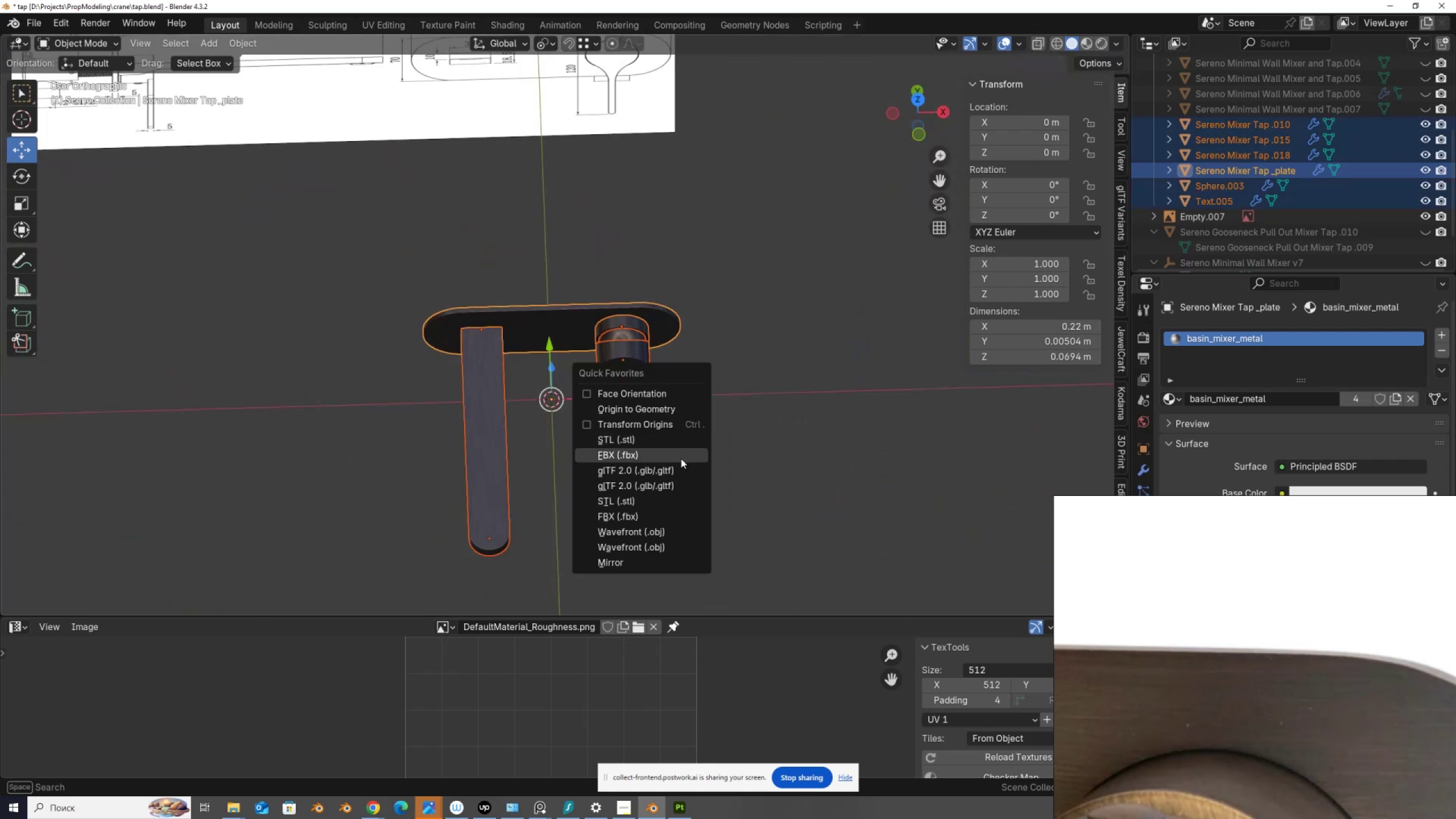 
left_click([681, 458])
 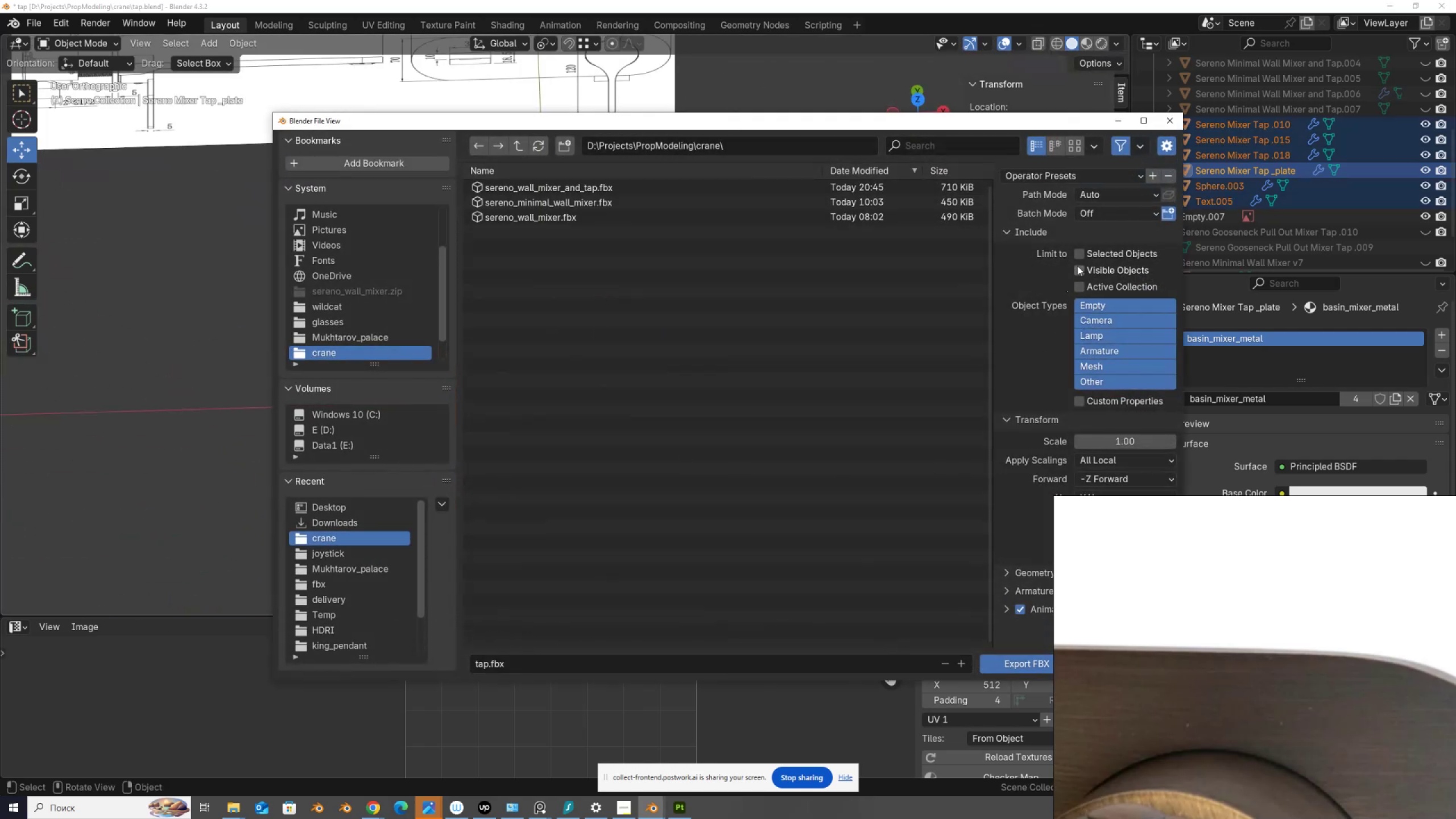 
left_click([1078, 253])
 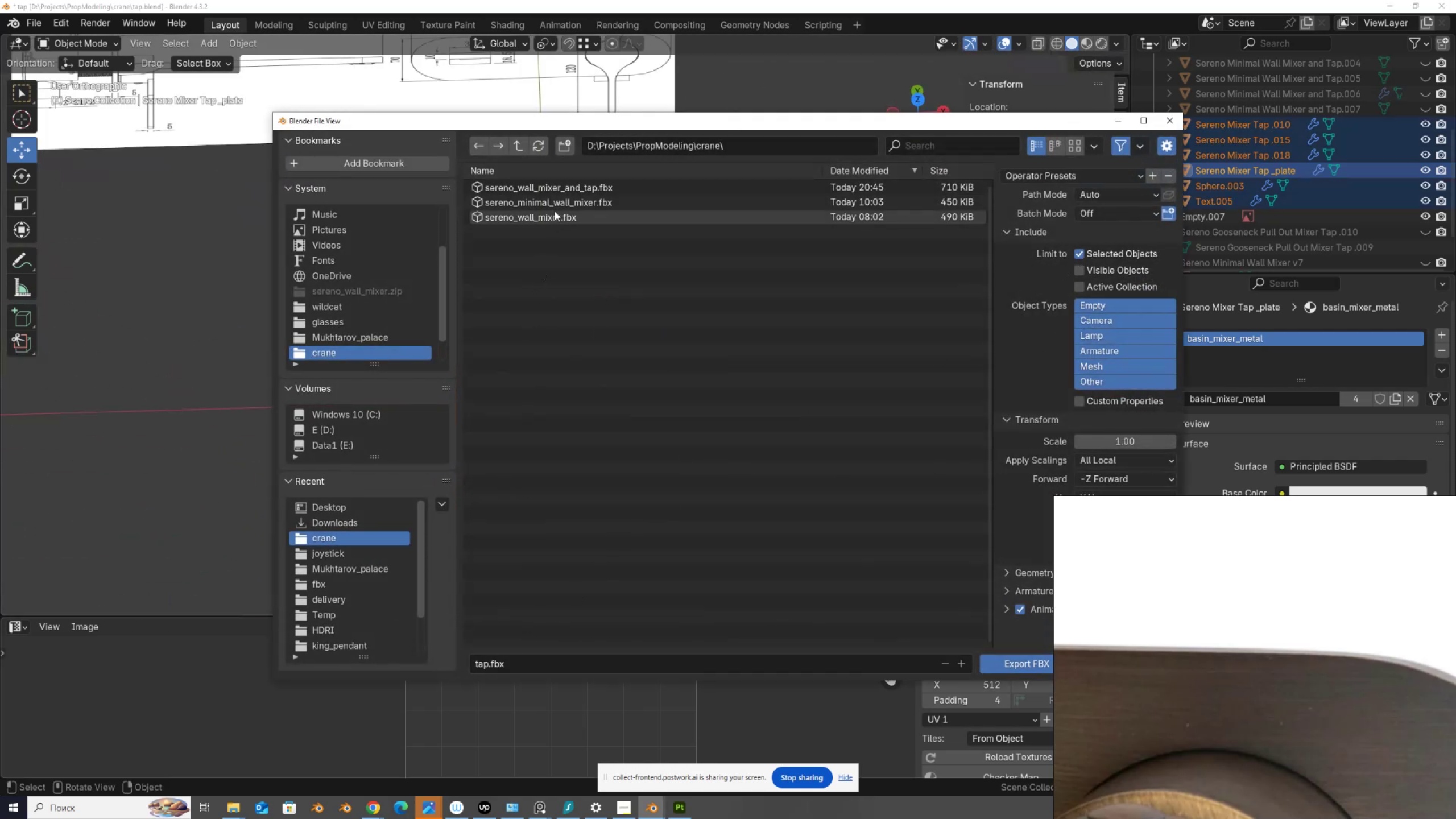 
left_click([559, 192])
 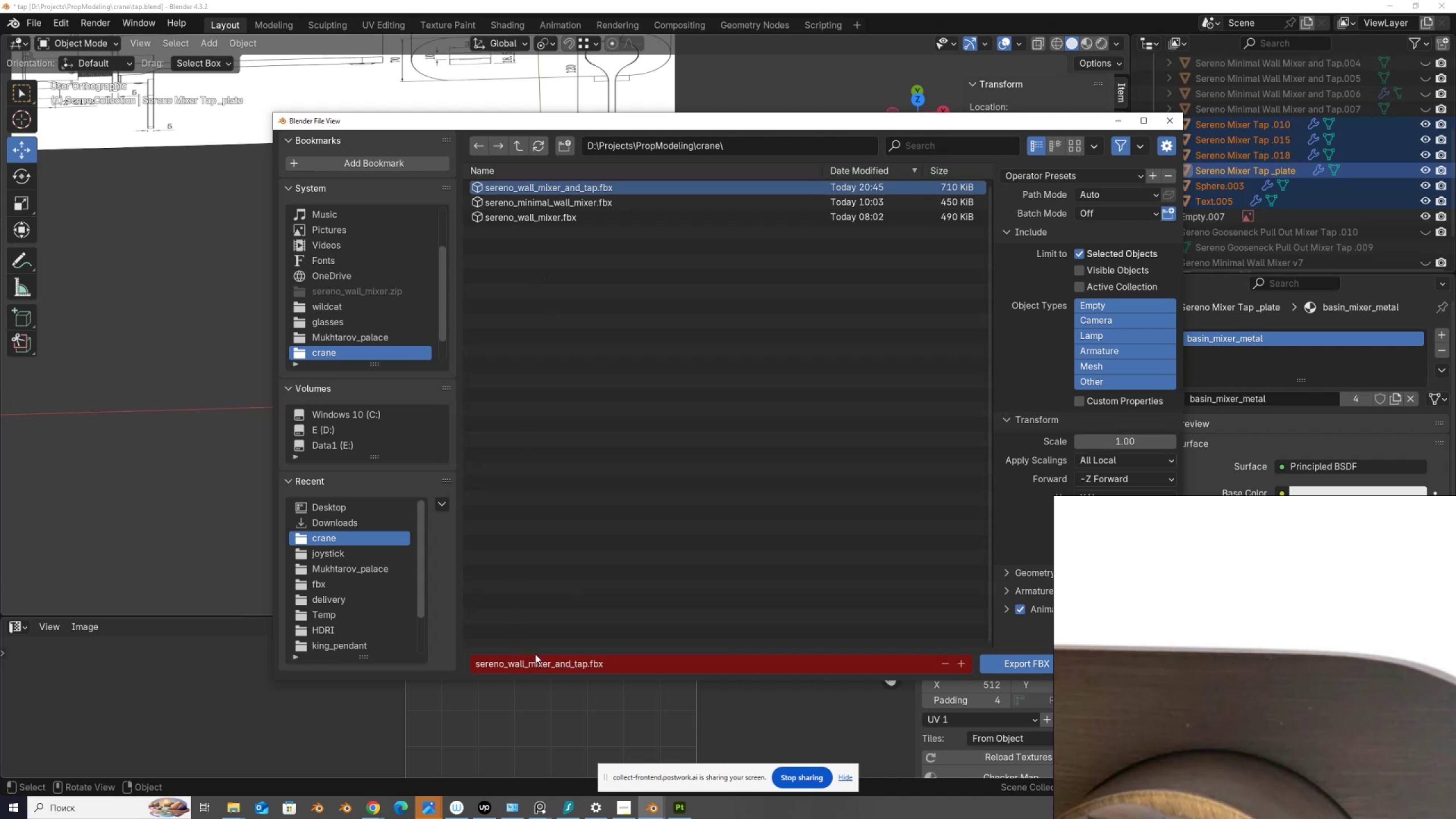 
left_click([539, 661])
 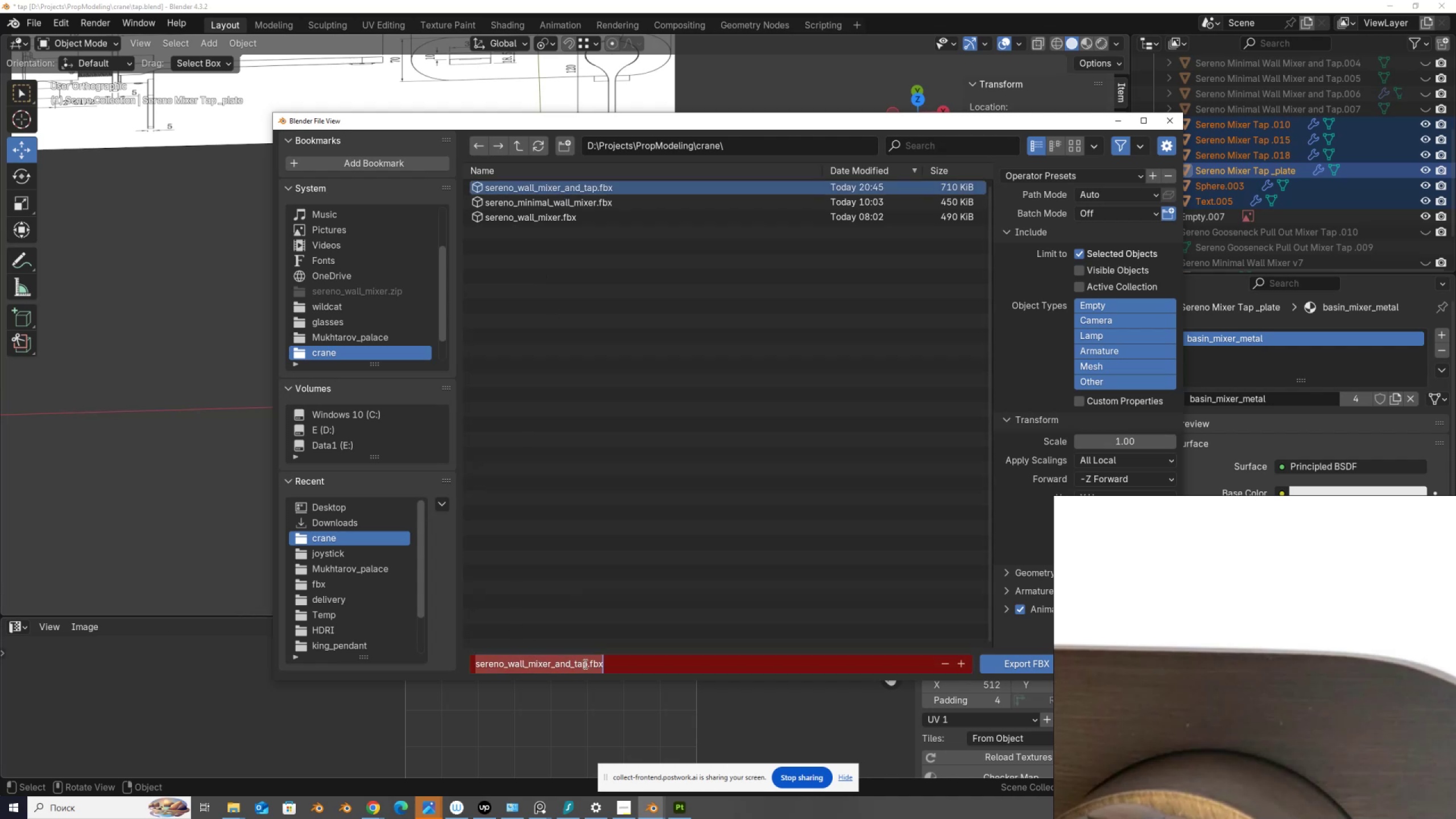 
left_click([585, 664])
 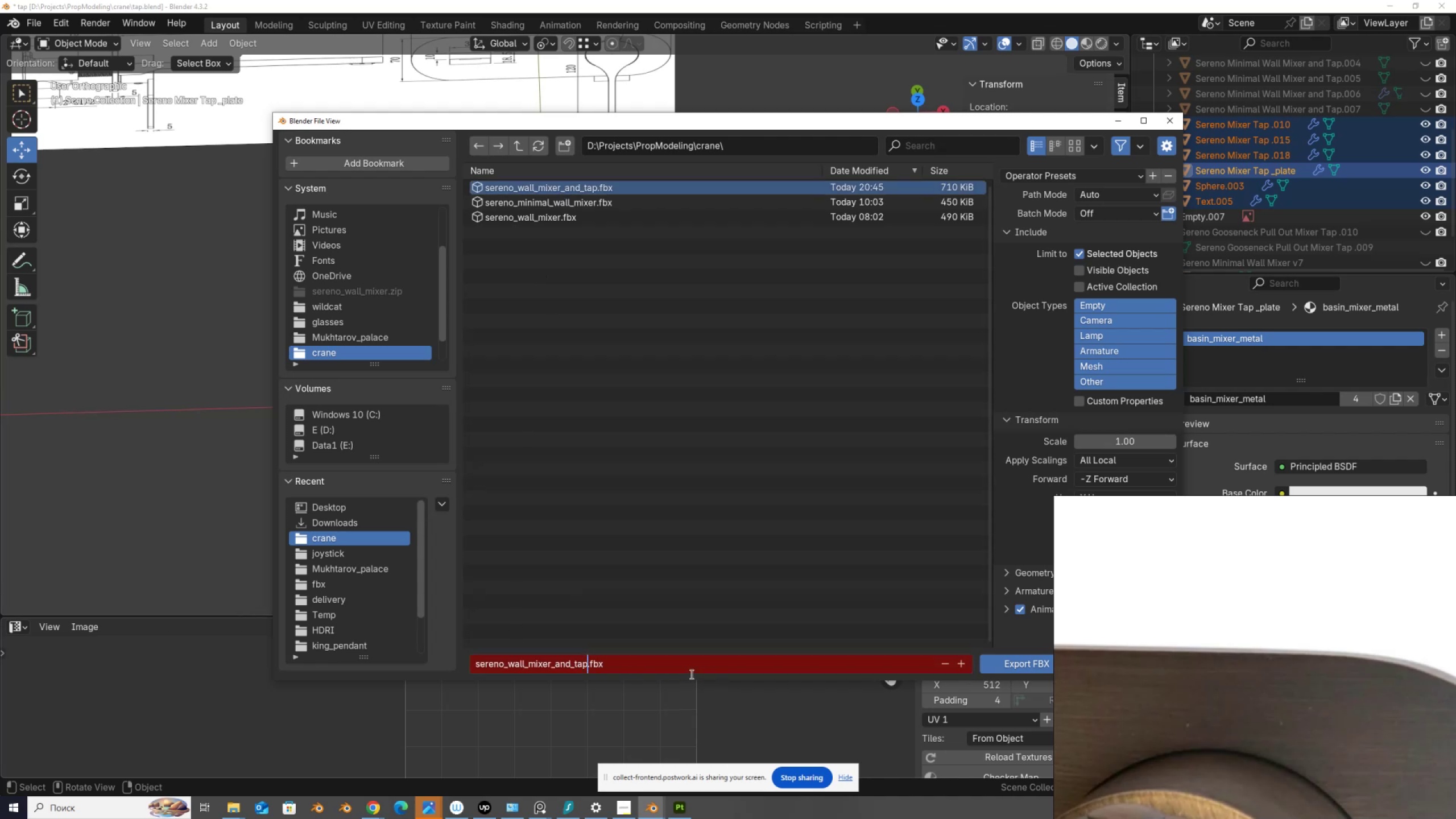 
type(_on-PLate)
 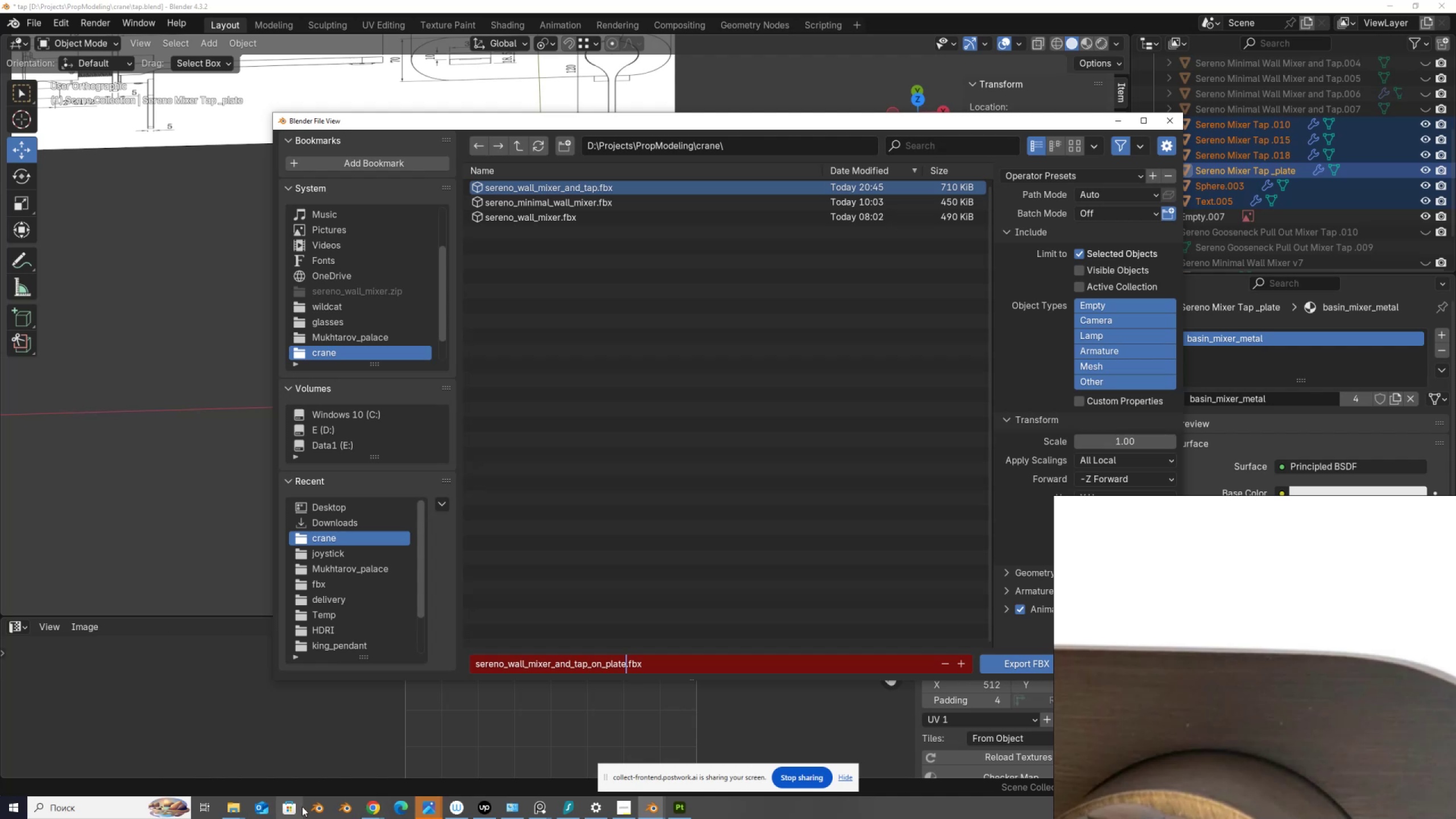 
left_click([384, 807])
 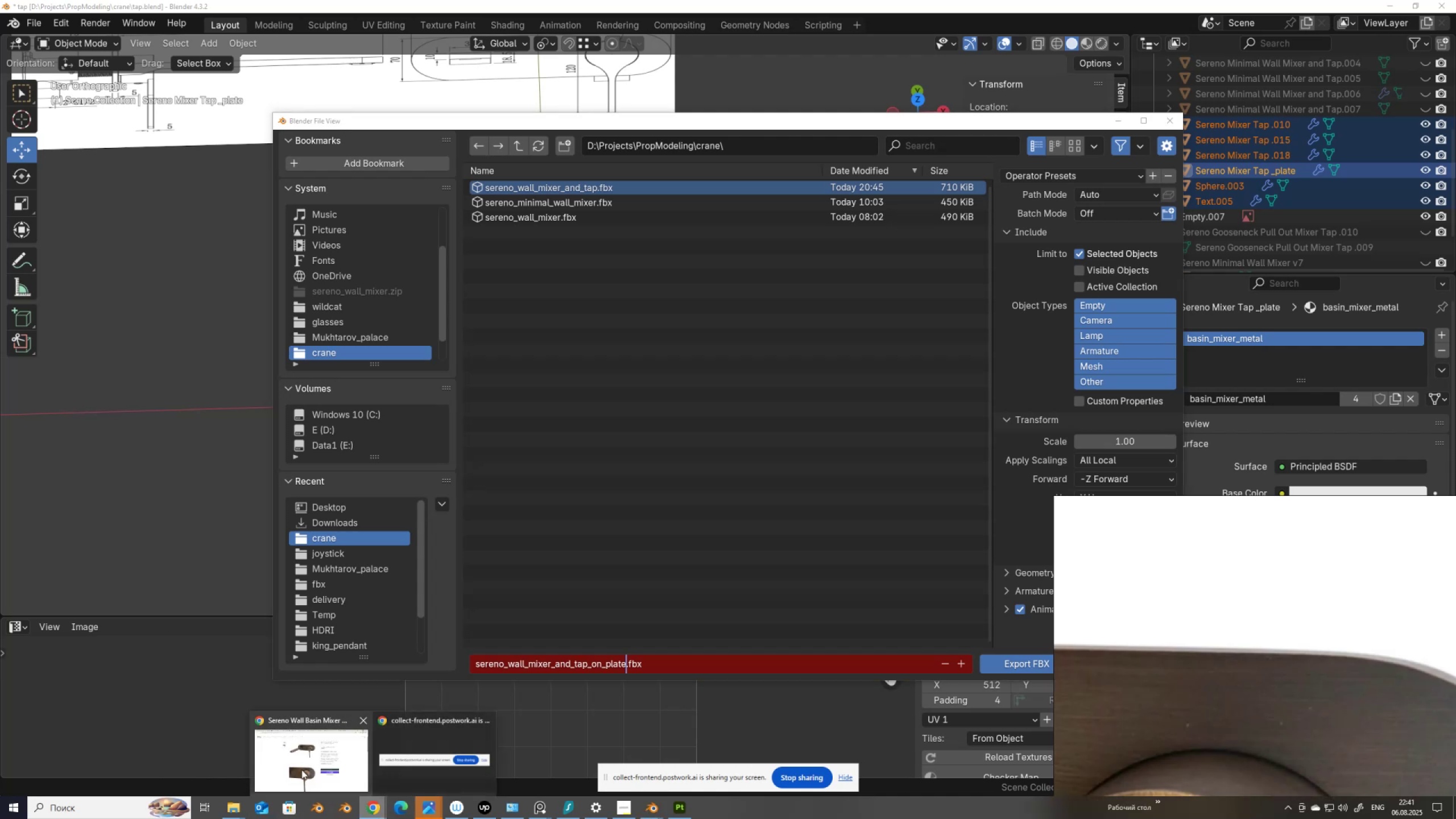 
left_click([301, 770])
 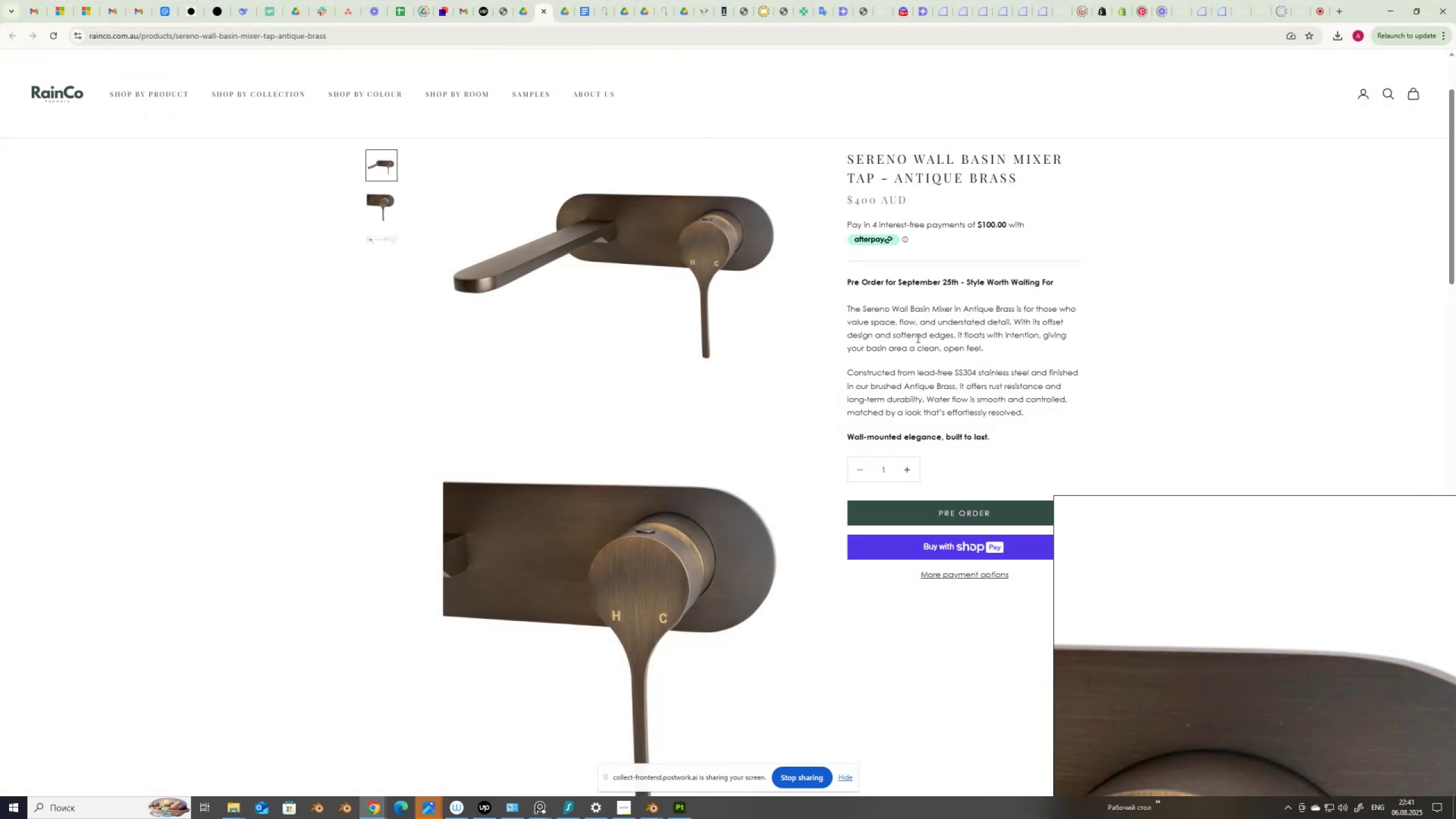 
wait(5.51)
 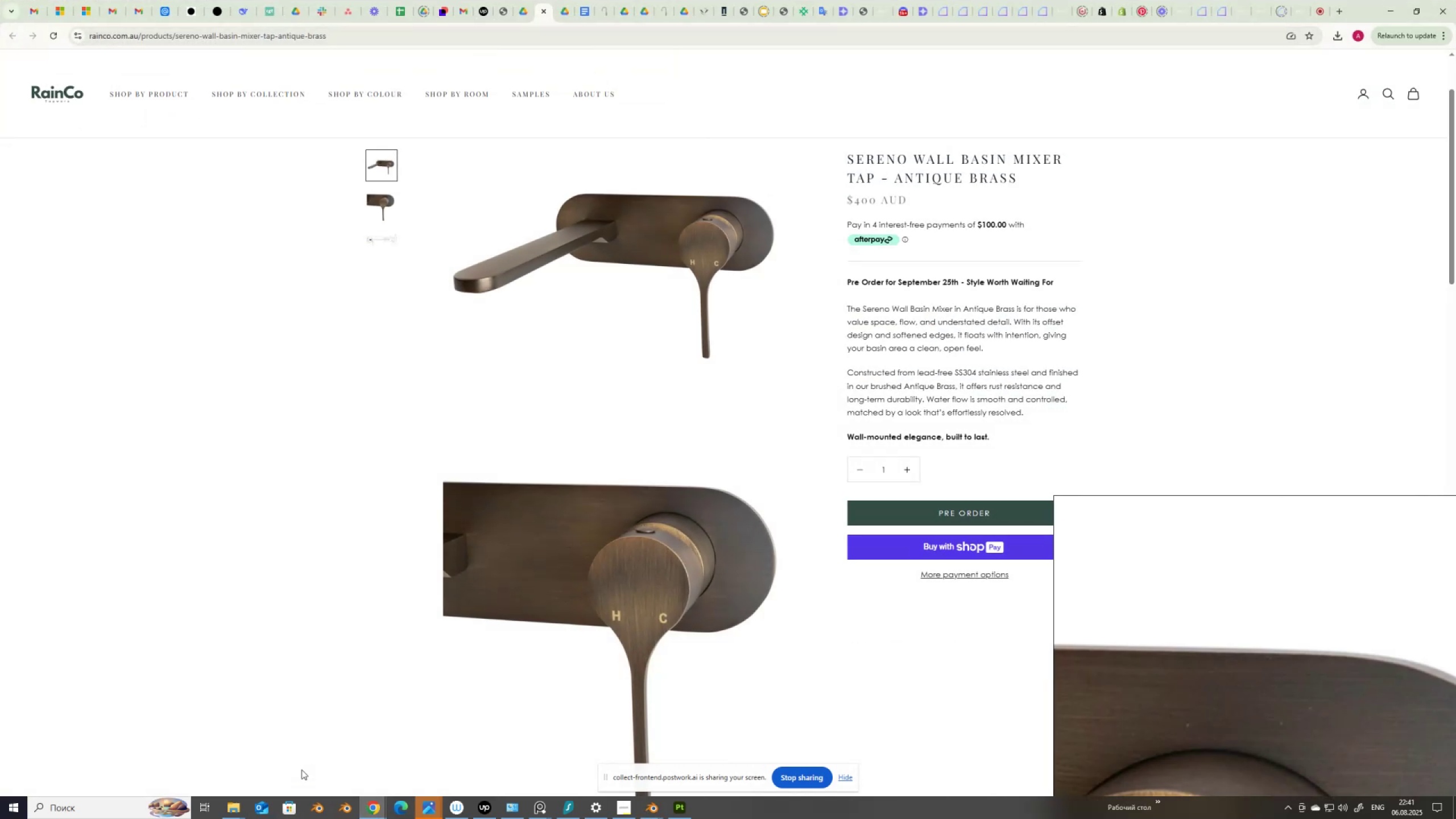 
left_click([1385, 5])
 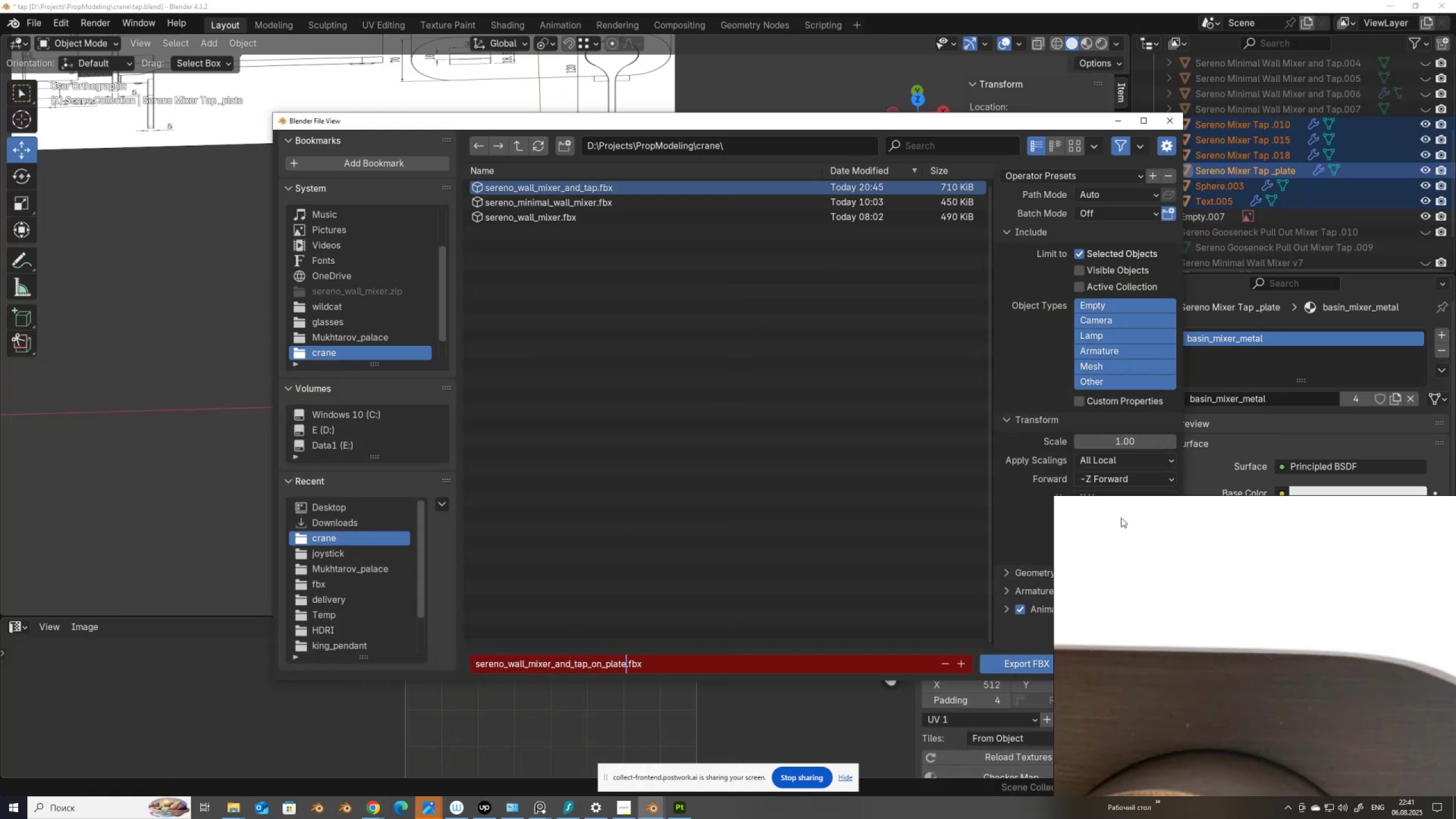 
key(Backspace)
 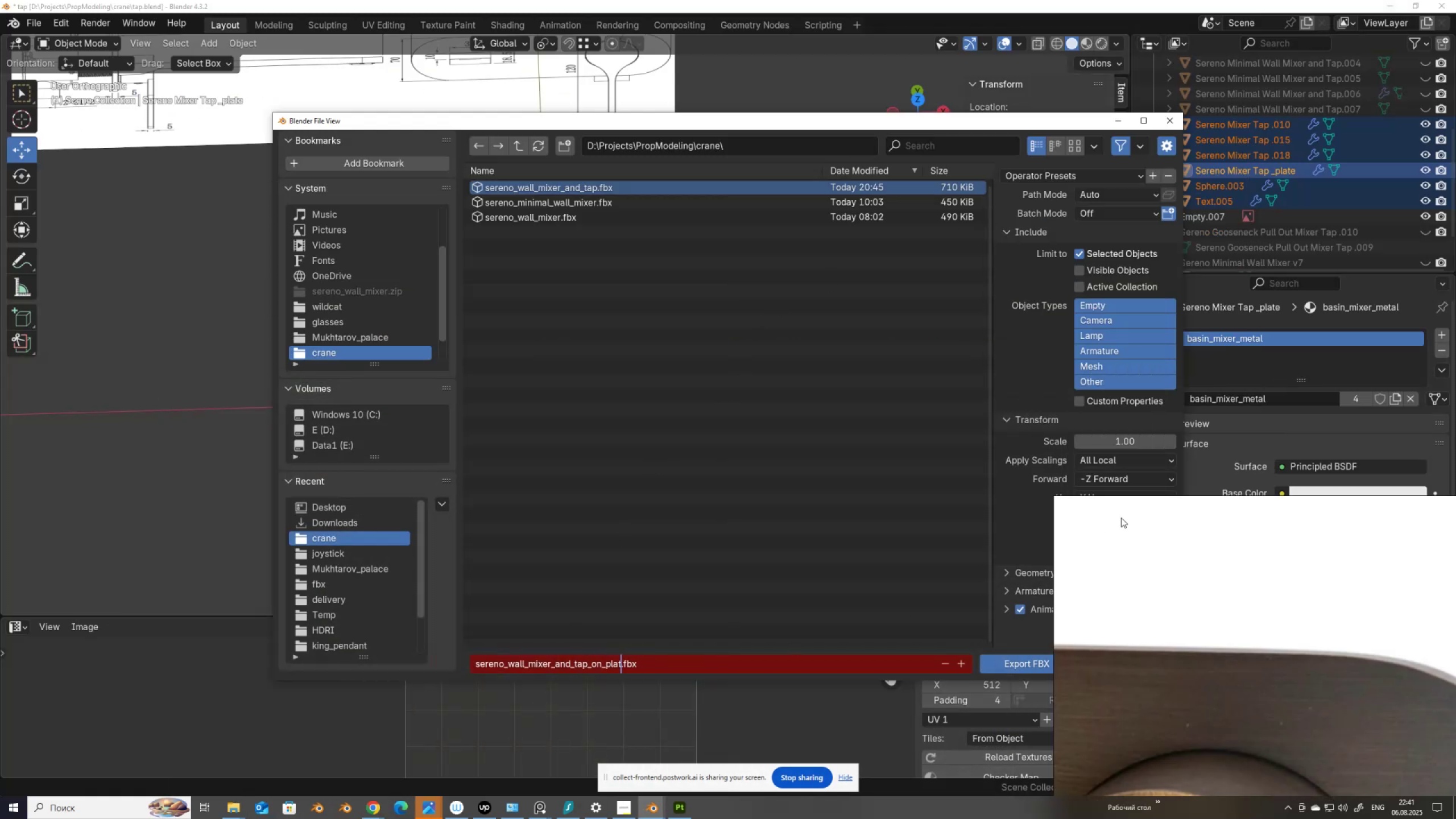 
key(Backspace)
 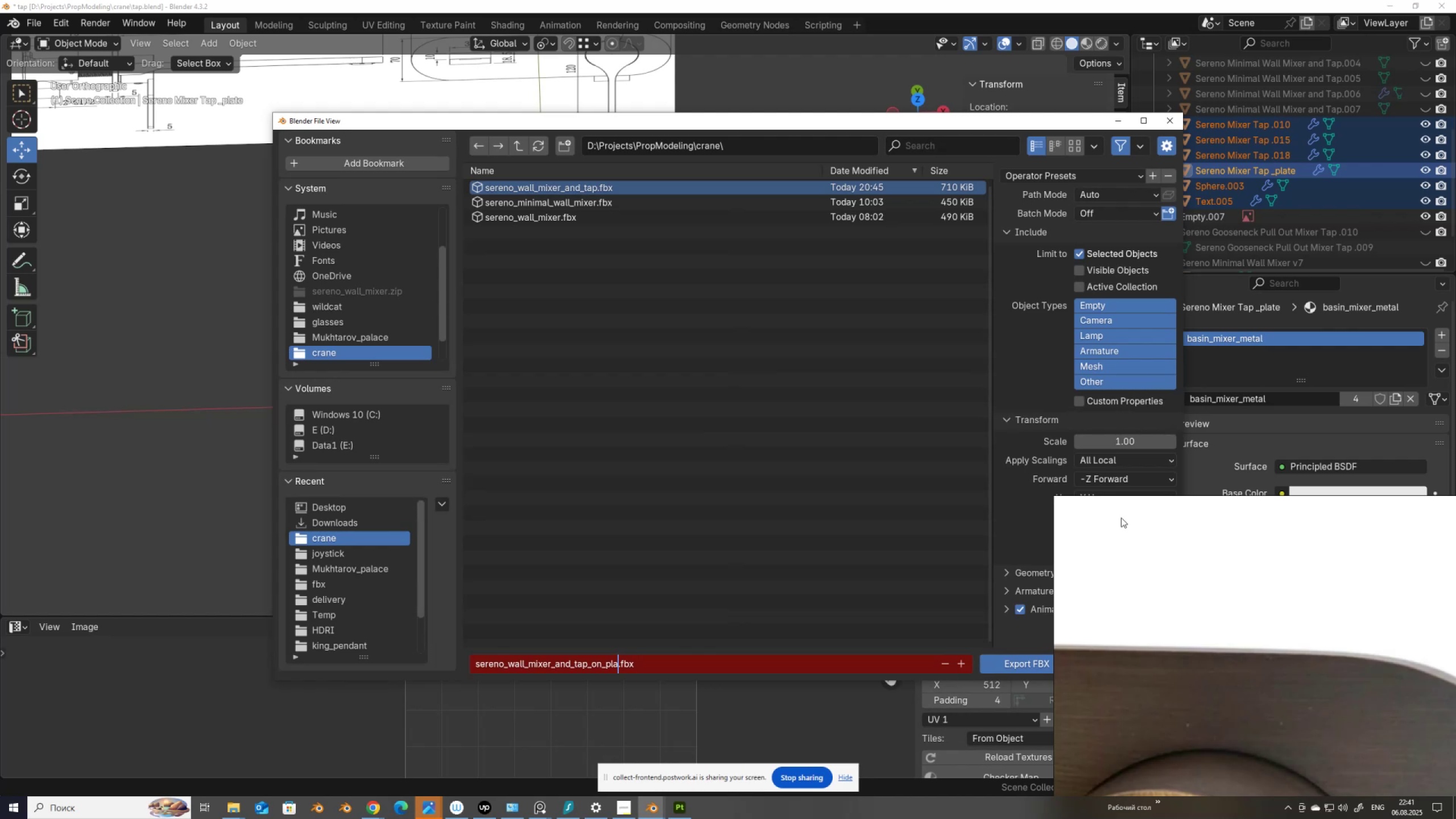 
key(Backspace)
 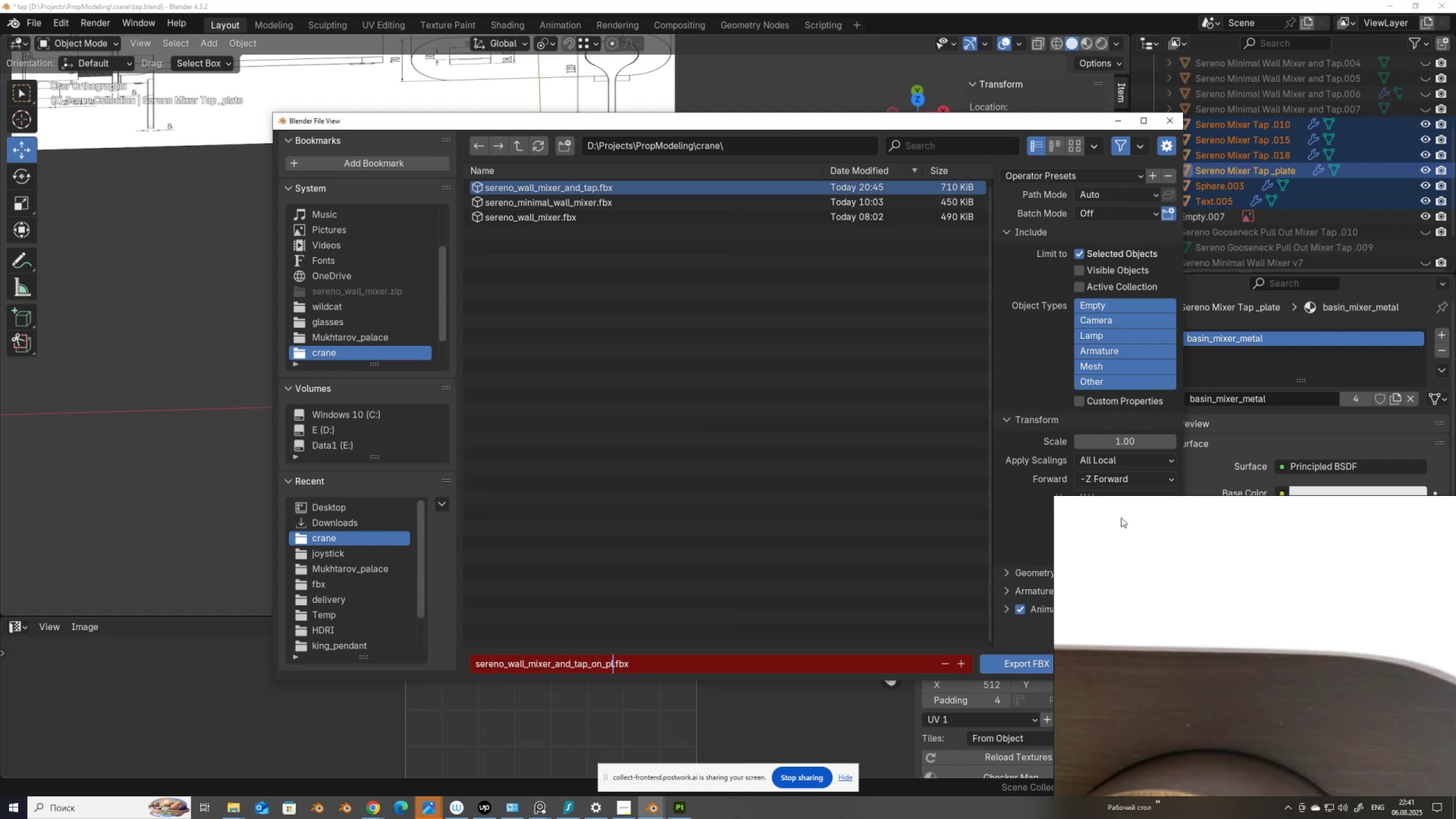 
key(Backspace)
 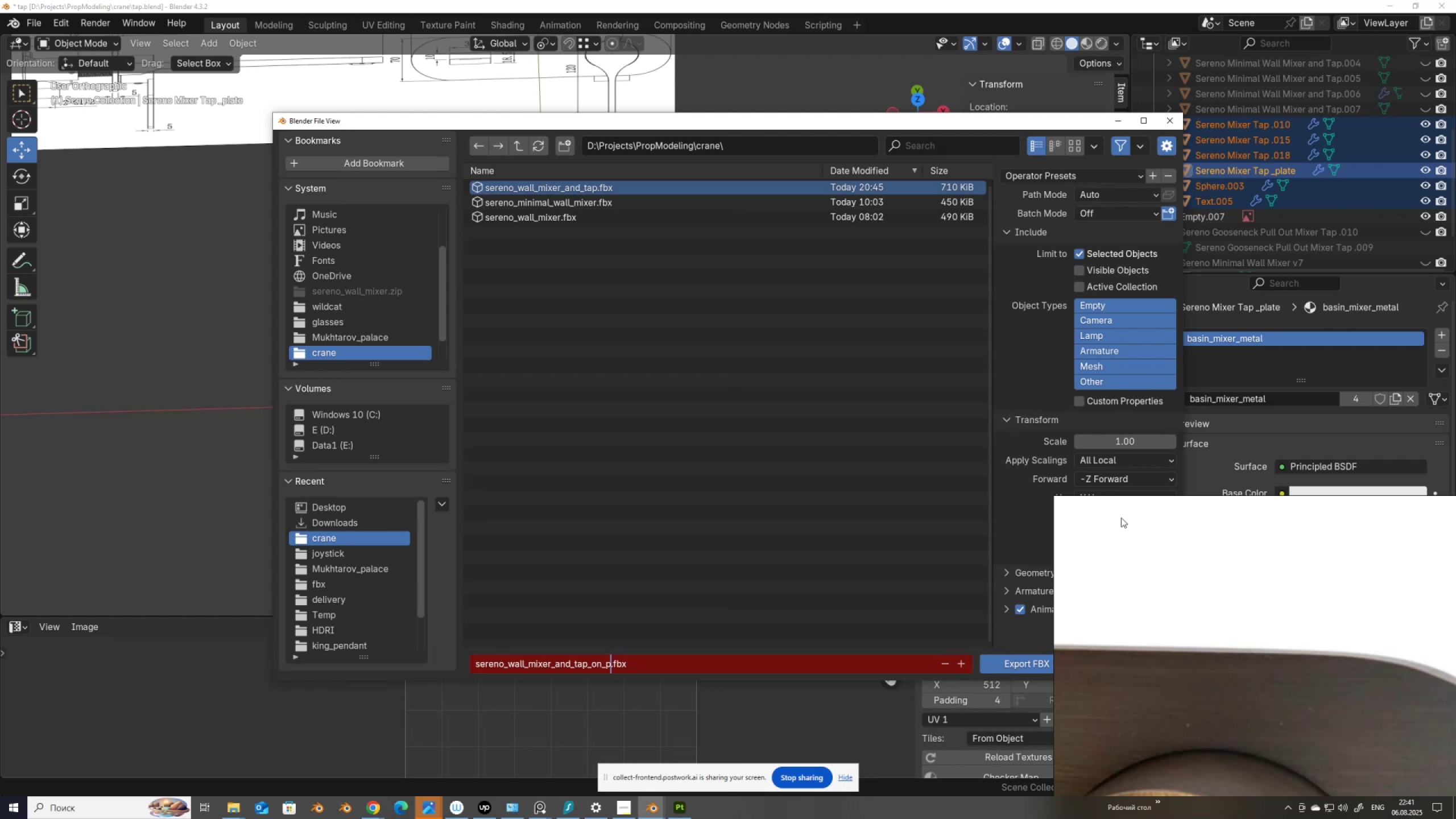 
key(Backspace)
 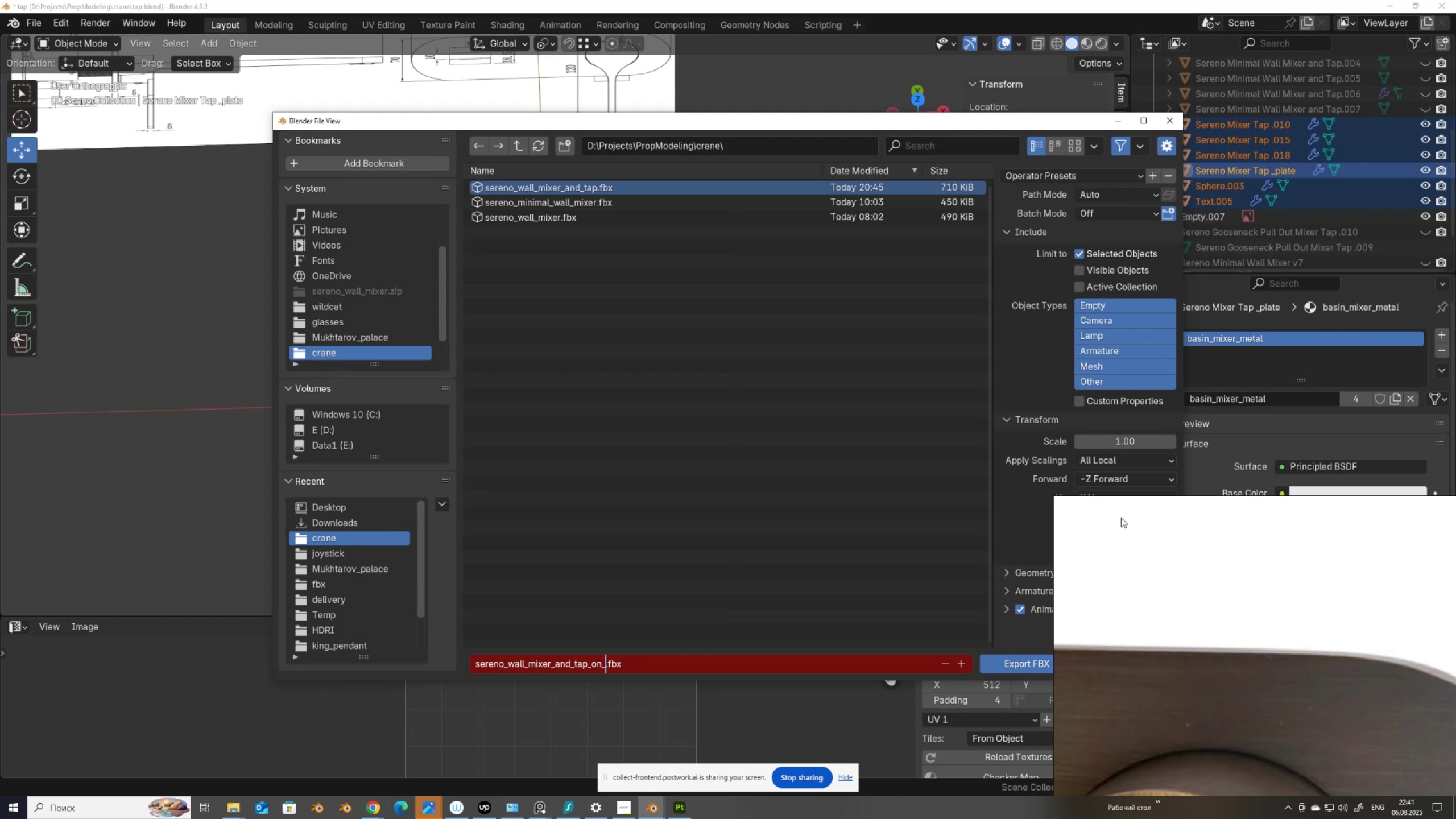 
key(Backspace)
 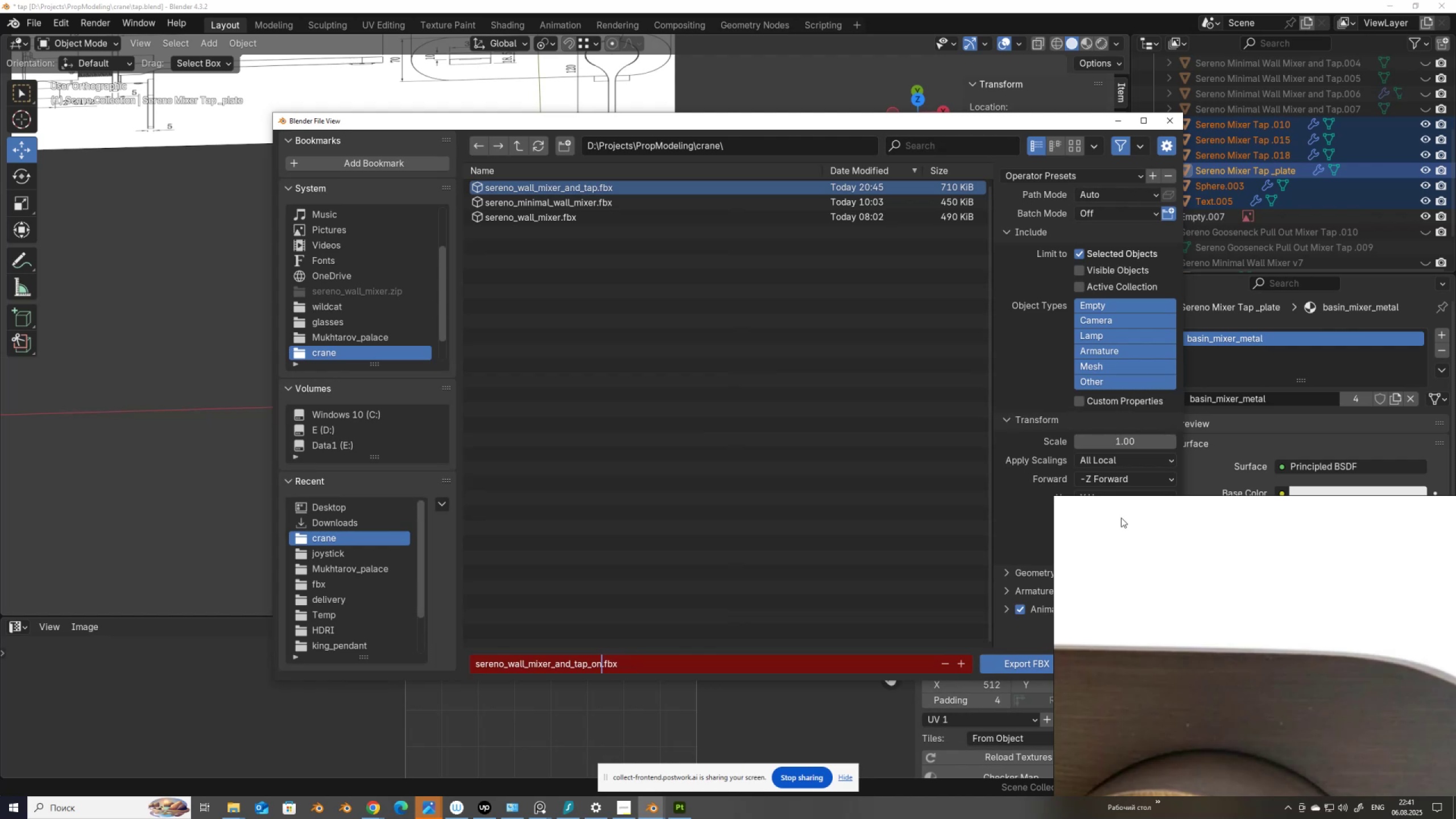 
key(Backspace)
 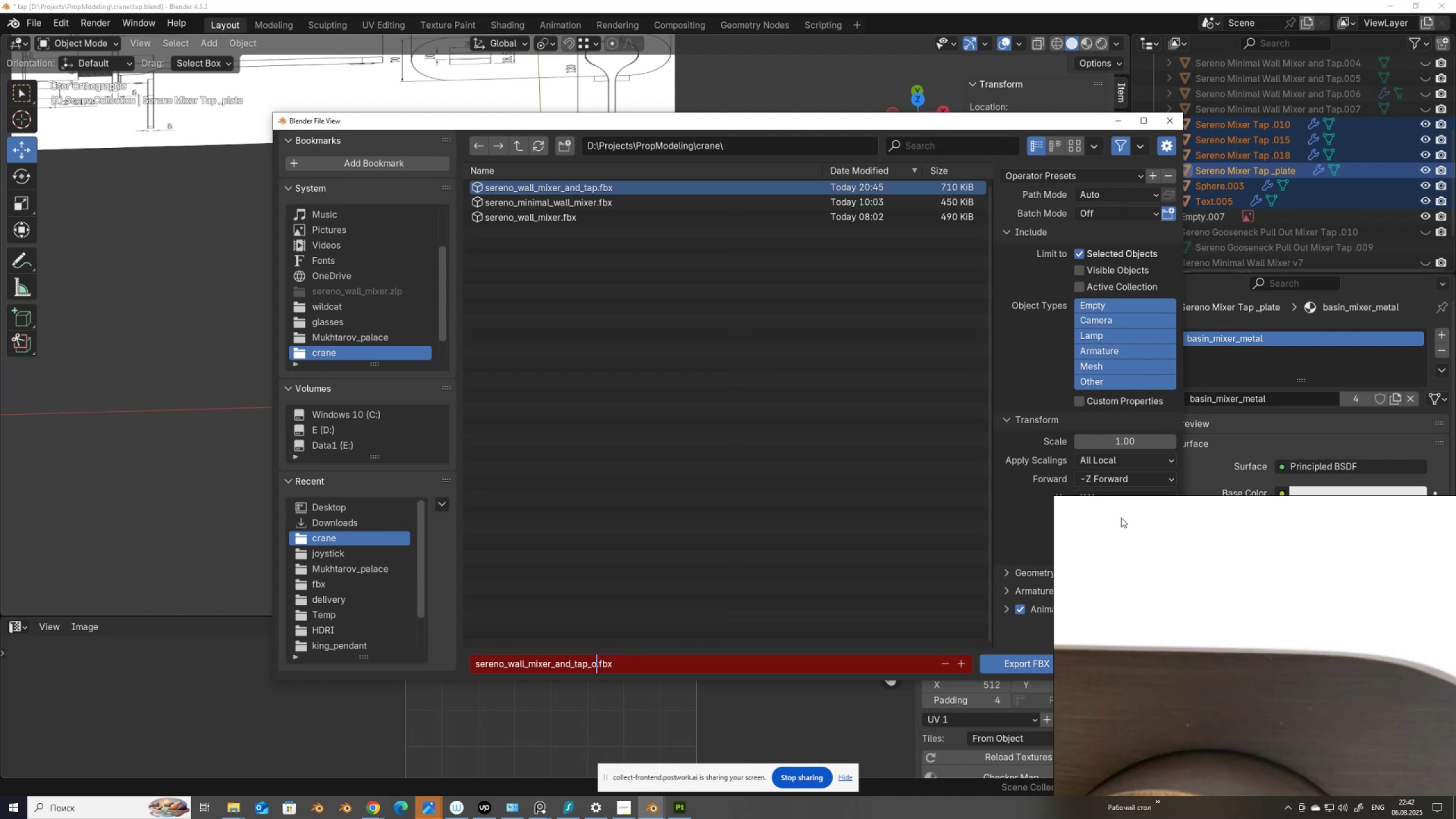 
key(Backspace)
 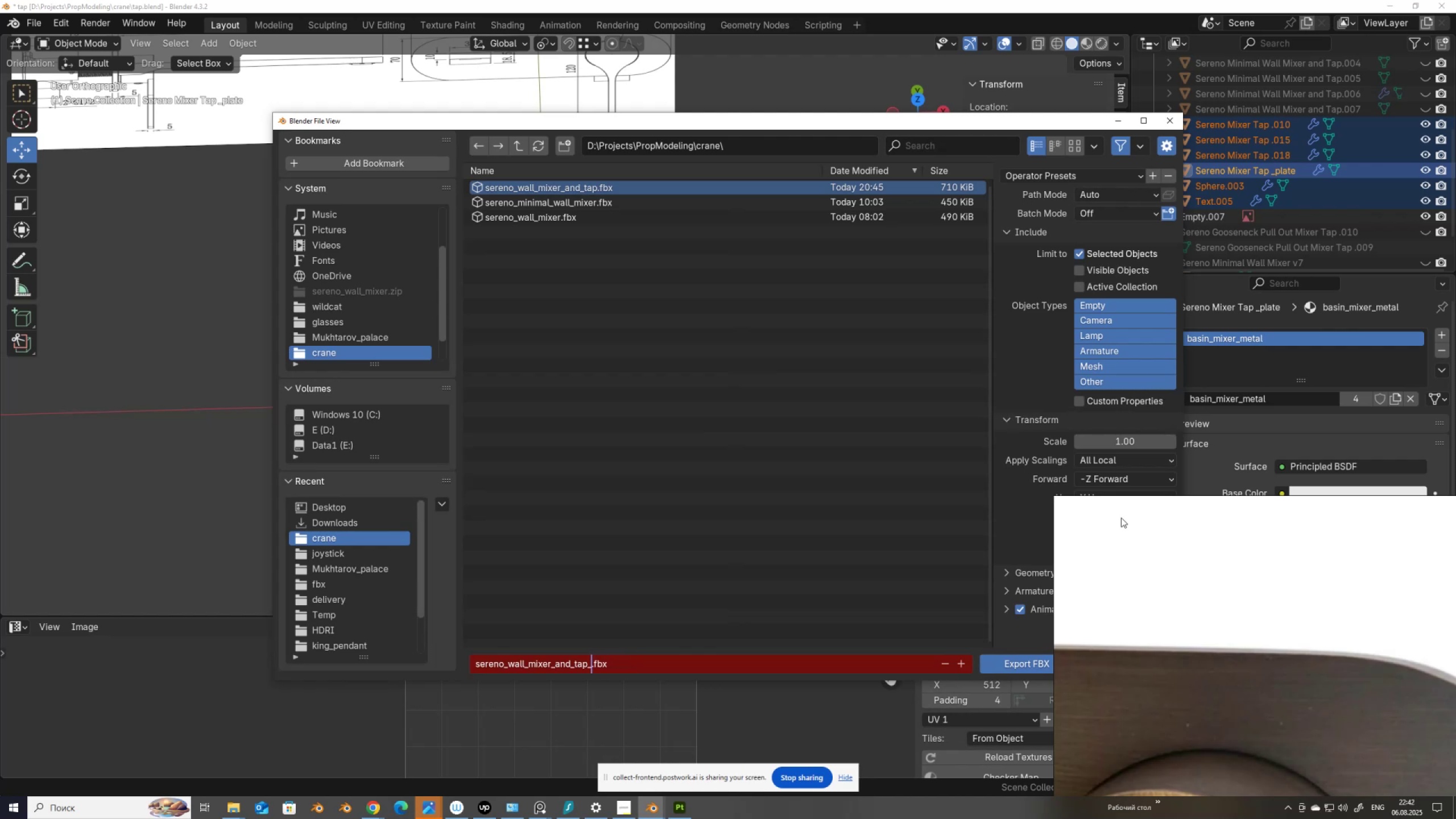 
key(Backspace)
 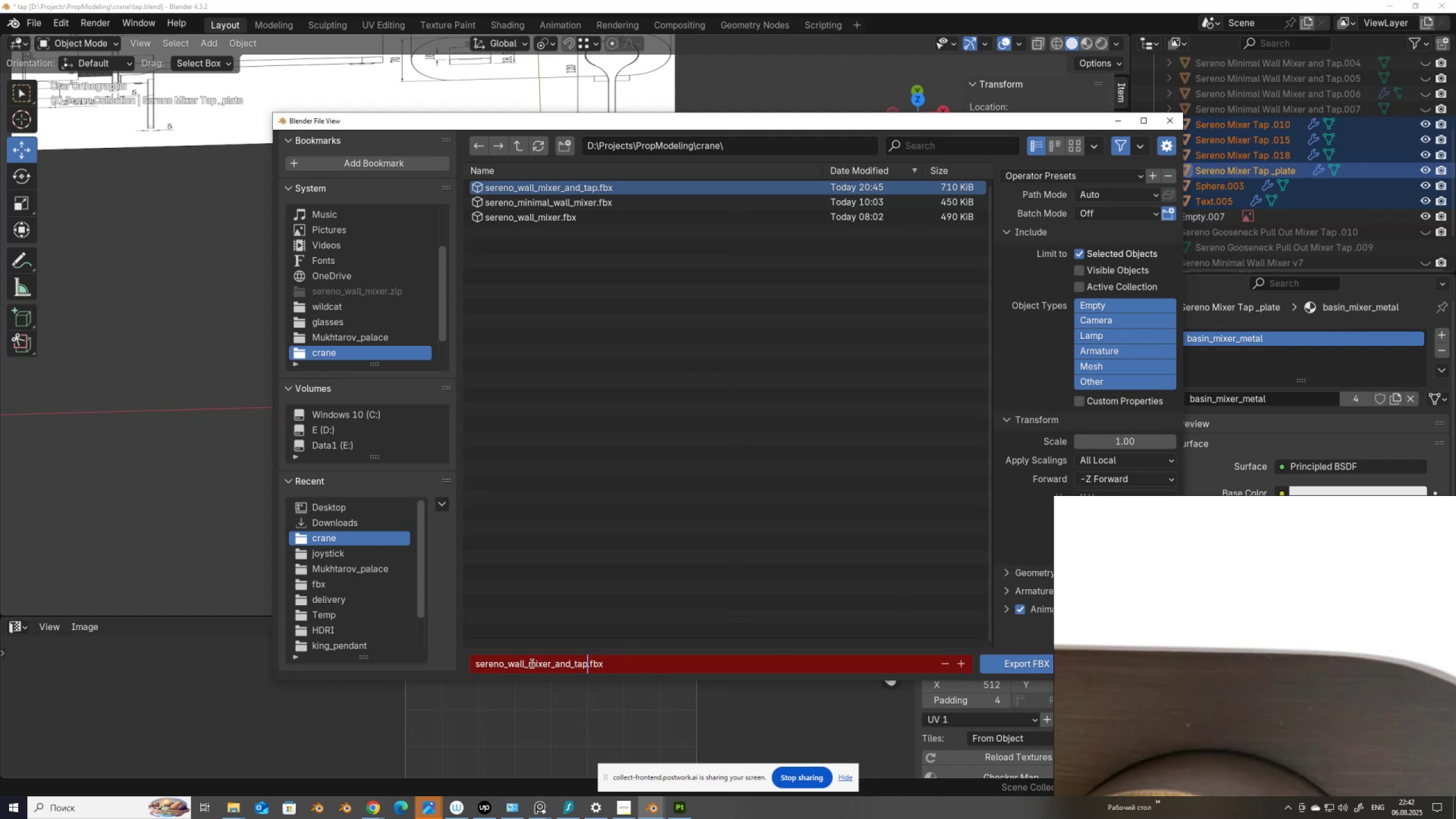 
left_click([528, 663])
 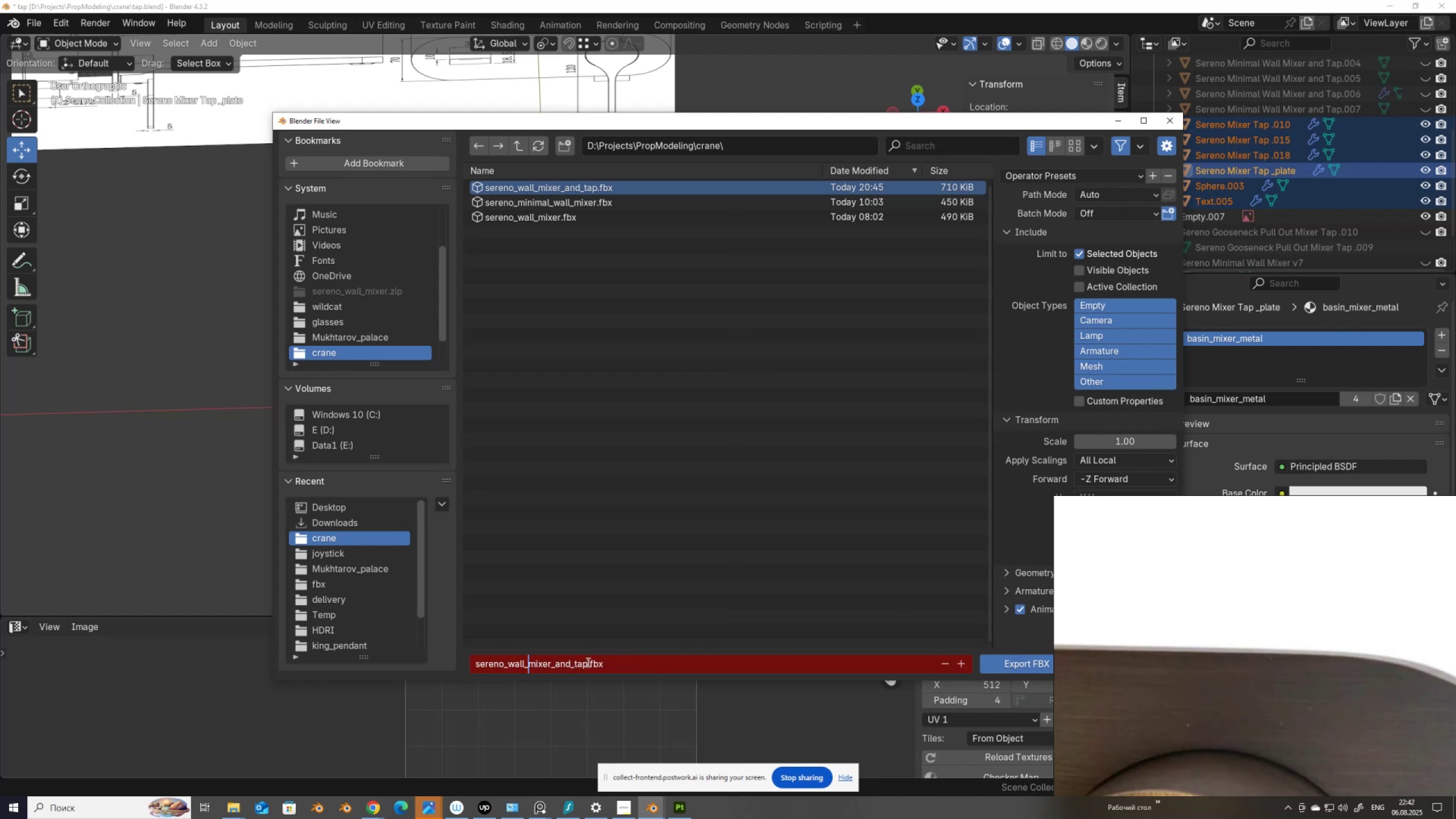 
type(bass)
key(Backspace)
type(in_)
key(NumpadEnter)
 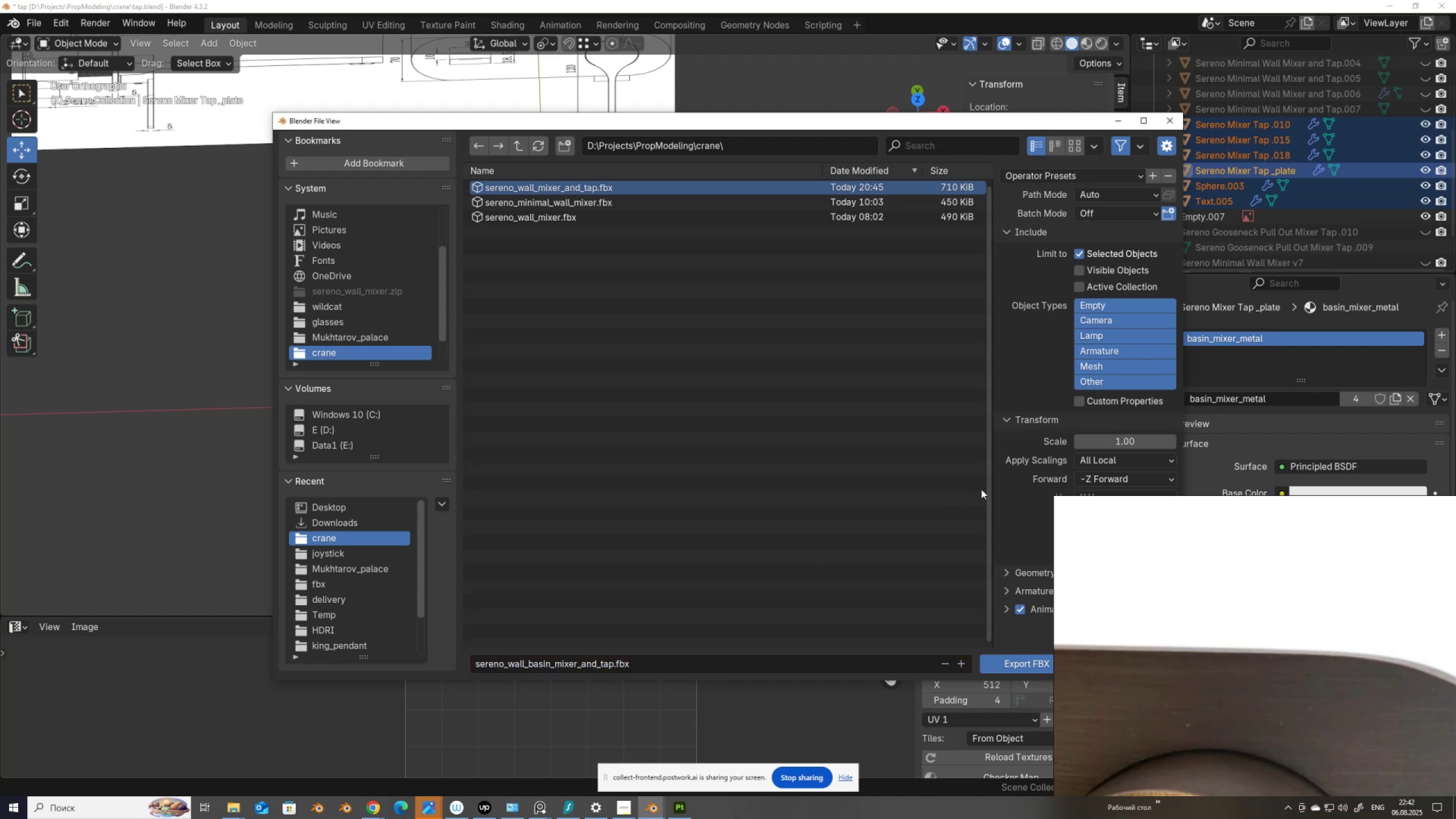 
wait(5.46)
 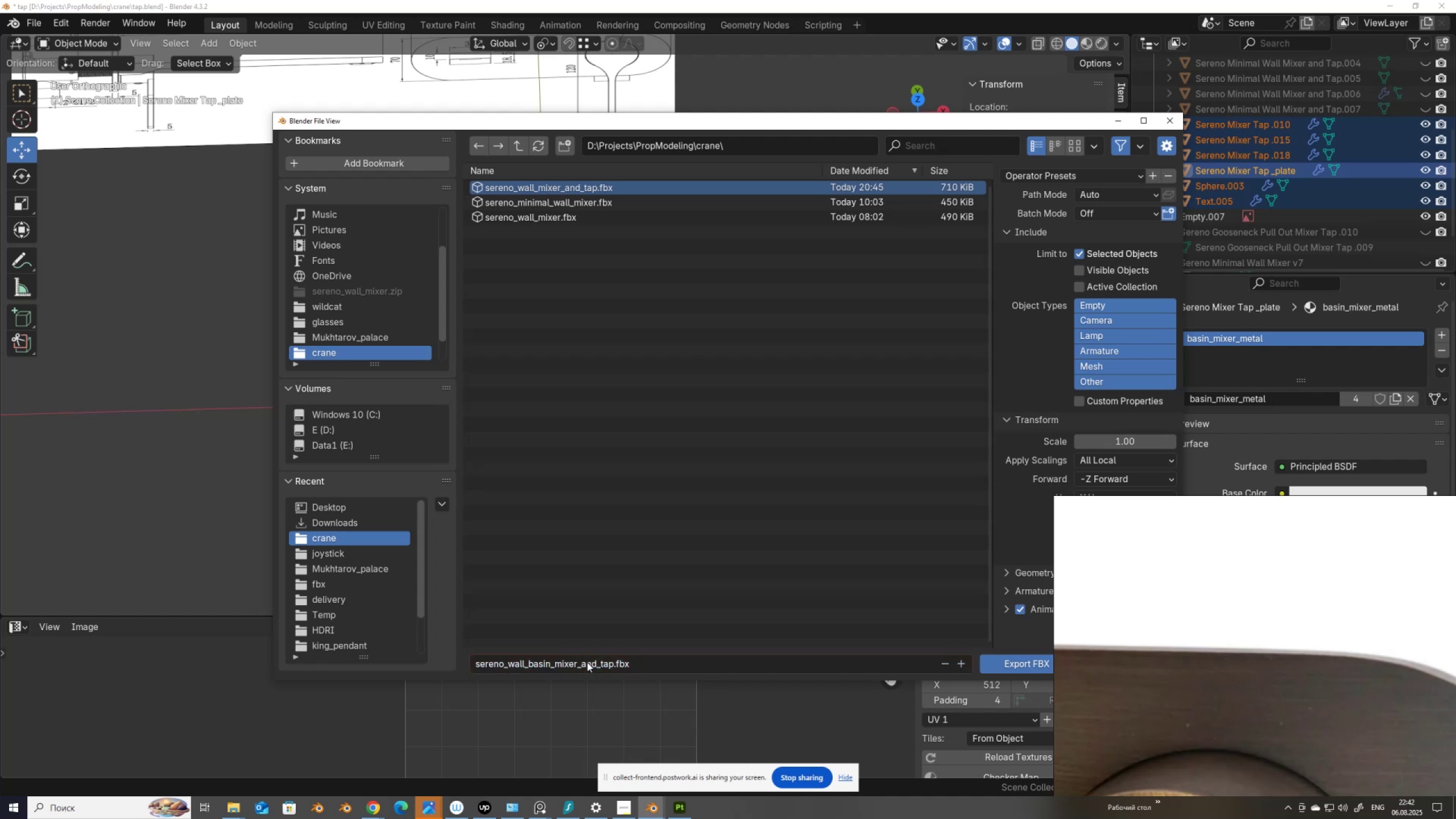 
left_click([378, 811])
 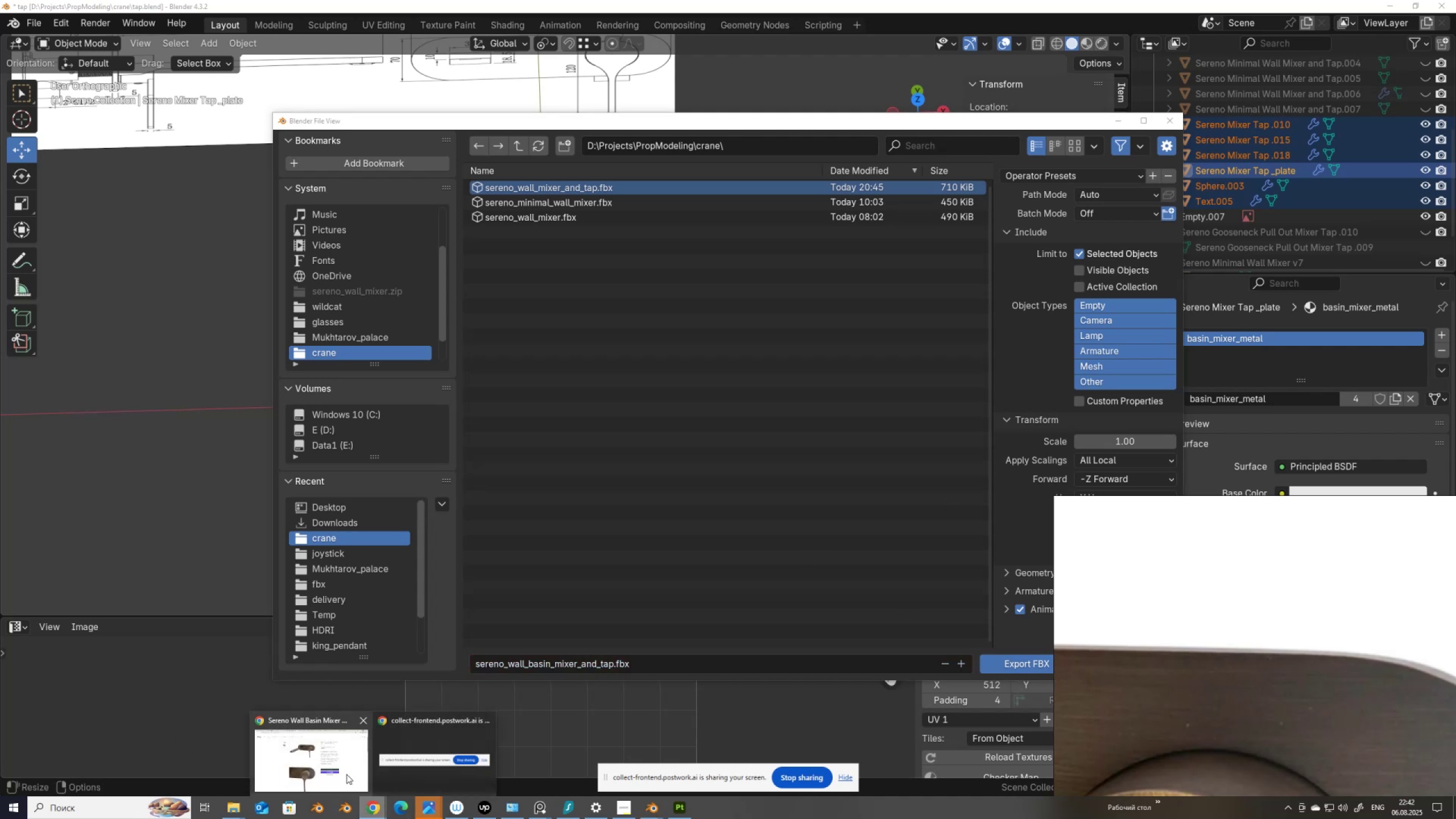 
left_click([346, 774])
 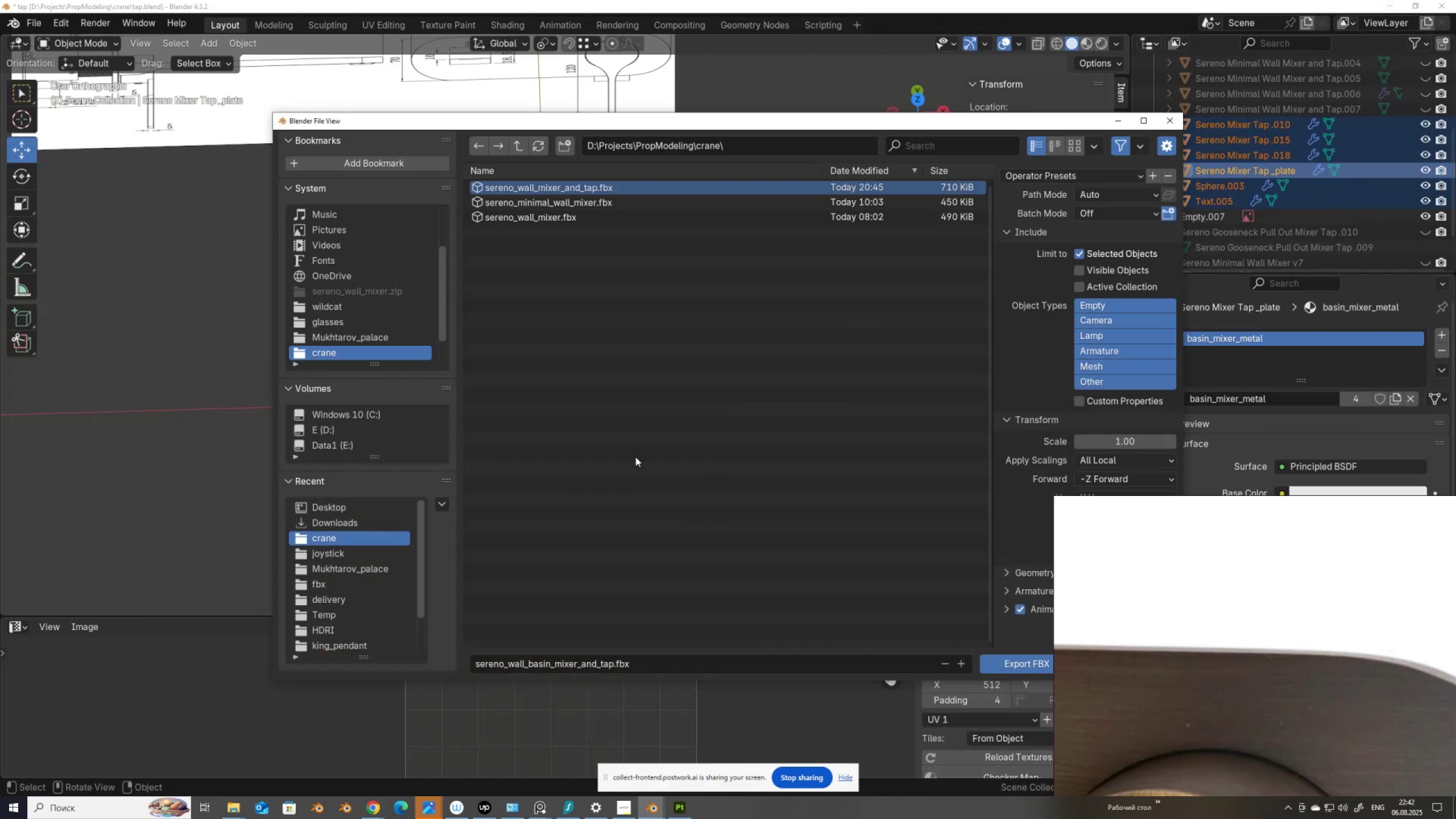 
wait(5.1)
 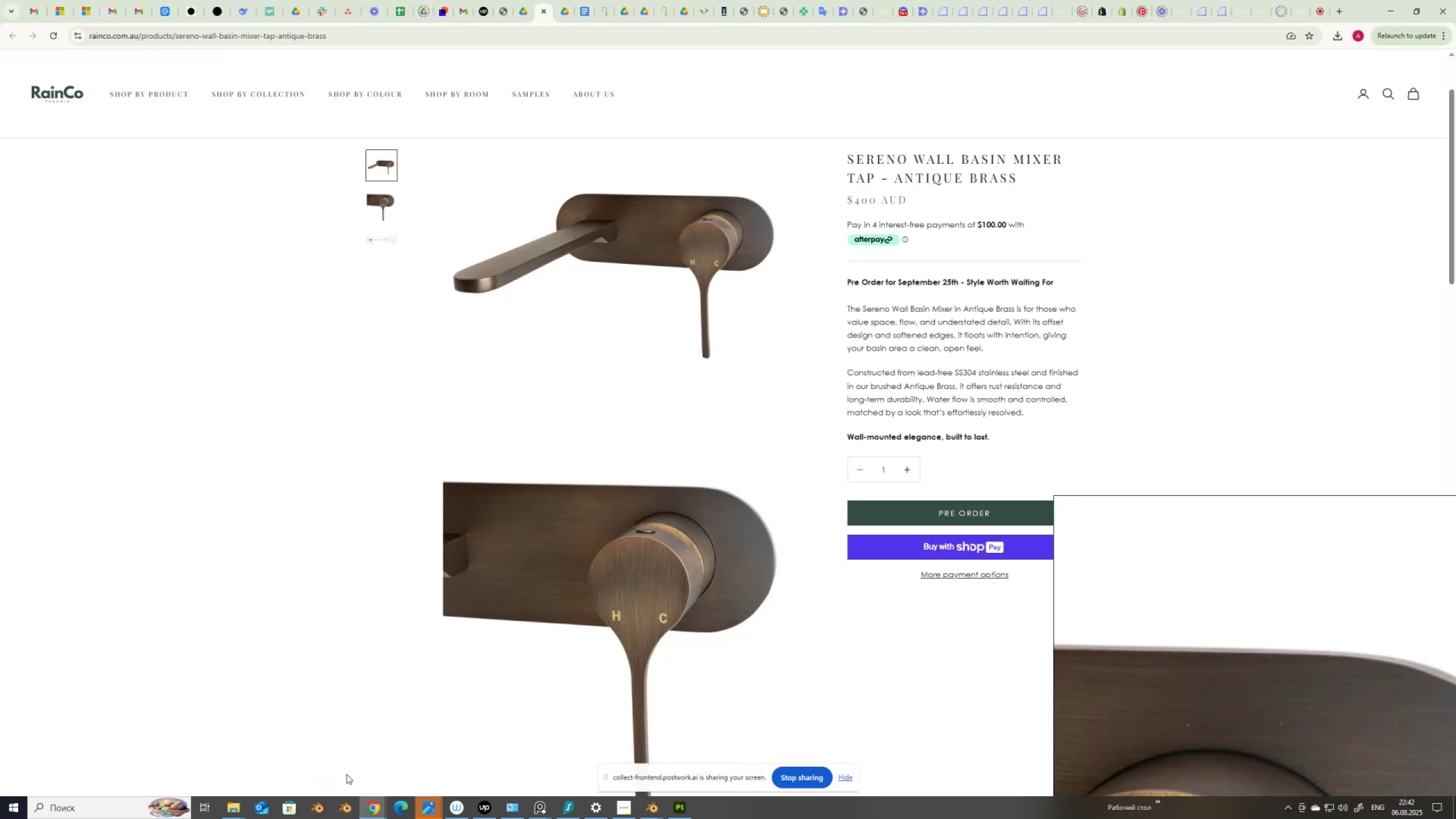 
left_click([596, 663])
 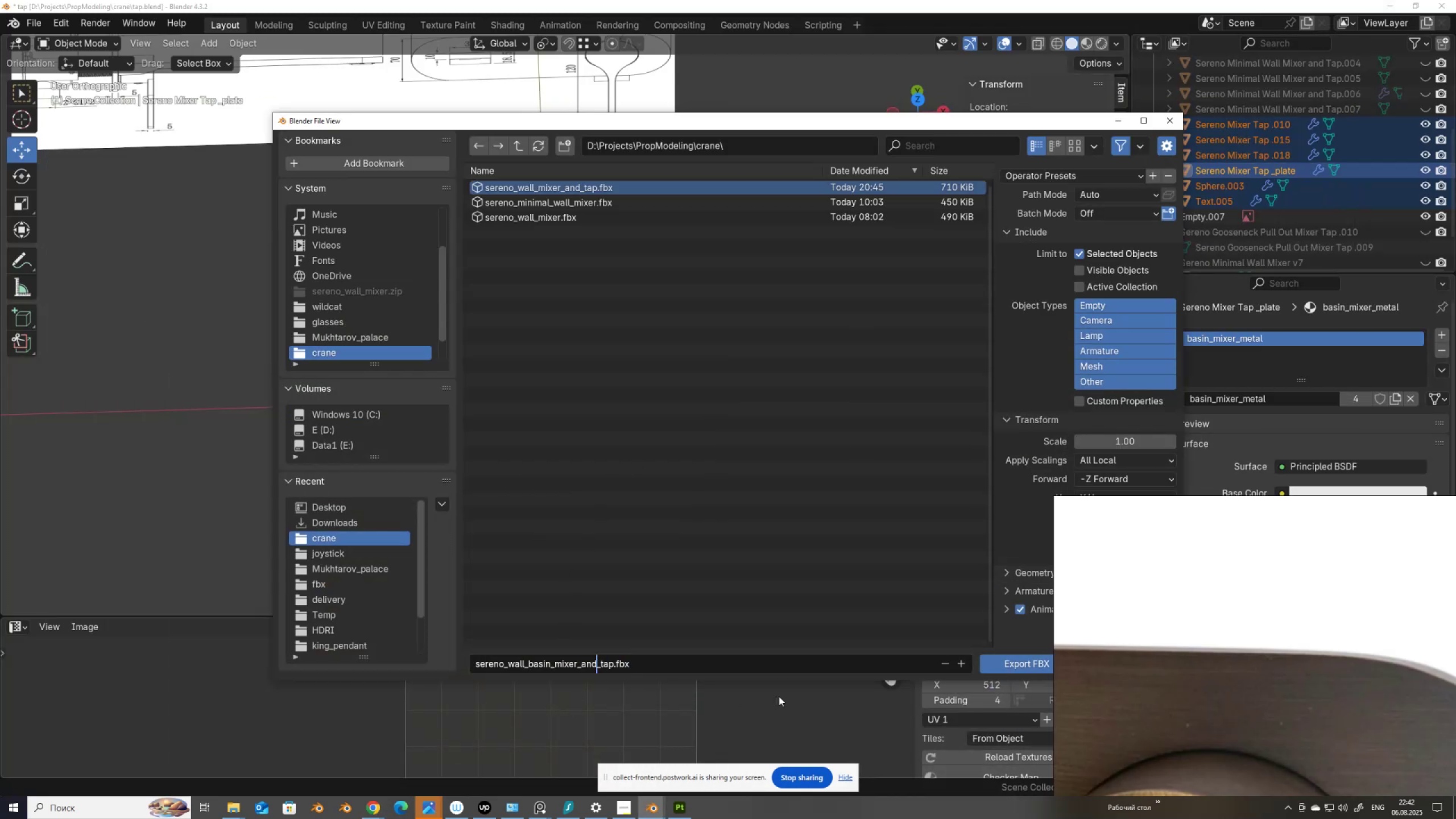 
key(Backspace)
 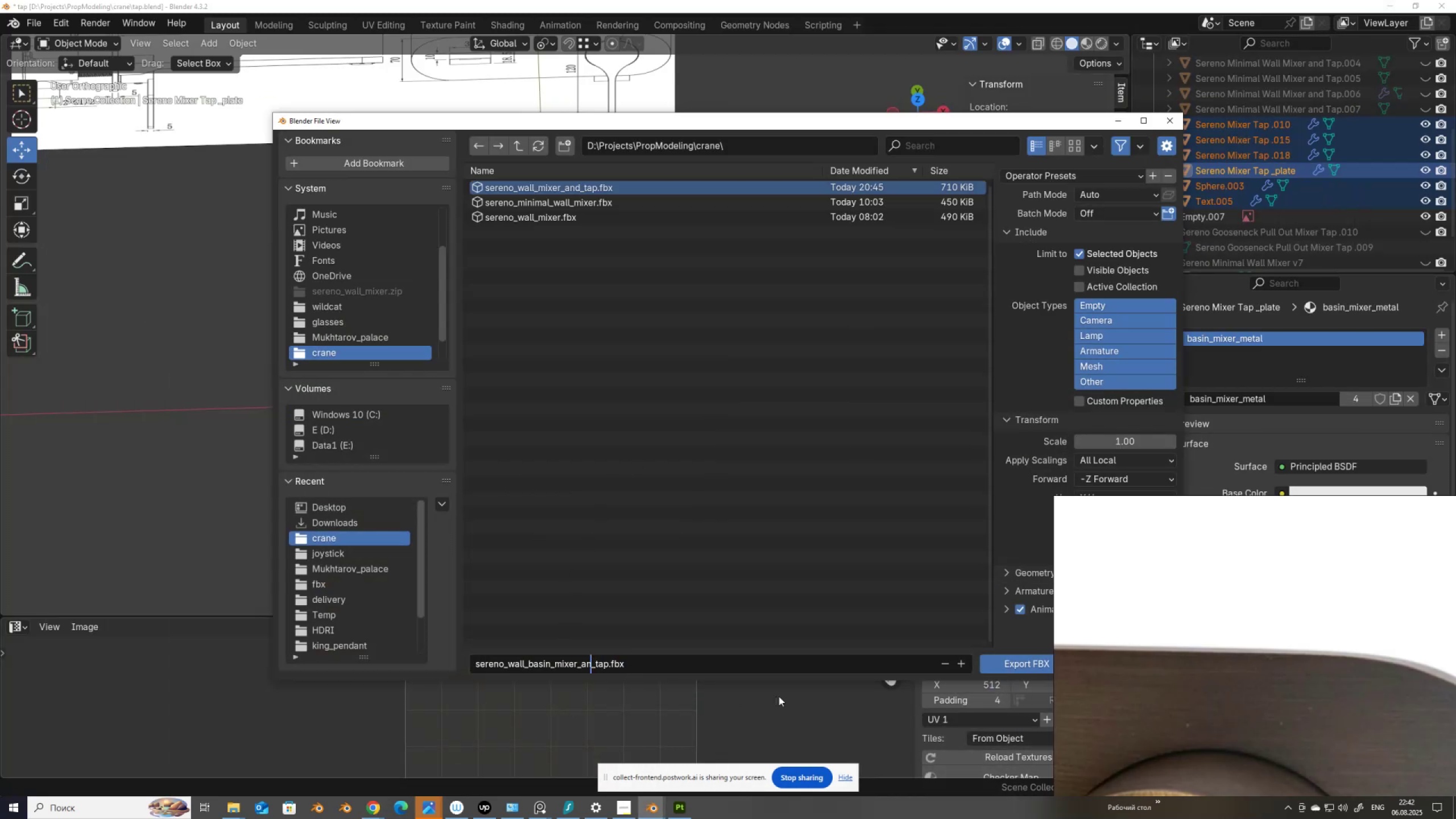 
key(Backspace)
 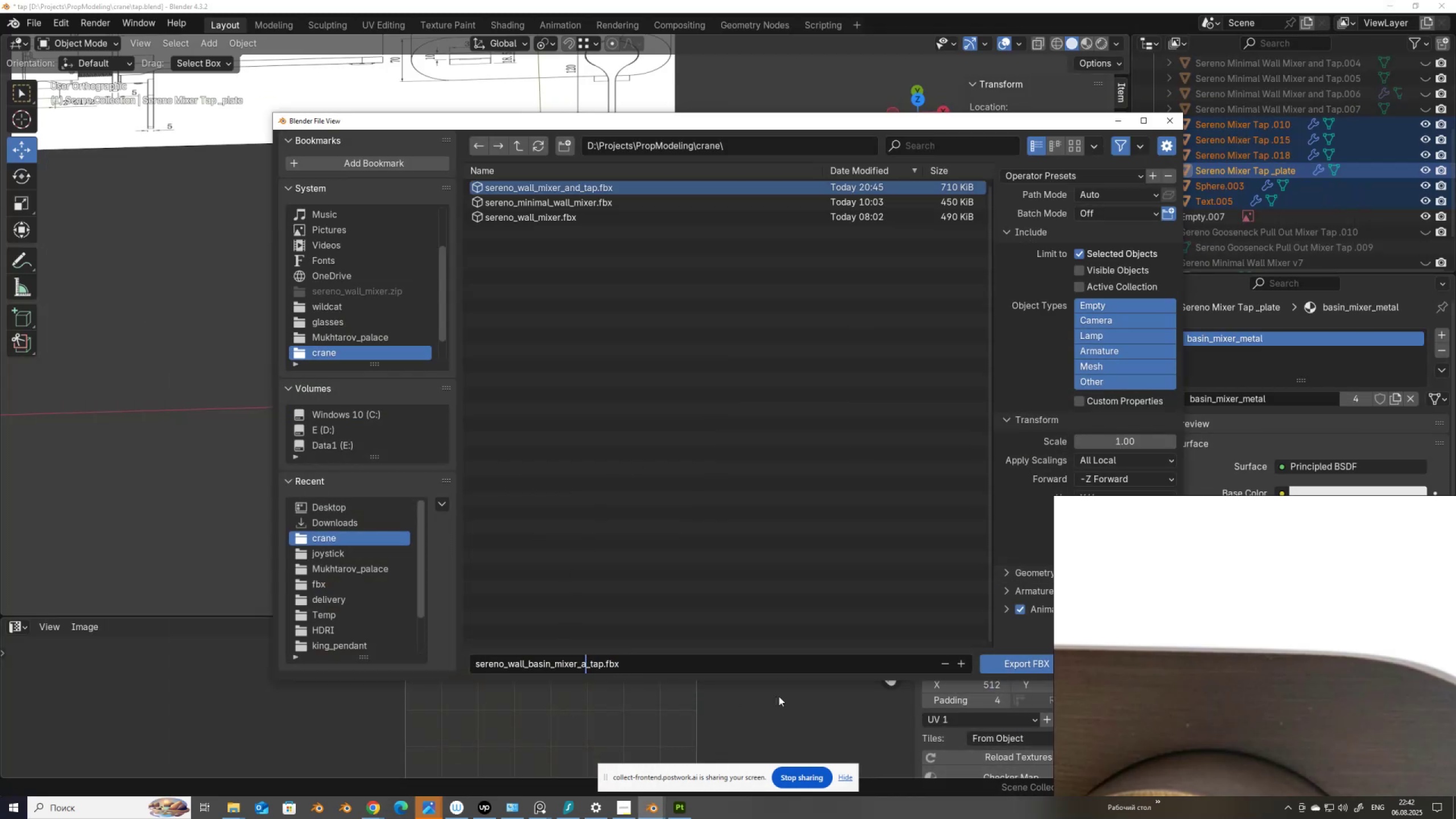 
key(Backspace)
 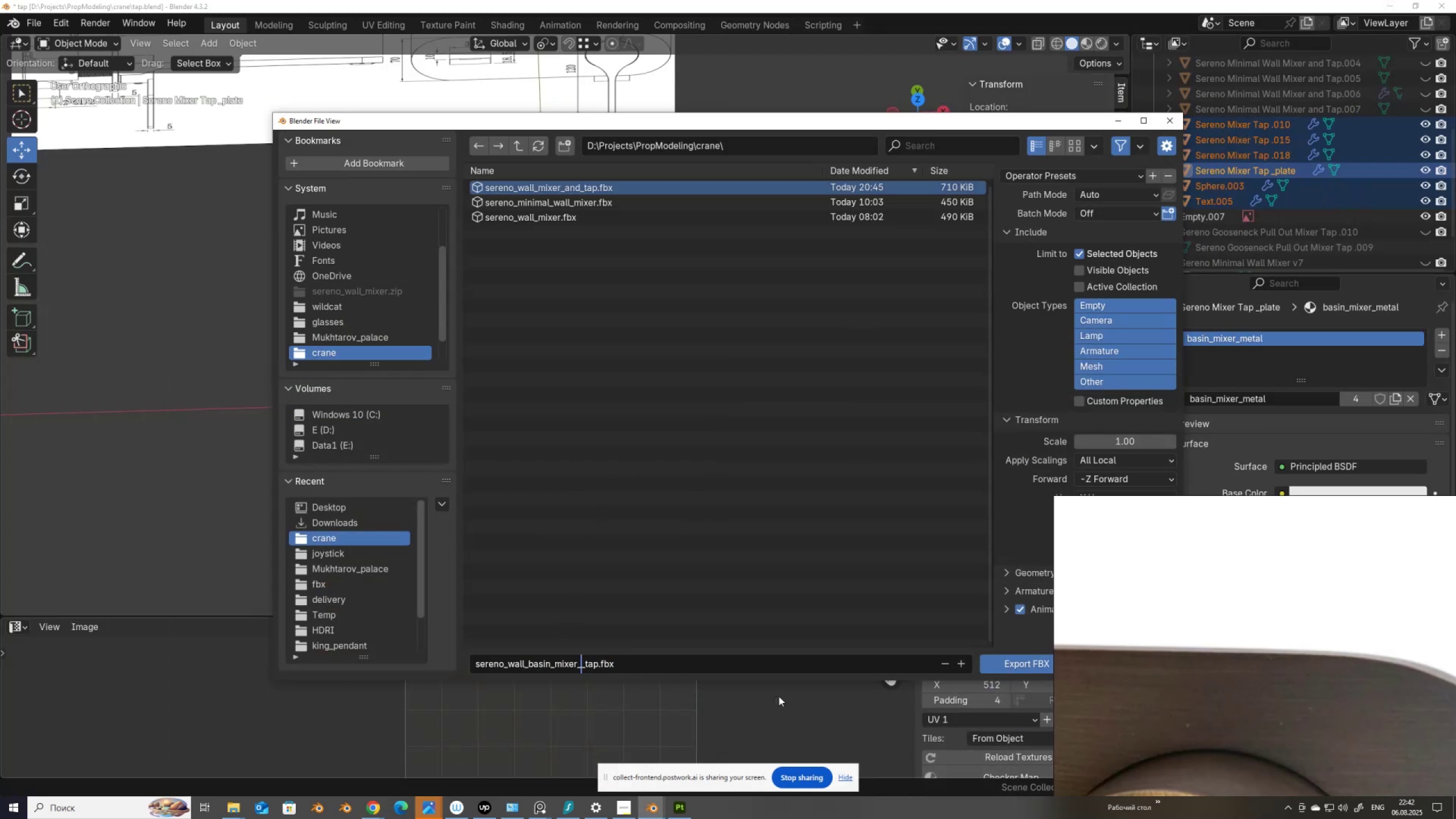 
key(Backspace)
 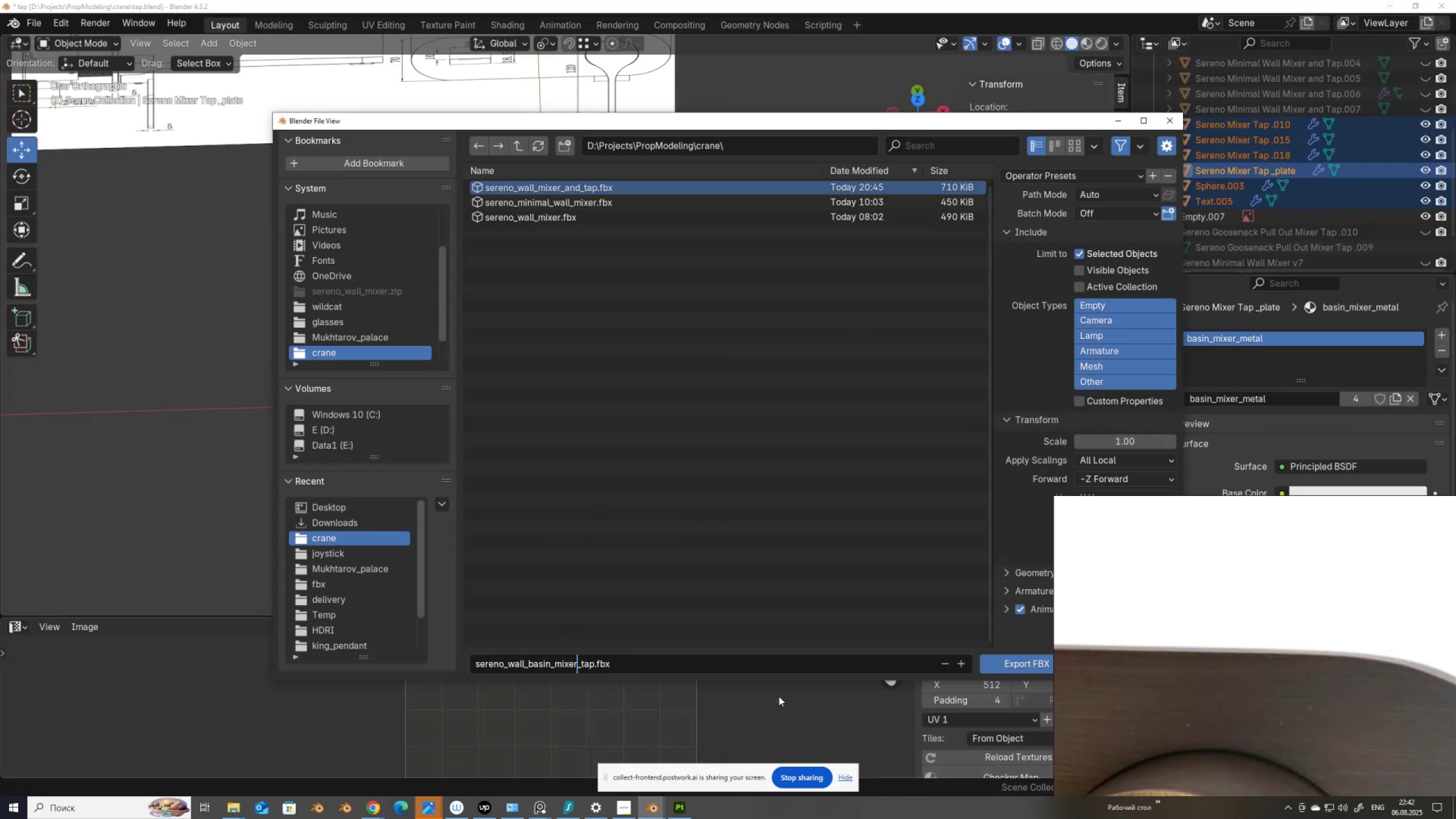 
key(Enter)
 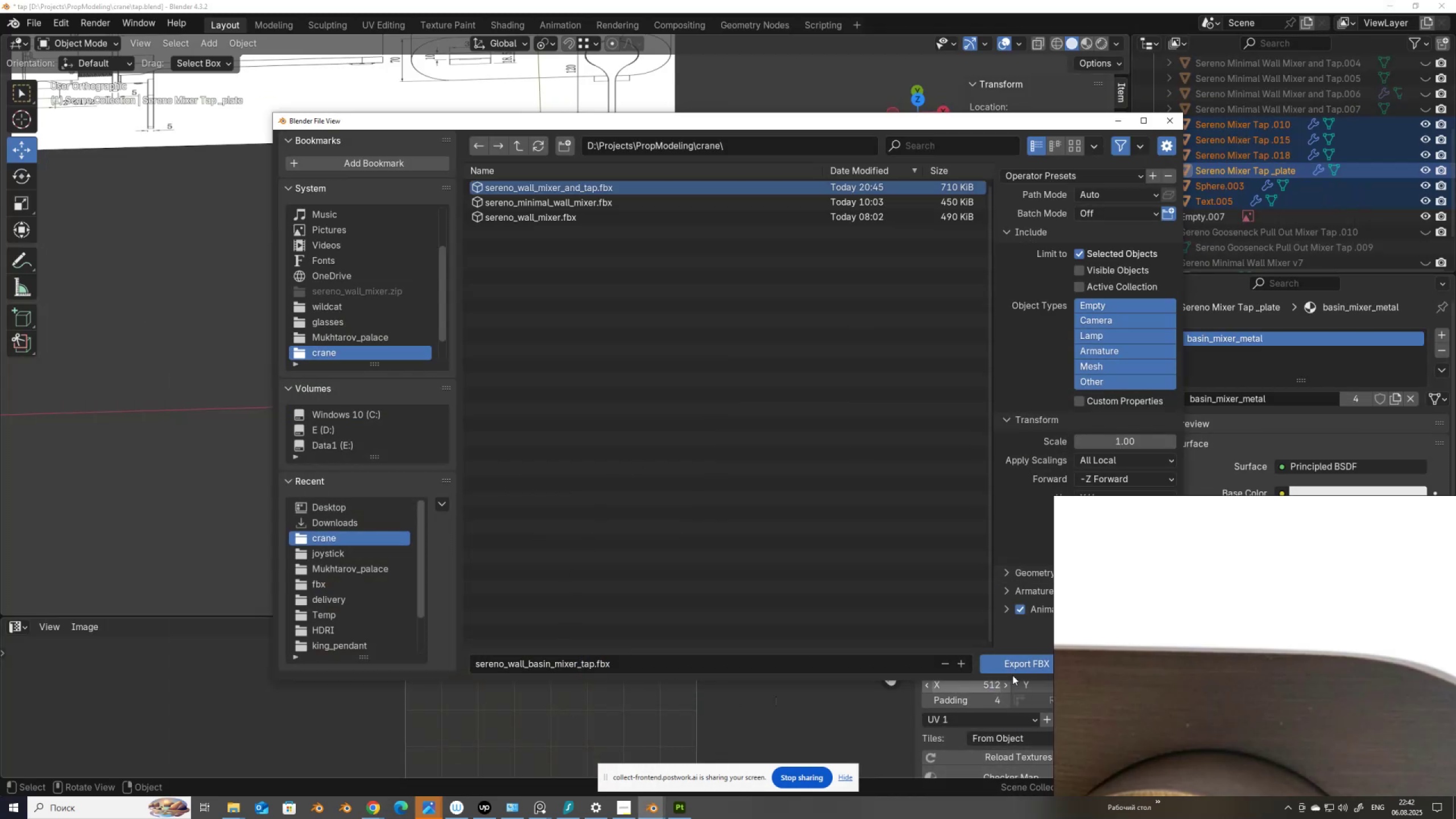 
left_click([1028, 667])
 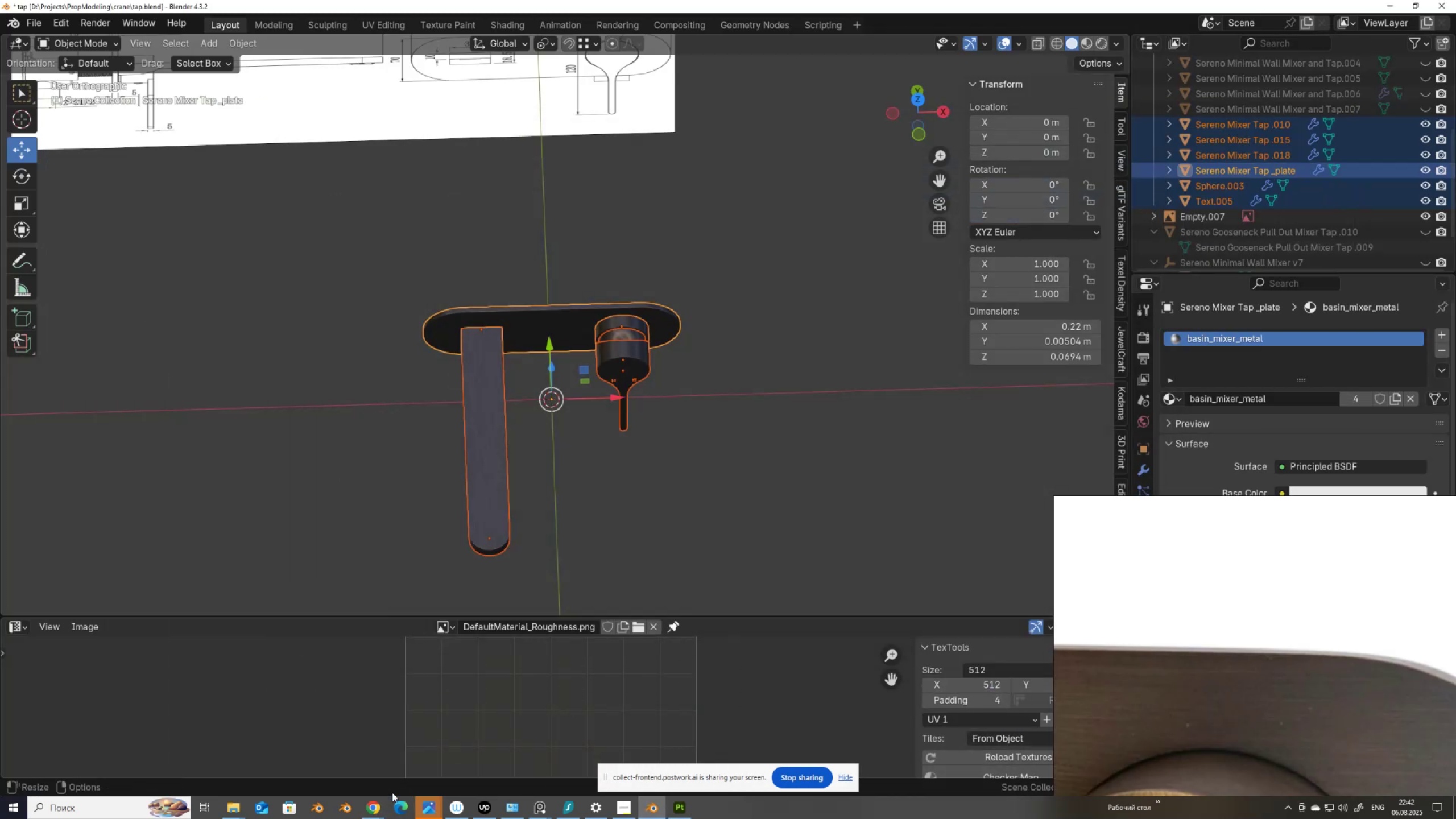 
left_click([375, 810])
 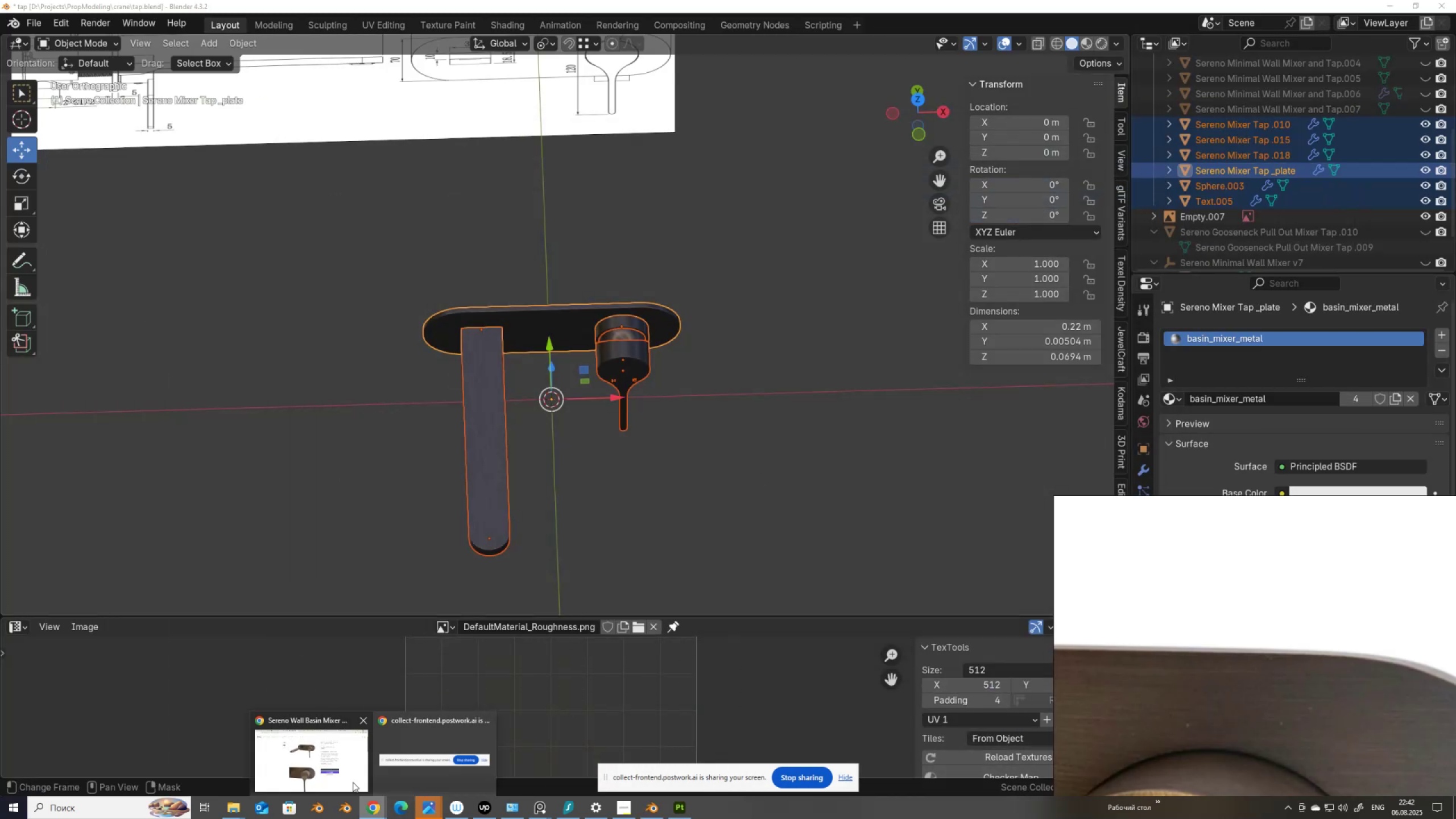 
left_click([328, 768])
 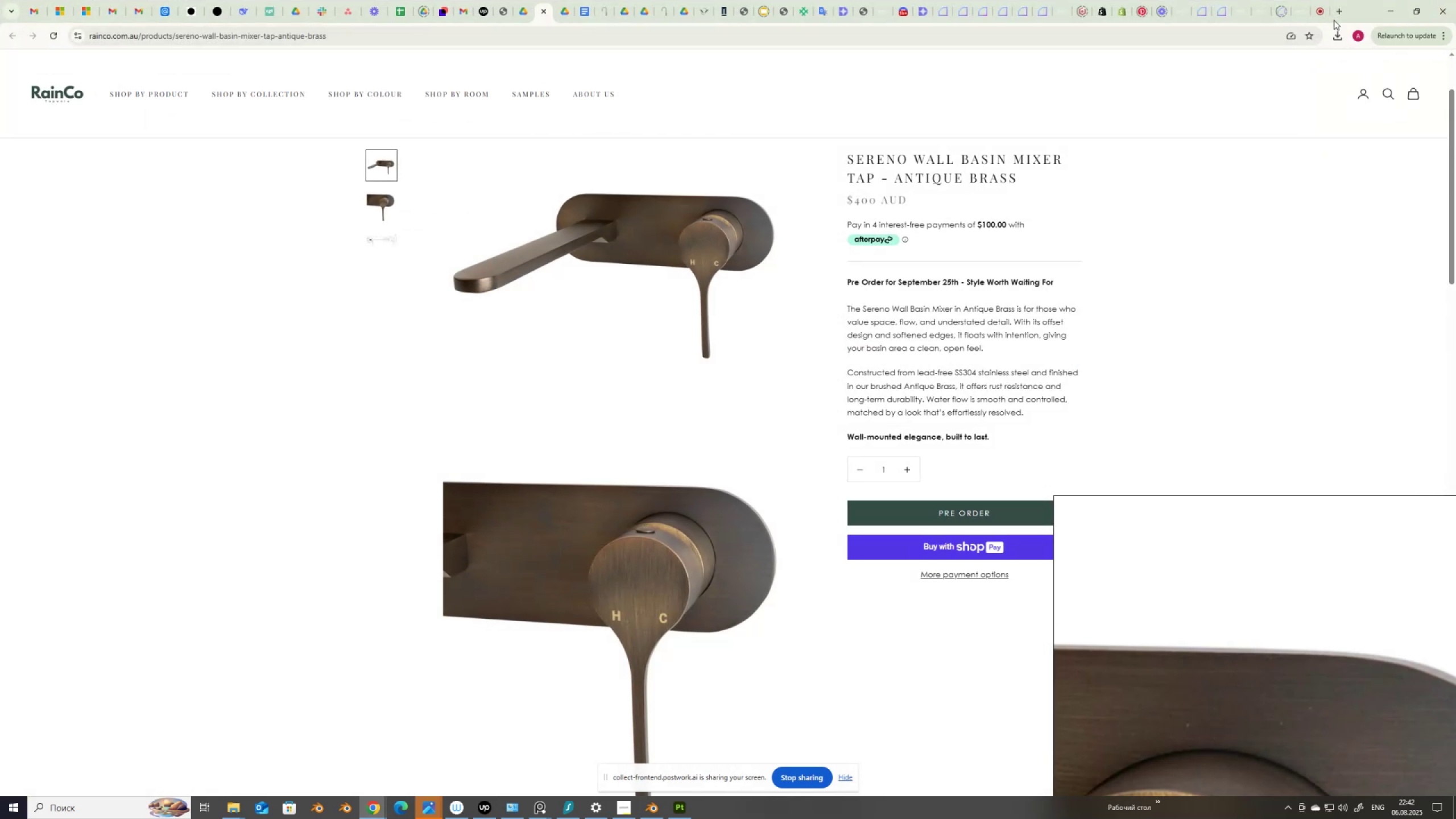 
left_click([1300, 16])
 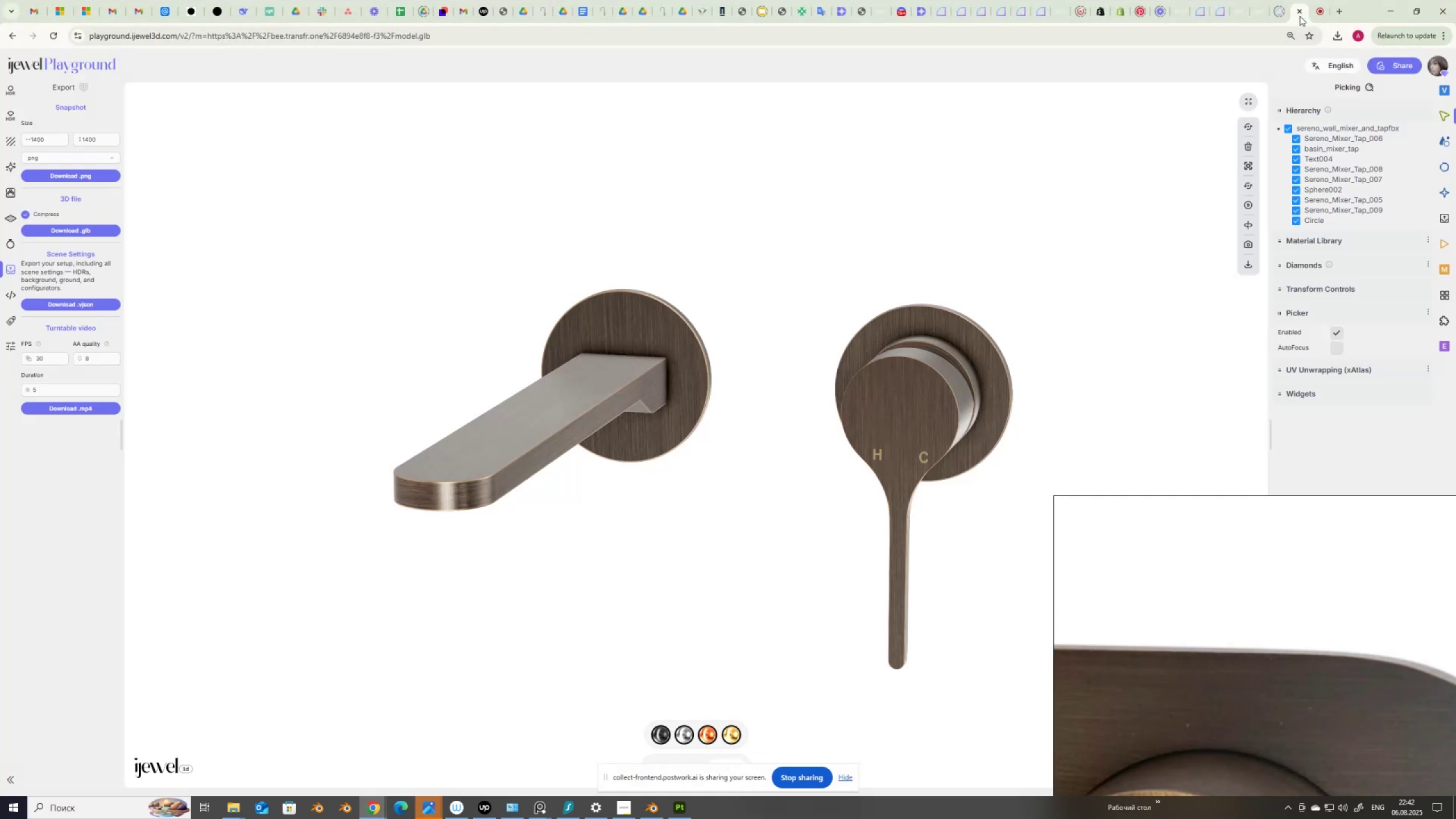 
wait(8.31)
 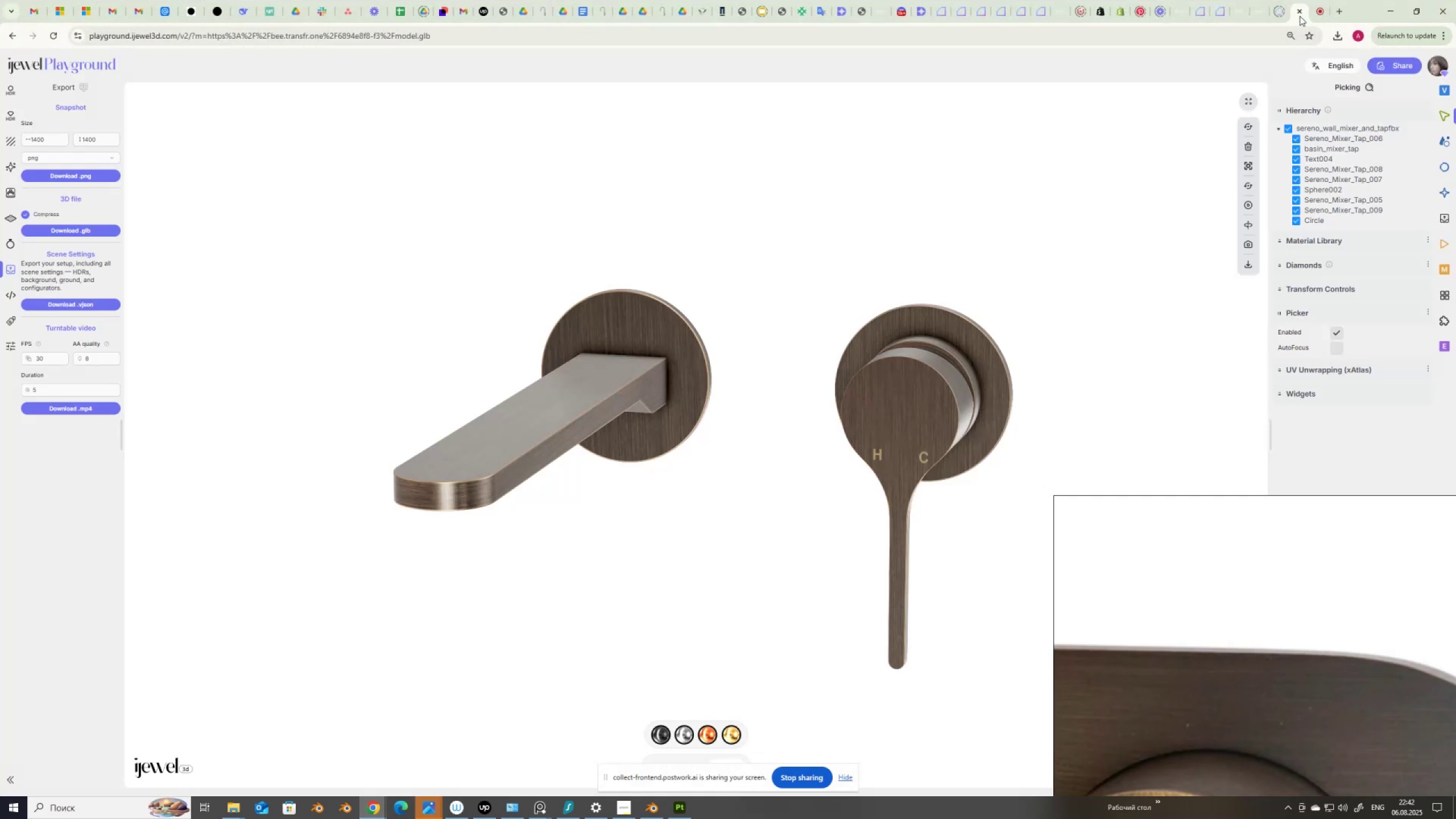 
right_click([1300, 16])
 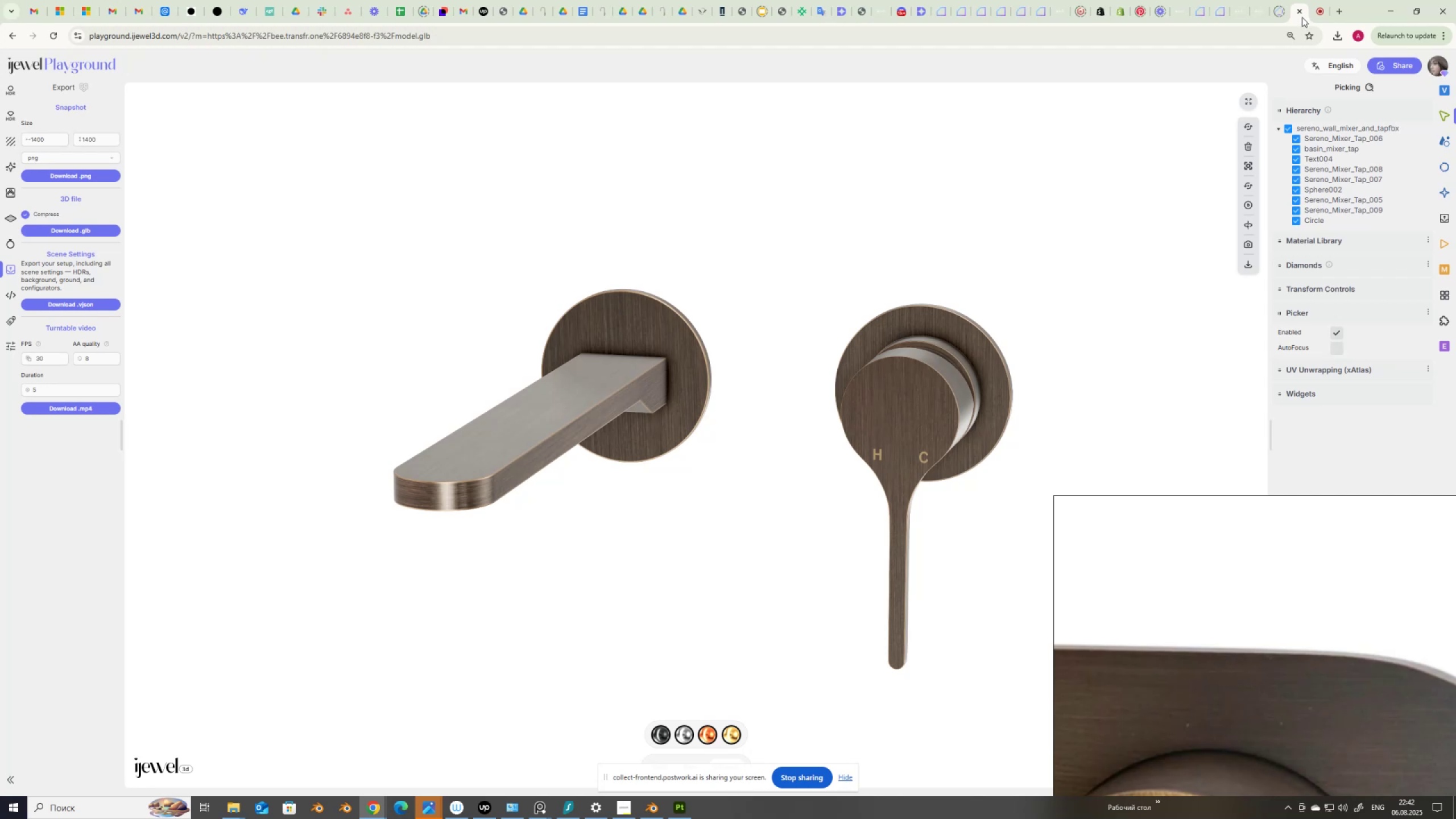 
right_click([1302, 17])
 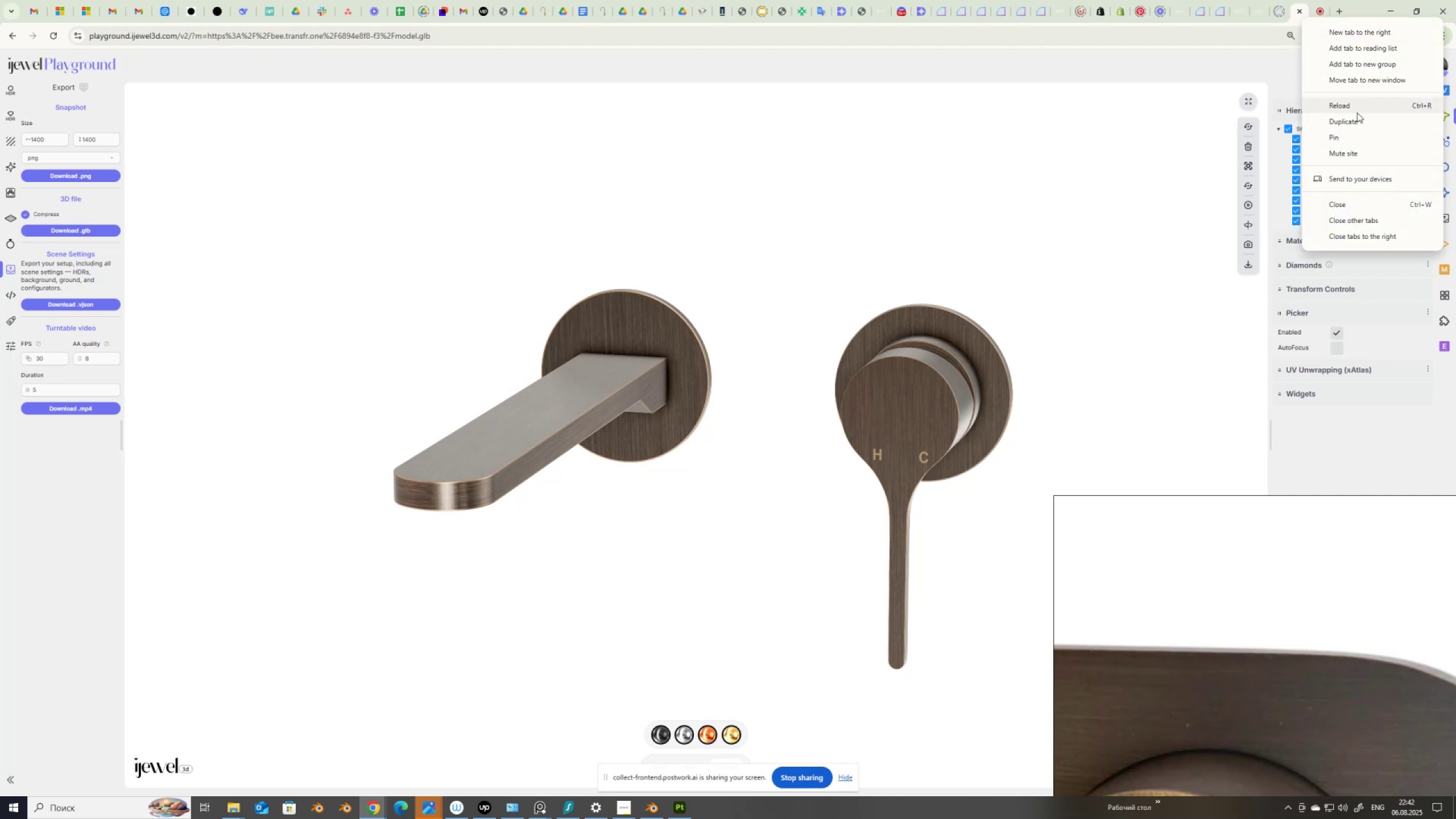 
left_click([1354, 123])
 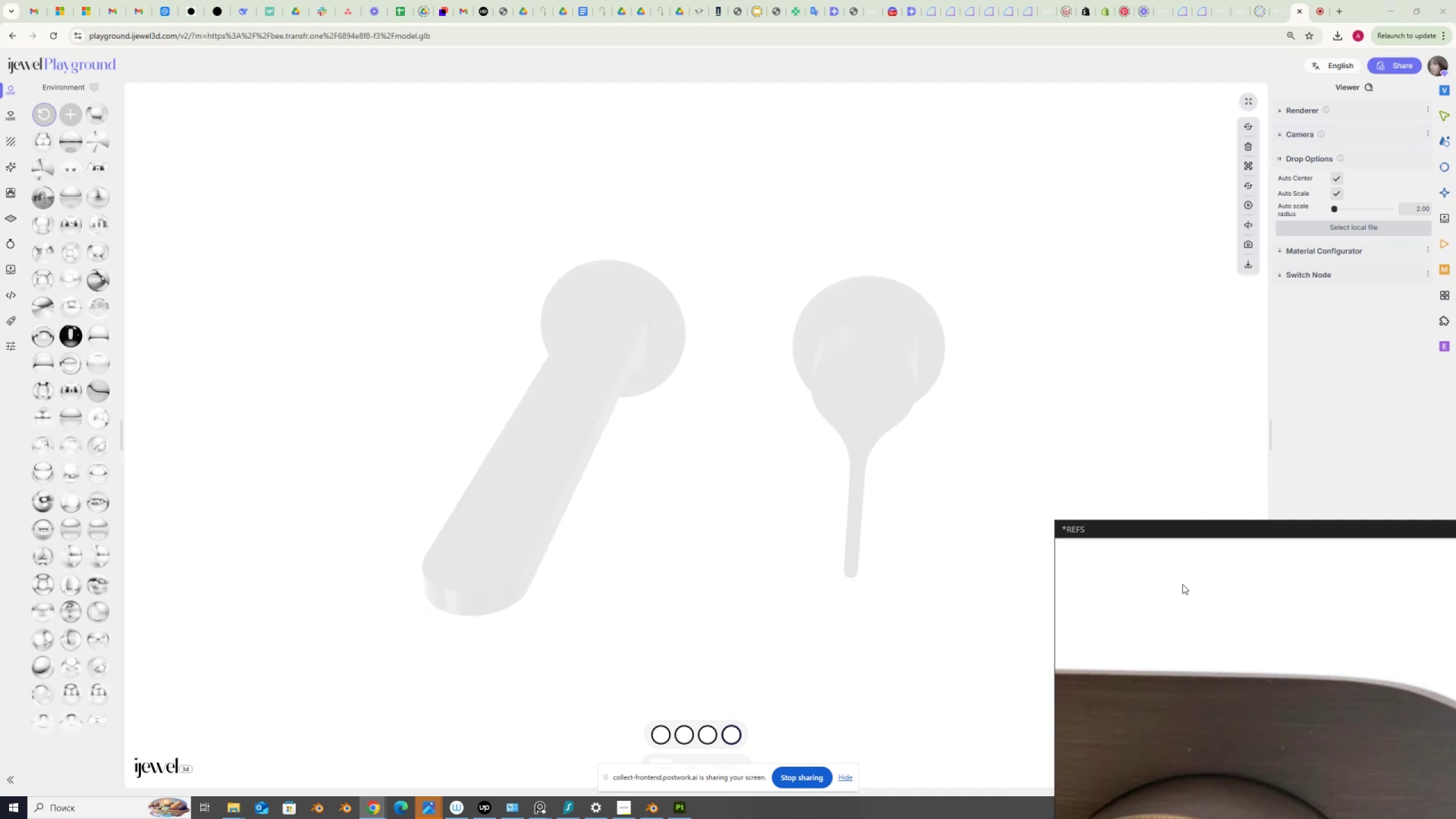 
wait(25.43)
 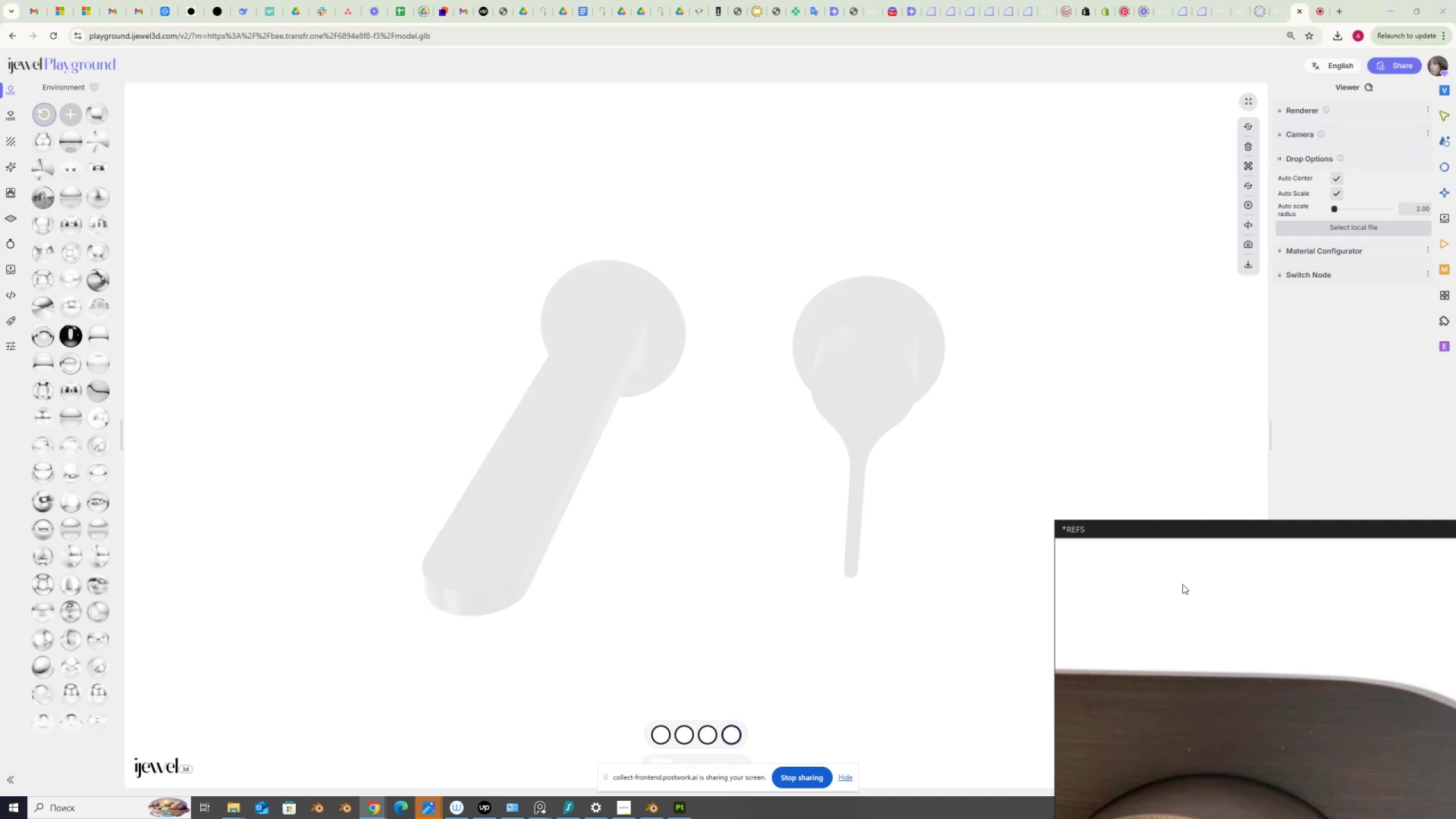 
left_click([1249, 147])
 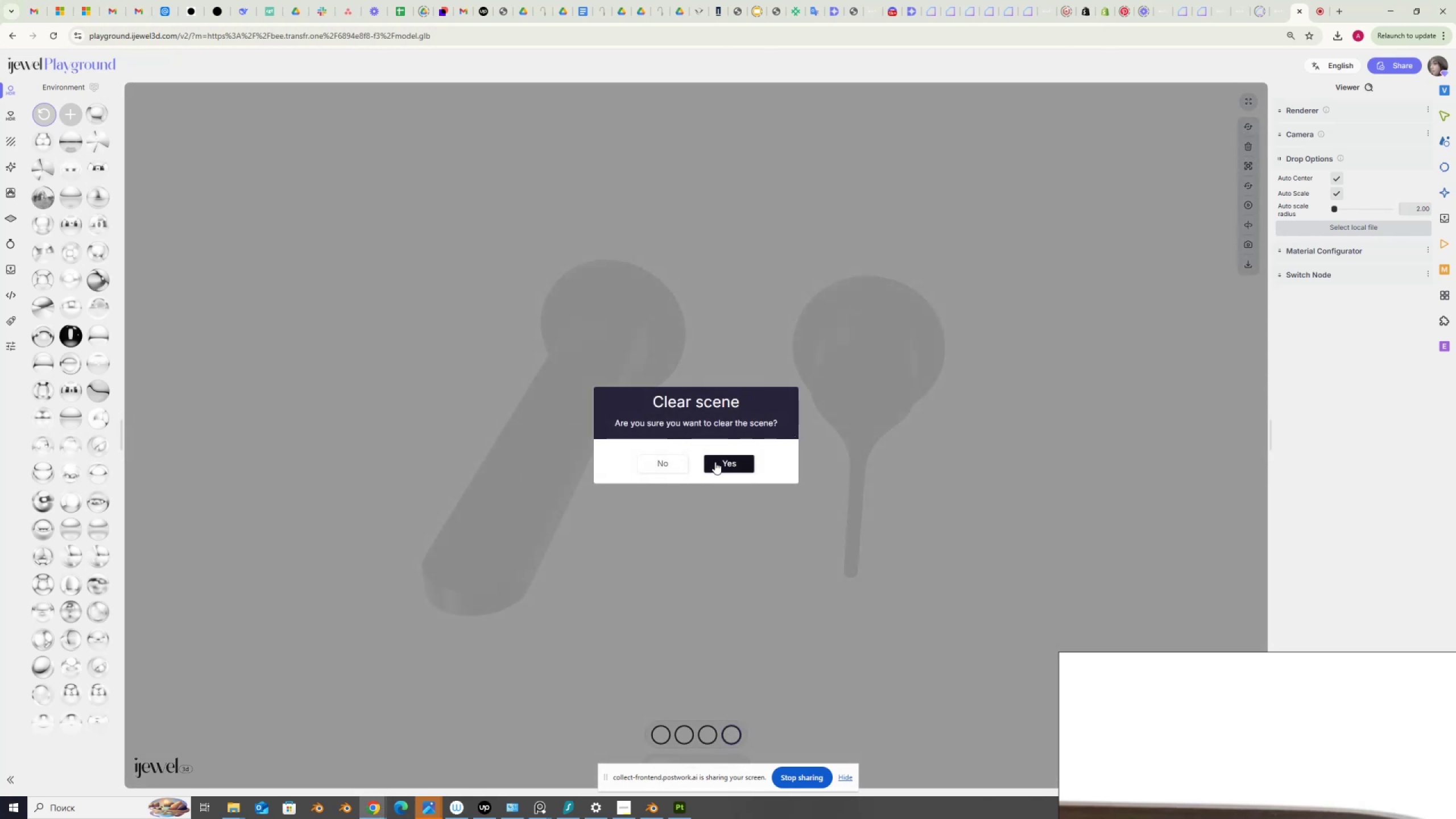 
left_click([715, 462])
 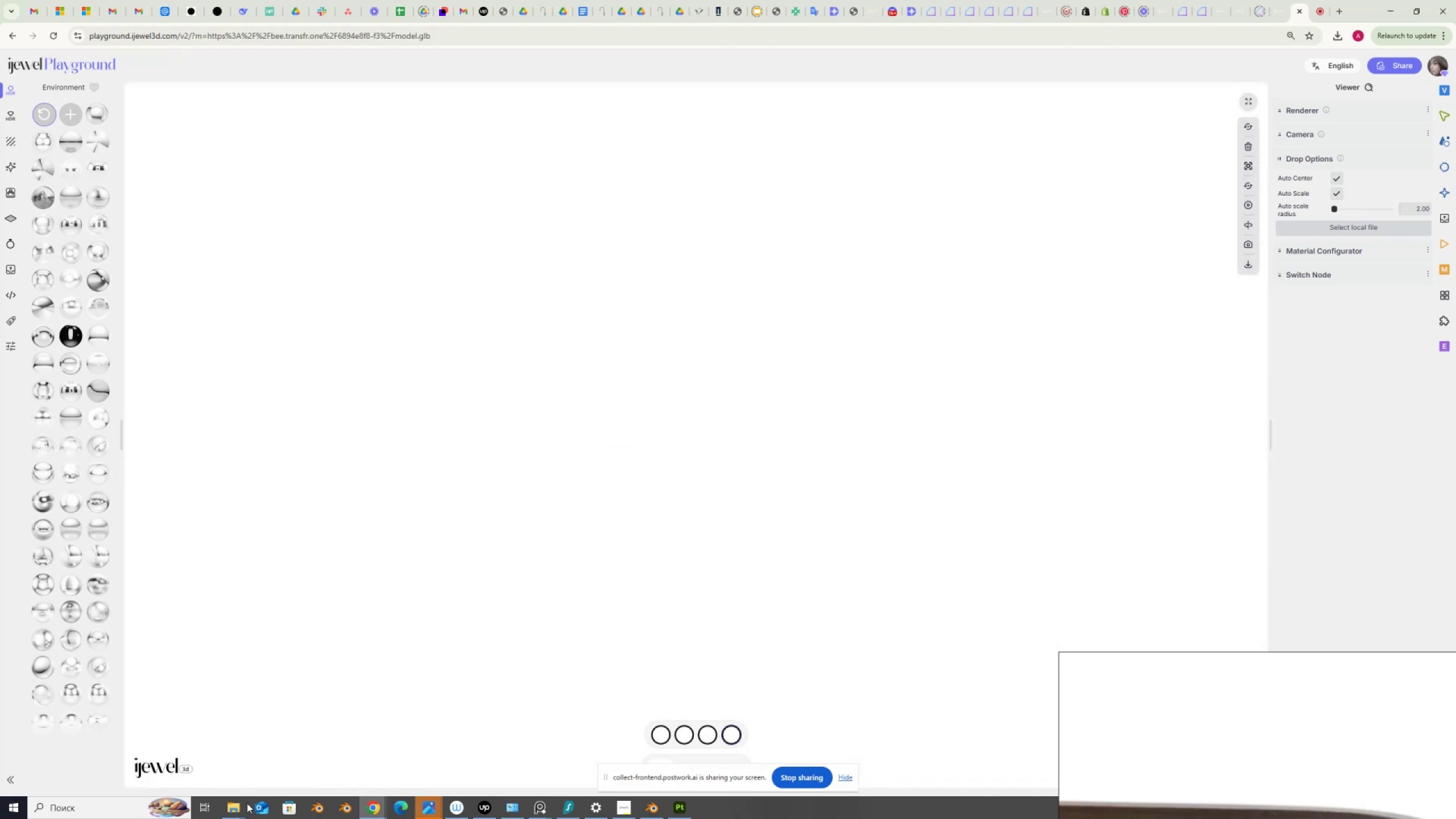 
left_click([233, 810])
 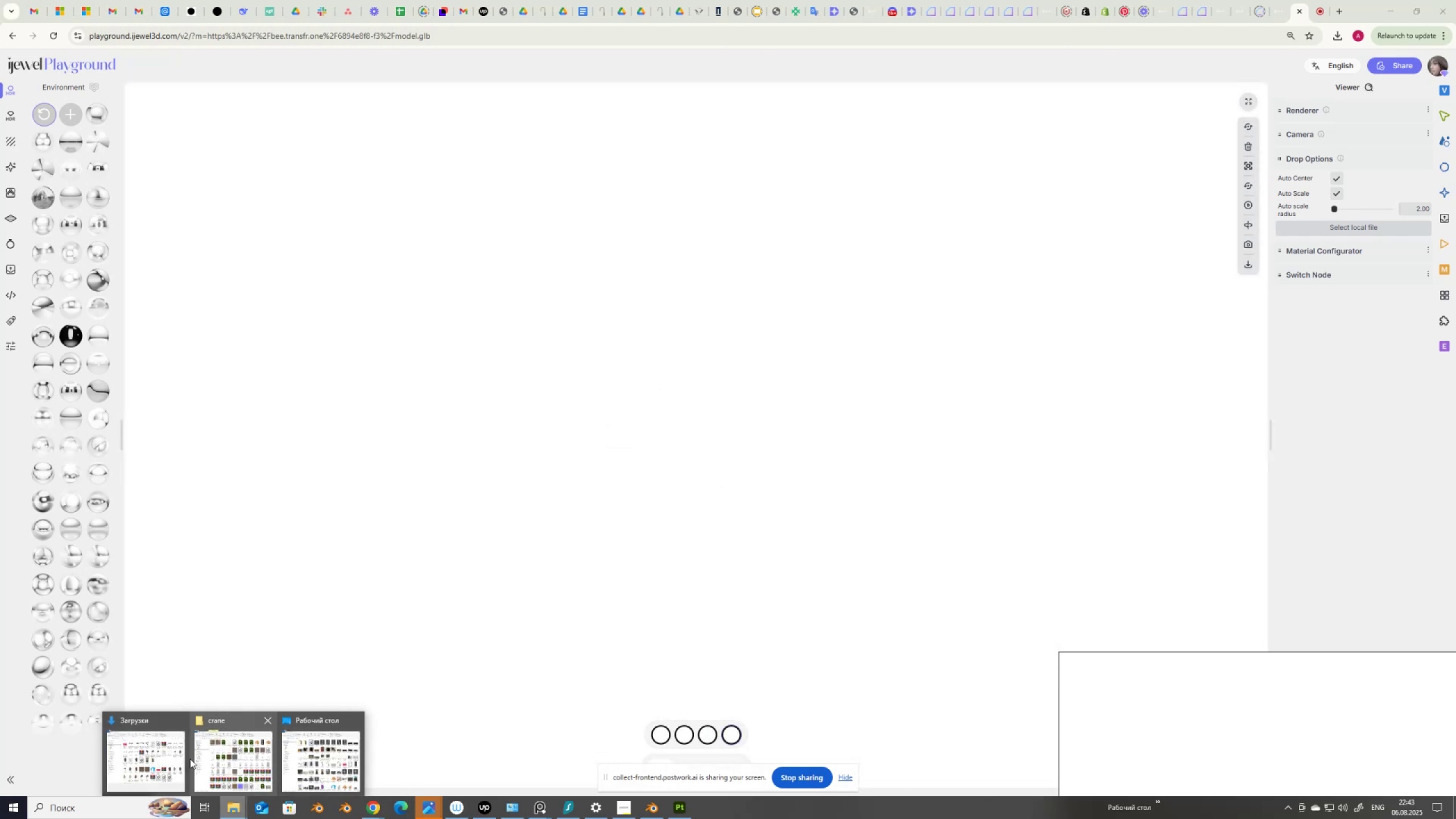 
left_click([167, 756])
 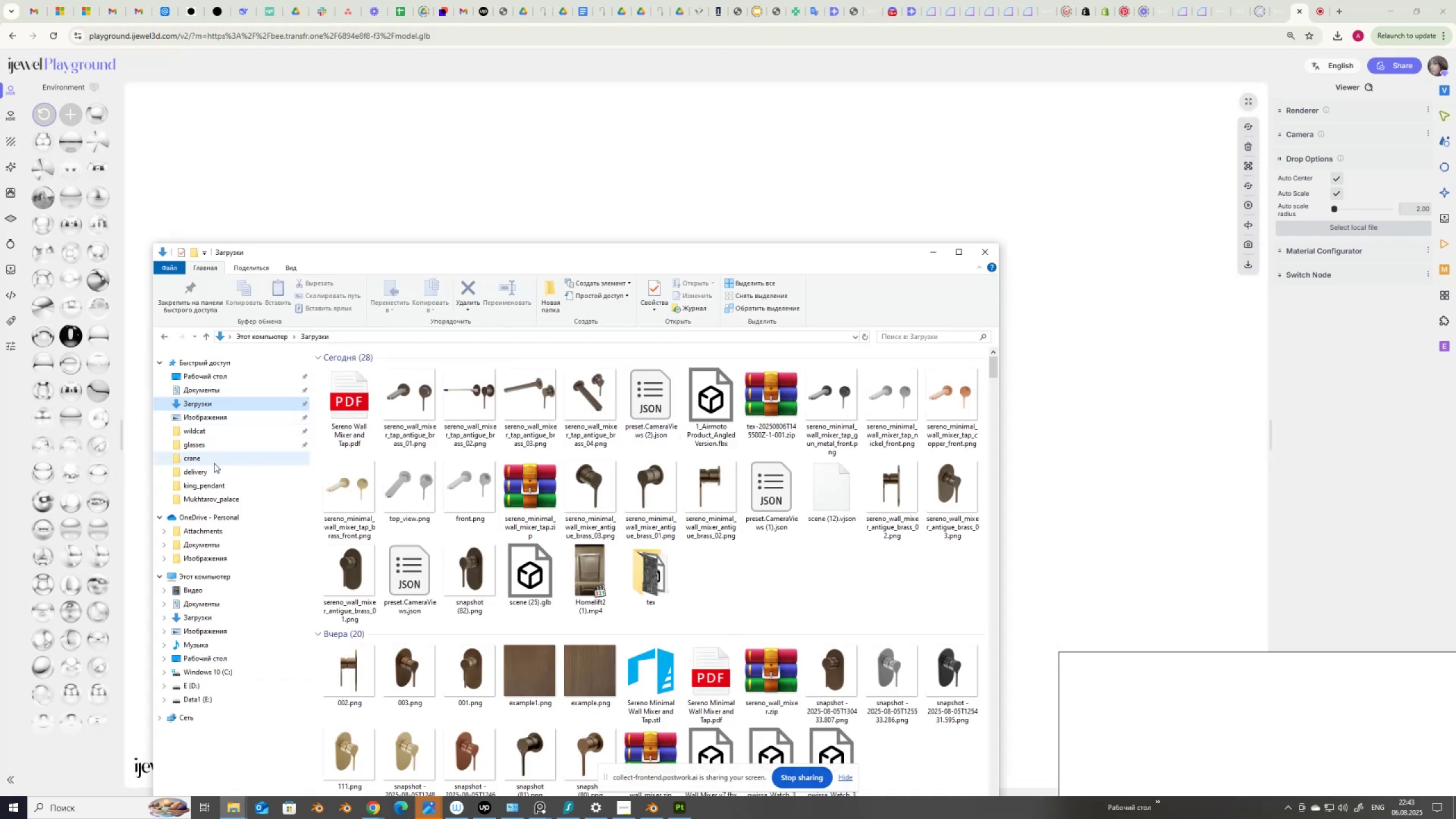 
left_click([216, 461])
 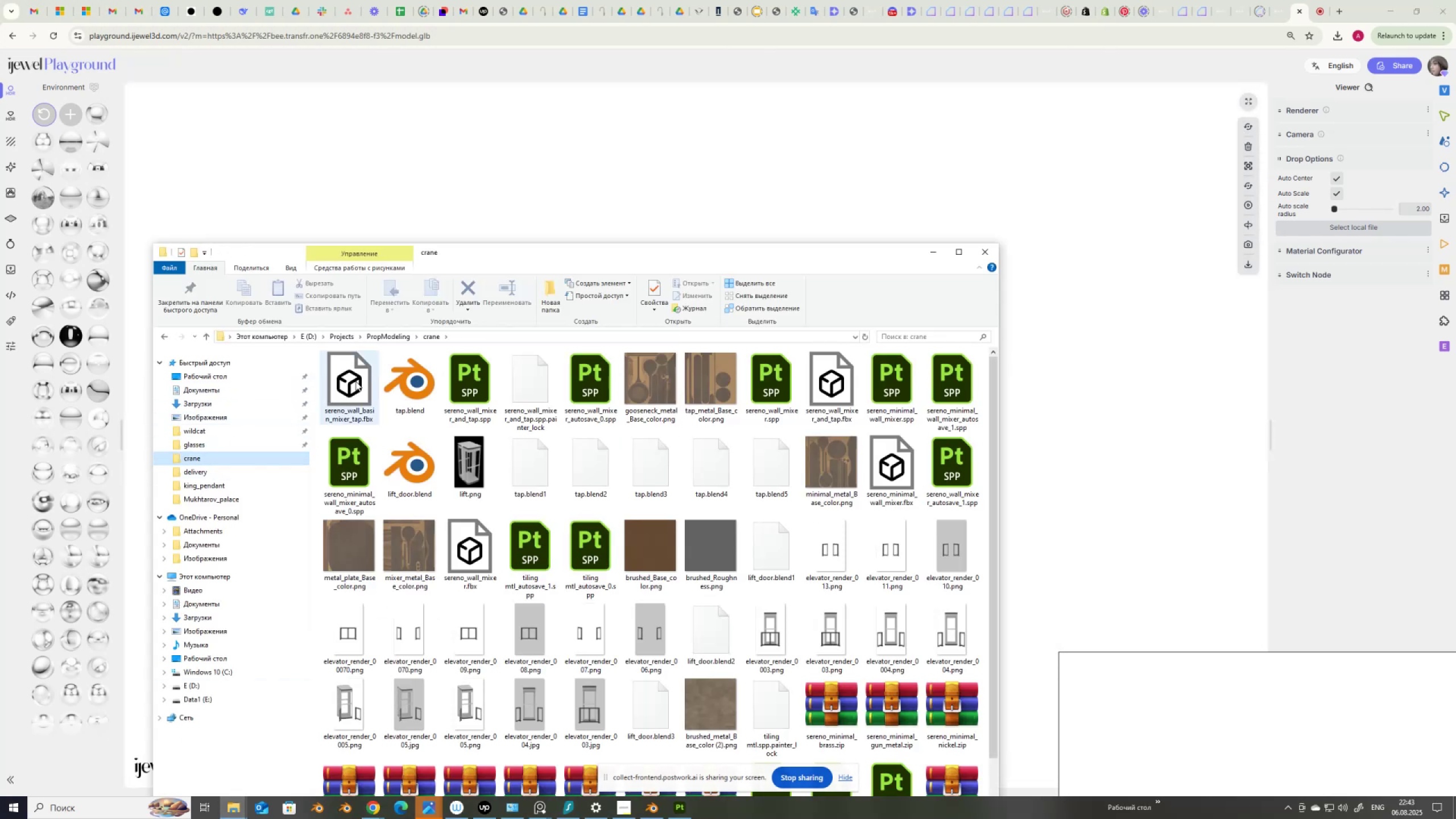 
left_click_drag(start_coordinate=[351, 379], to_coordinate=[1152, 458])
 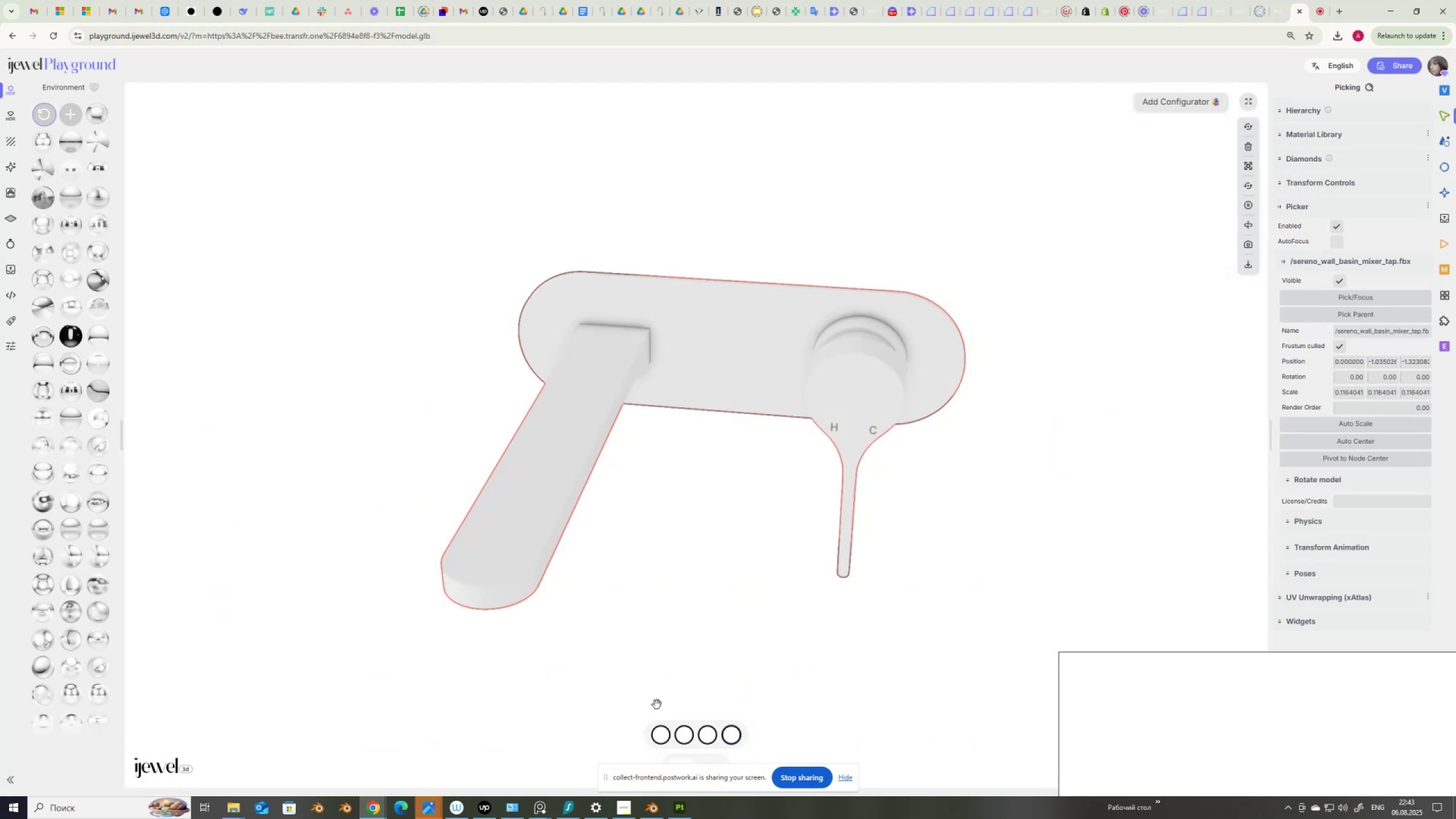 
wait(5.45)
 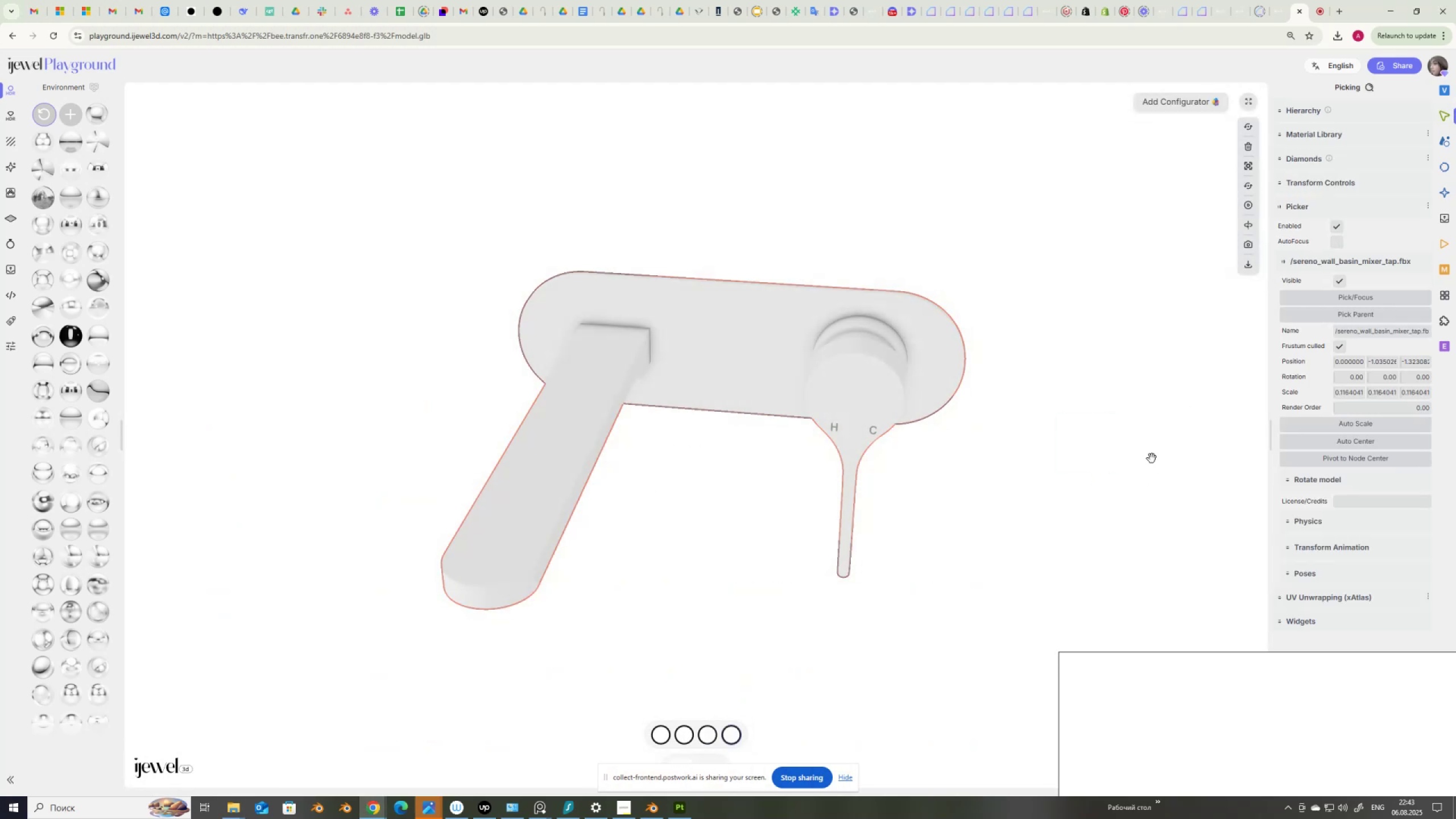 
left_click([661, 738])
 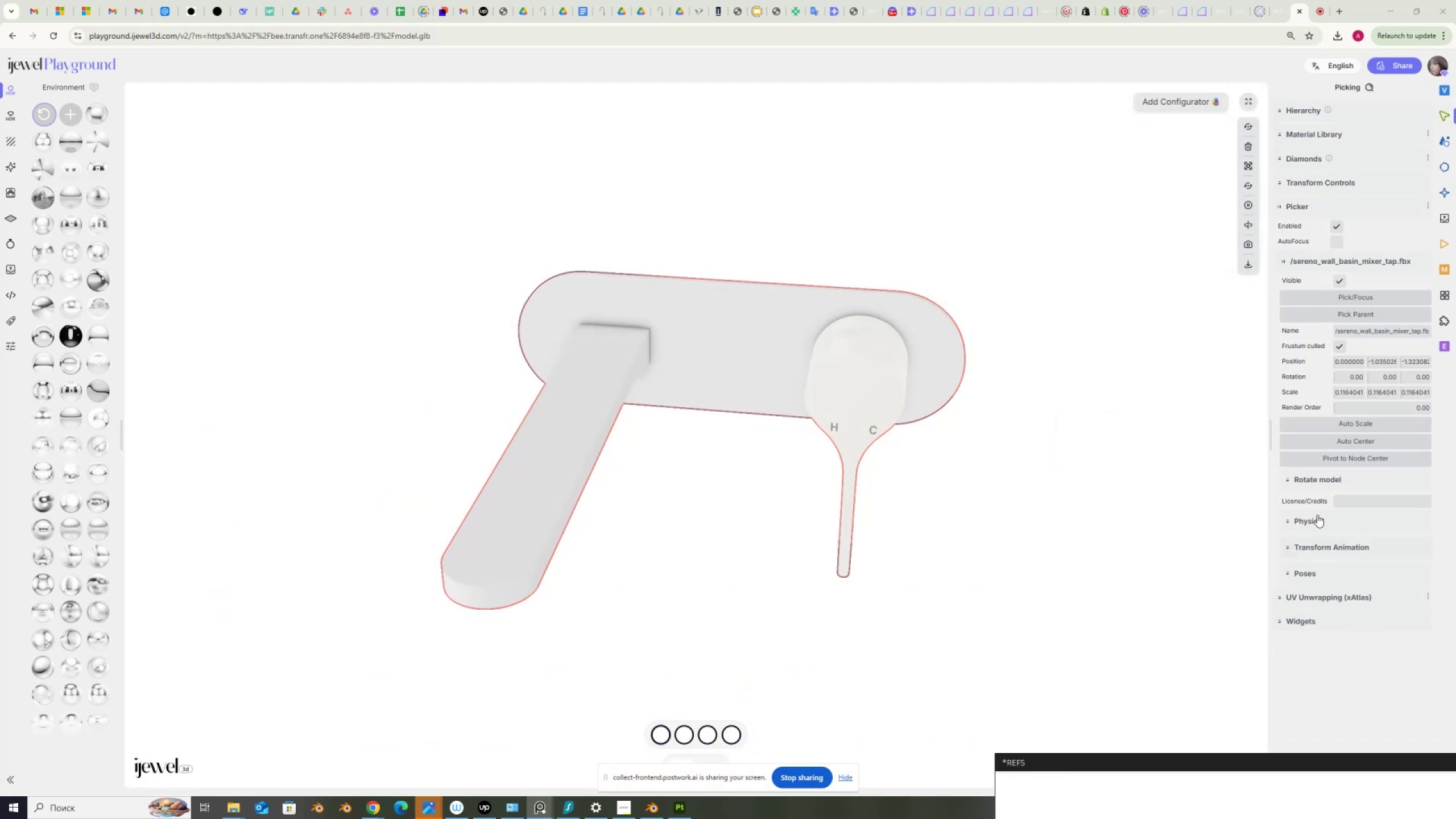 
left_click([892, 366])
 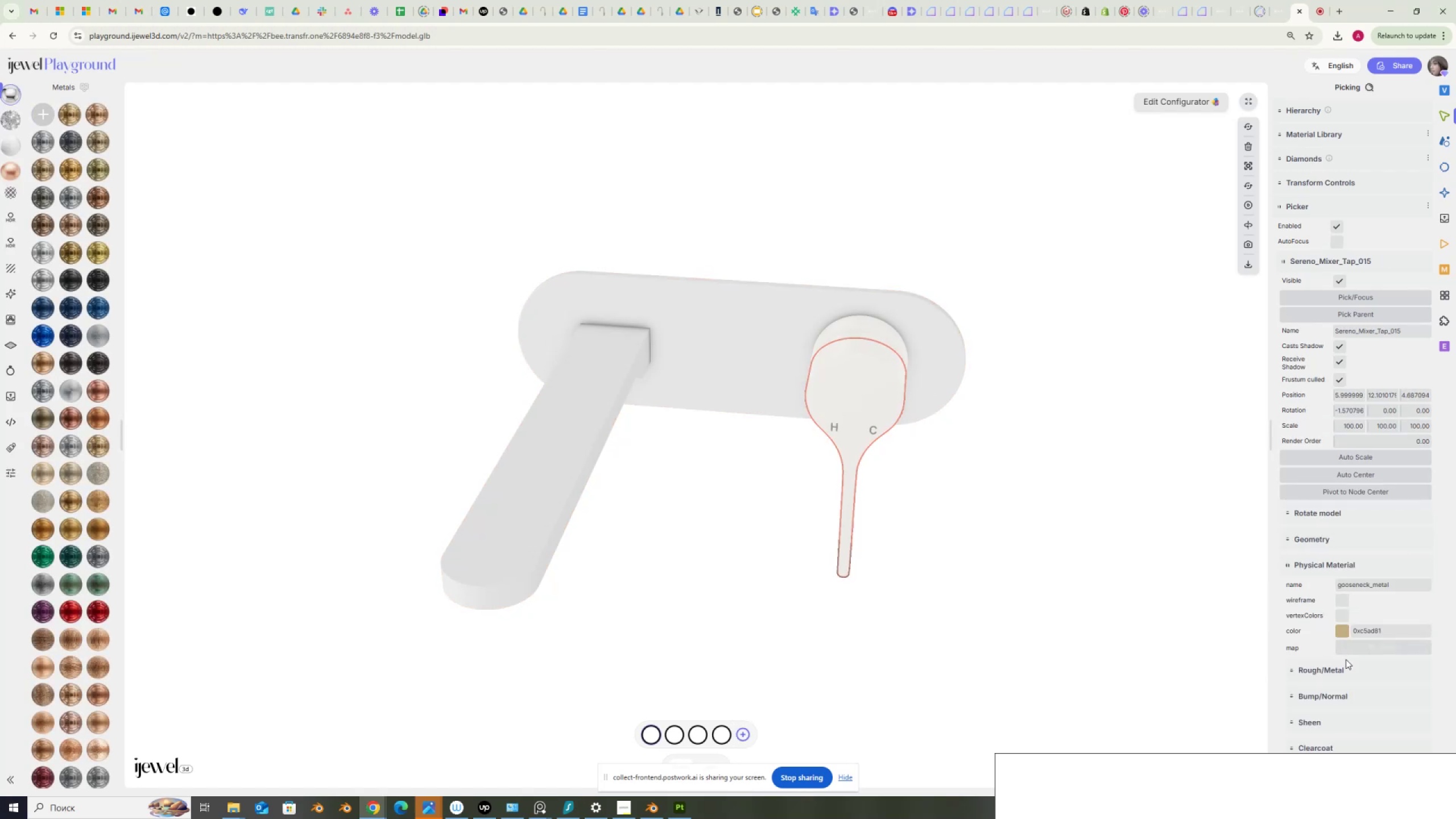 
scroll: coordinate [1317, 700], scroll_direction: down, amount: 3.0
 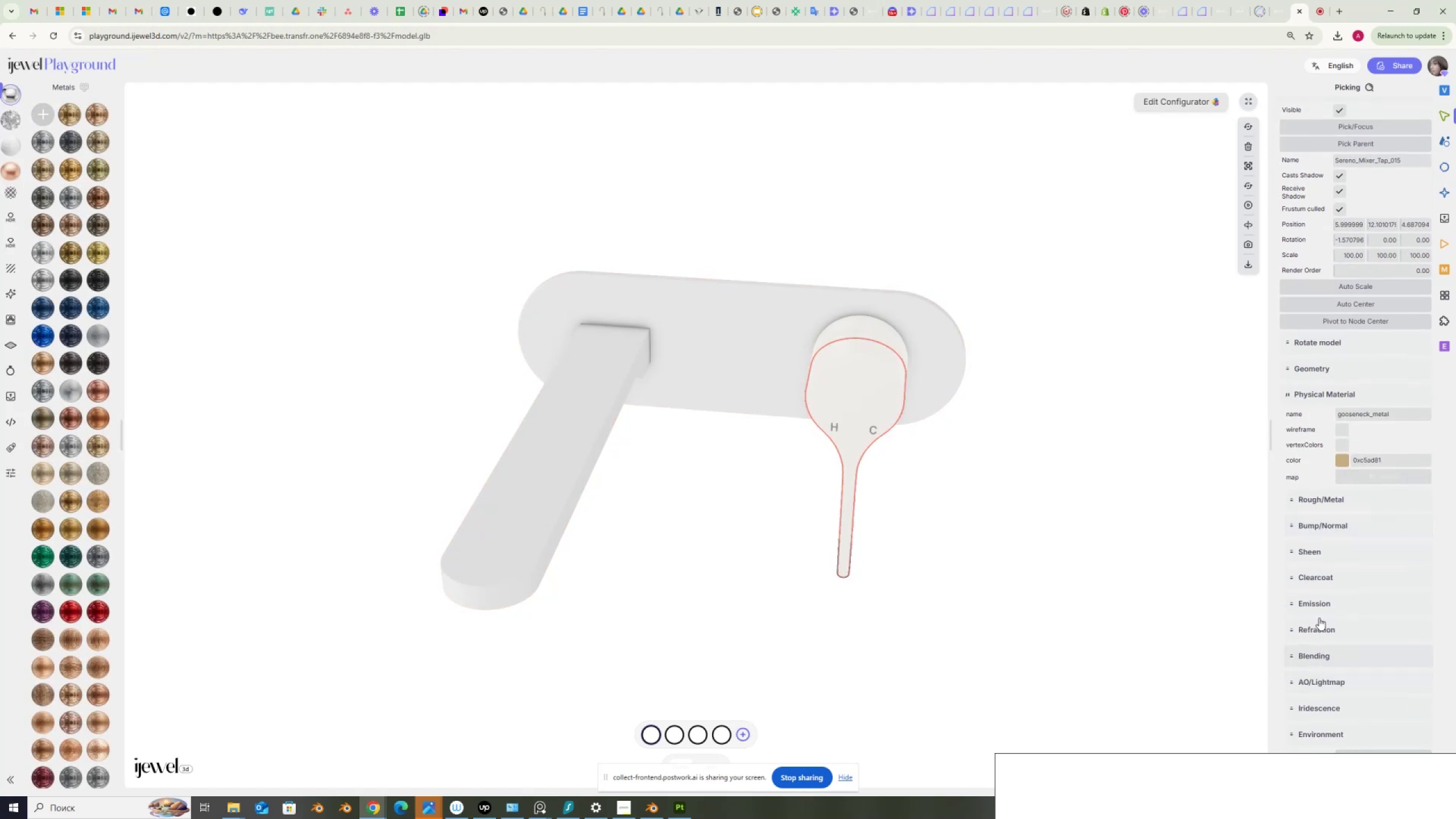 
left_click([1320, 602])
 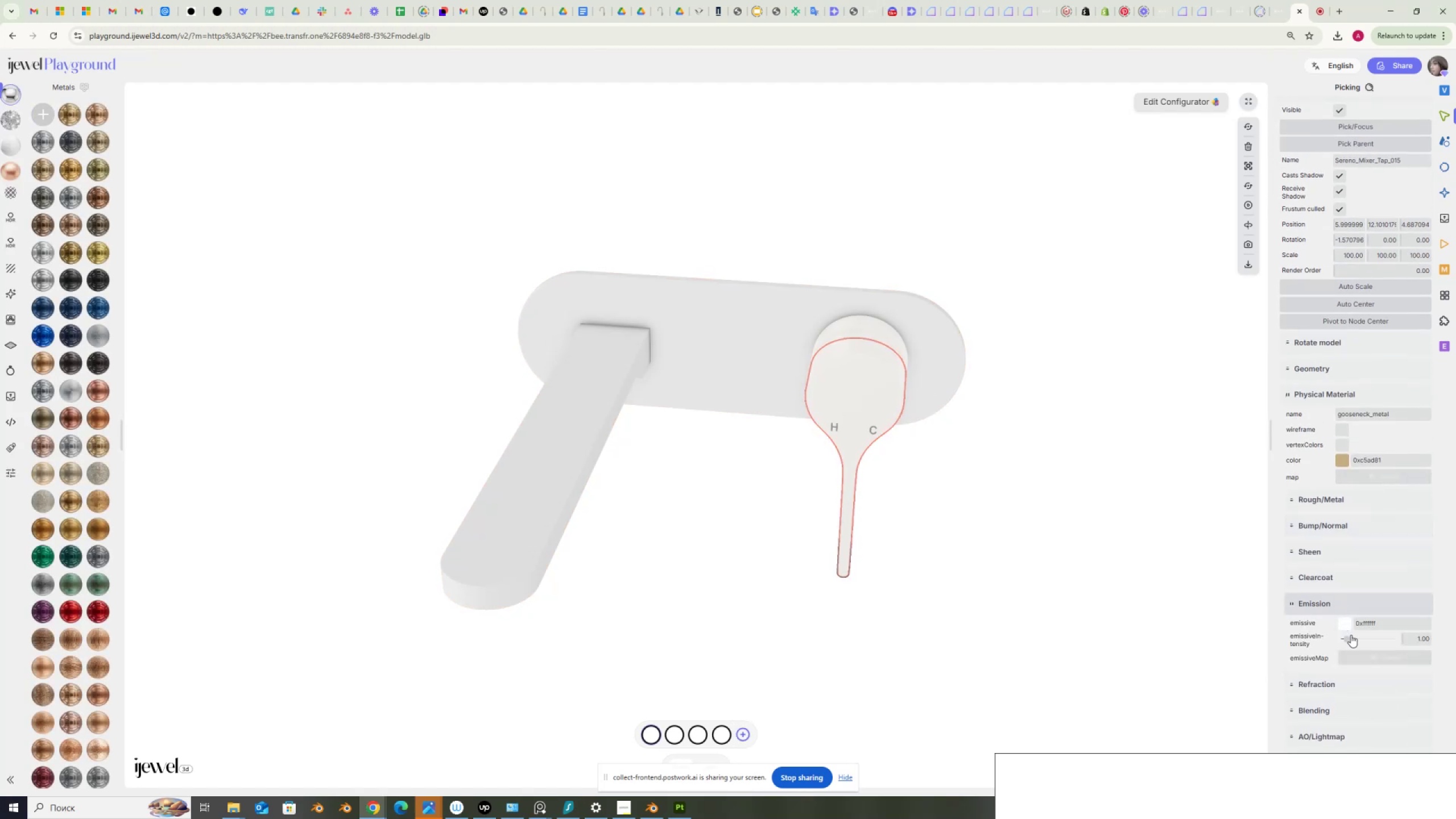 
left_click_drag(start_coordinate=[1346, 637], to_coordinate=[1333, 638])
 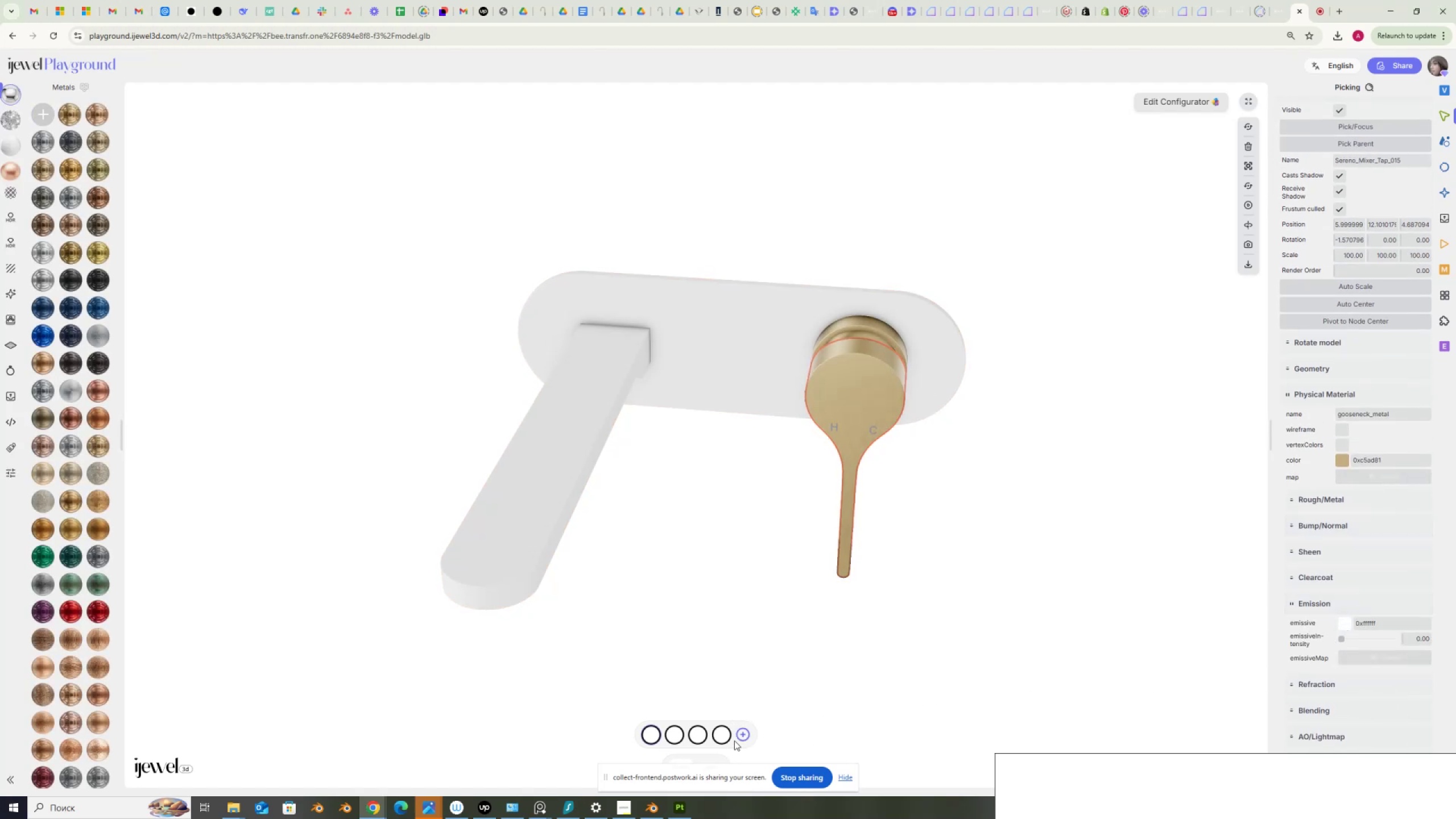 
left_click([748, 735])
 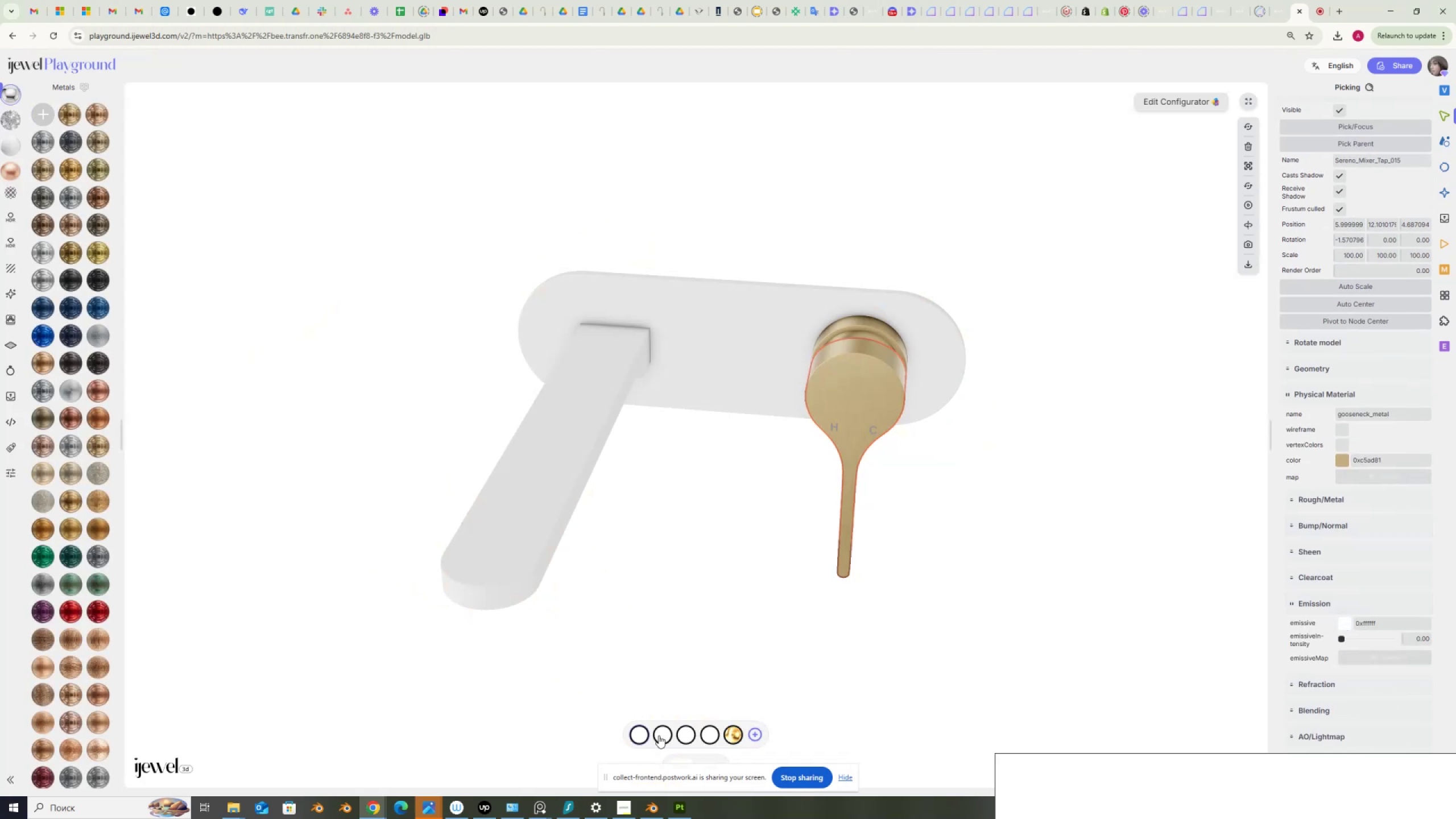 
left_click([660, 736])
 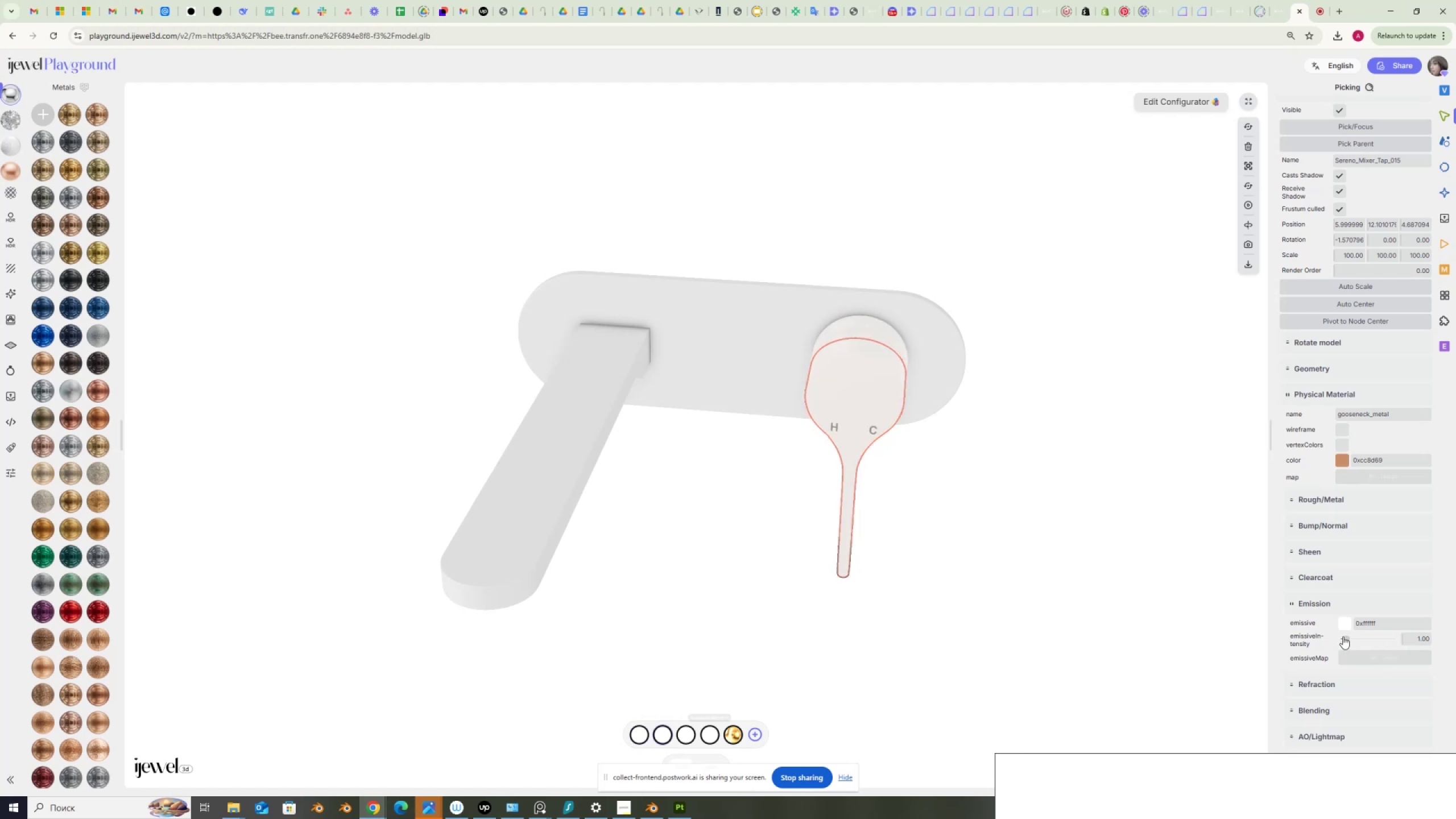 
left_click_drag(start_coordinate=[1345, 638], to_coordinate=[1330, 639])
 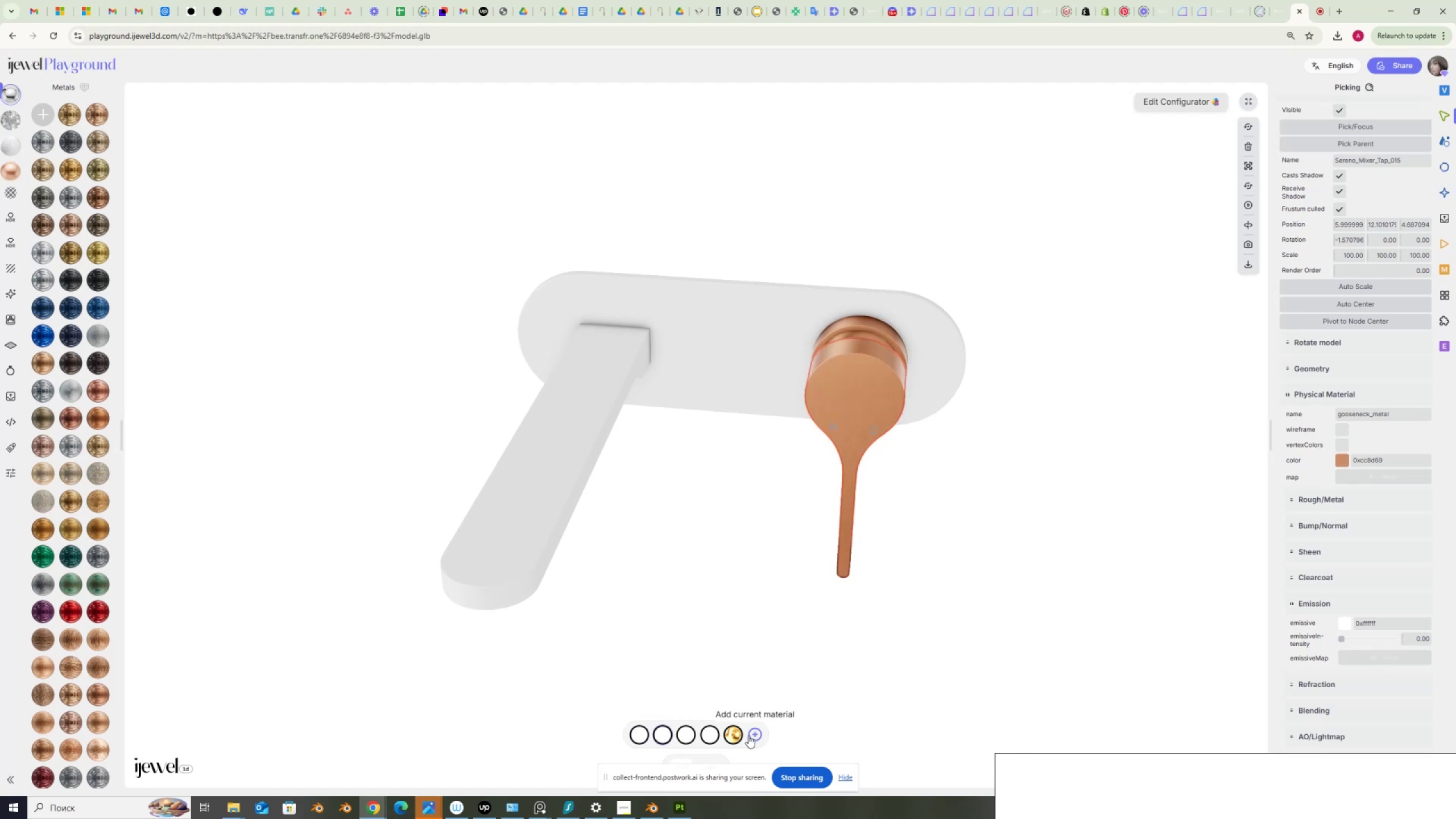 
left_click([752, 735])
 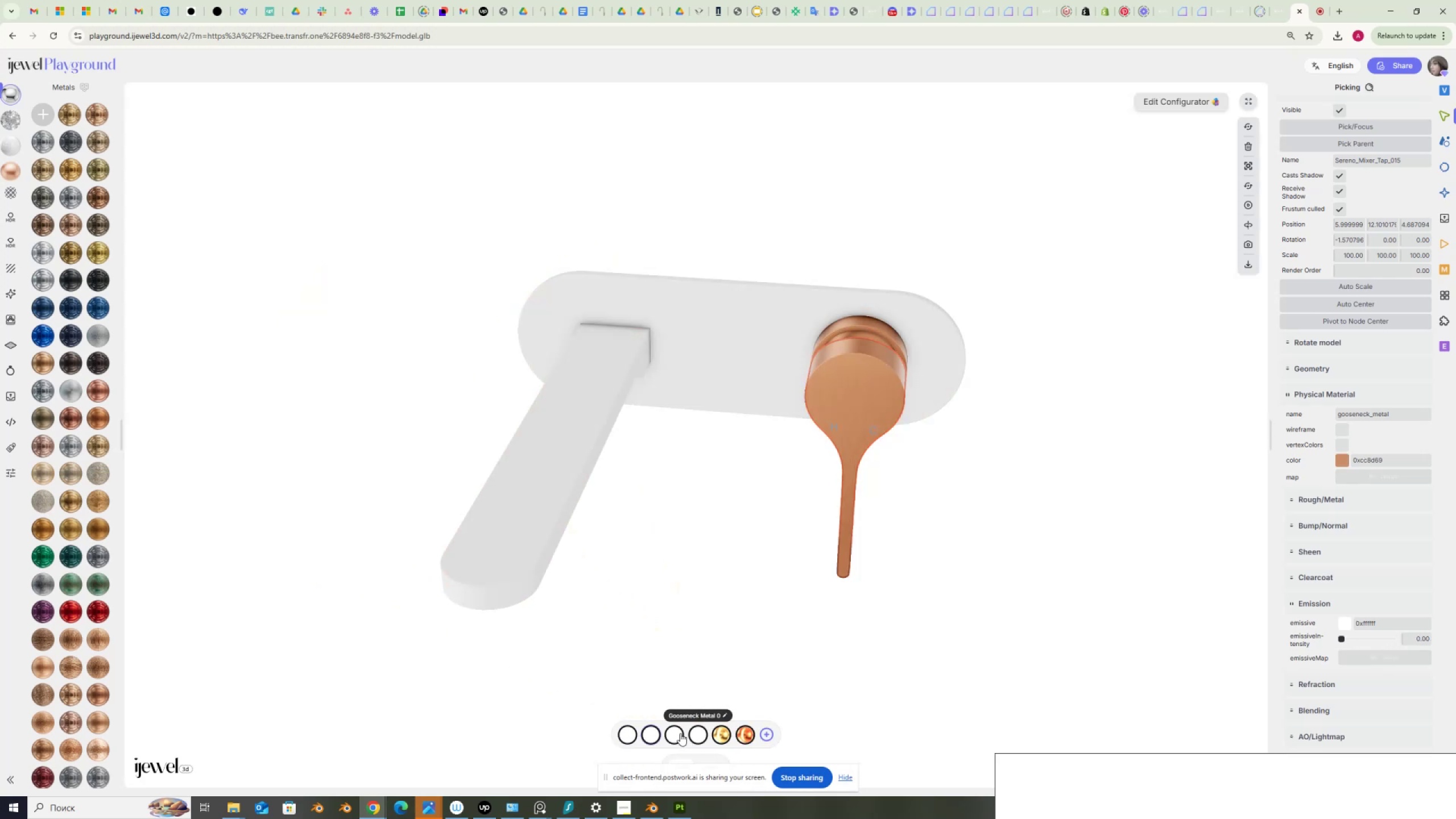 
left_click([680, 733])
 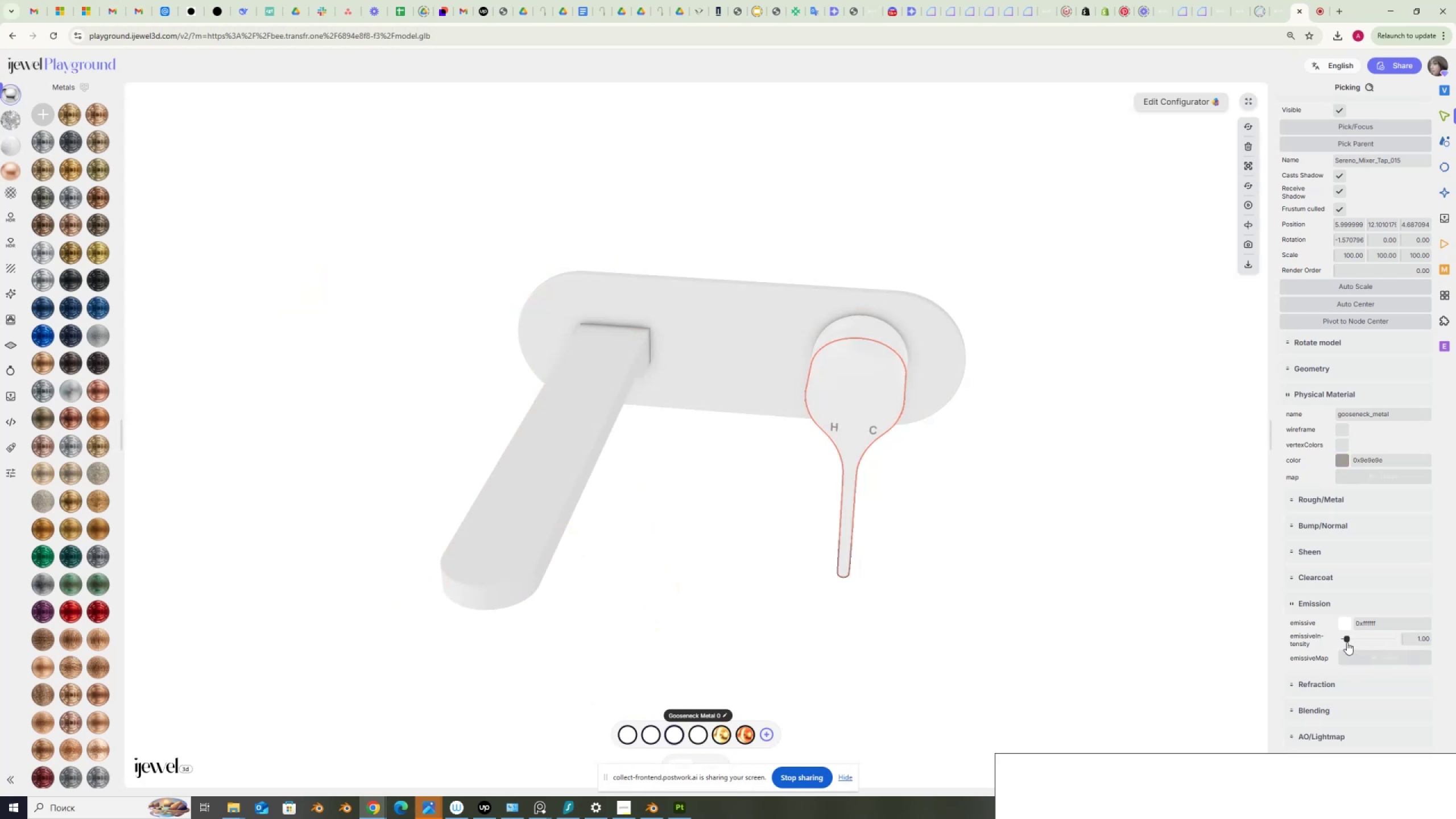 
left_click_drag(start_coordinate=[1347, 638], to_coordinate=[1334, 639])
 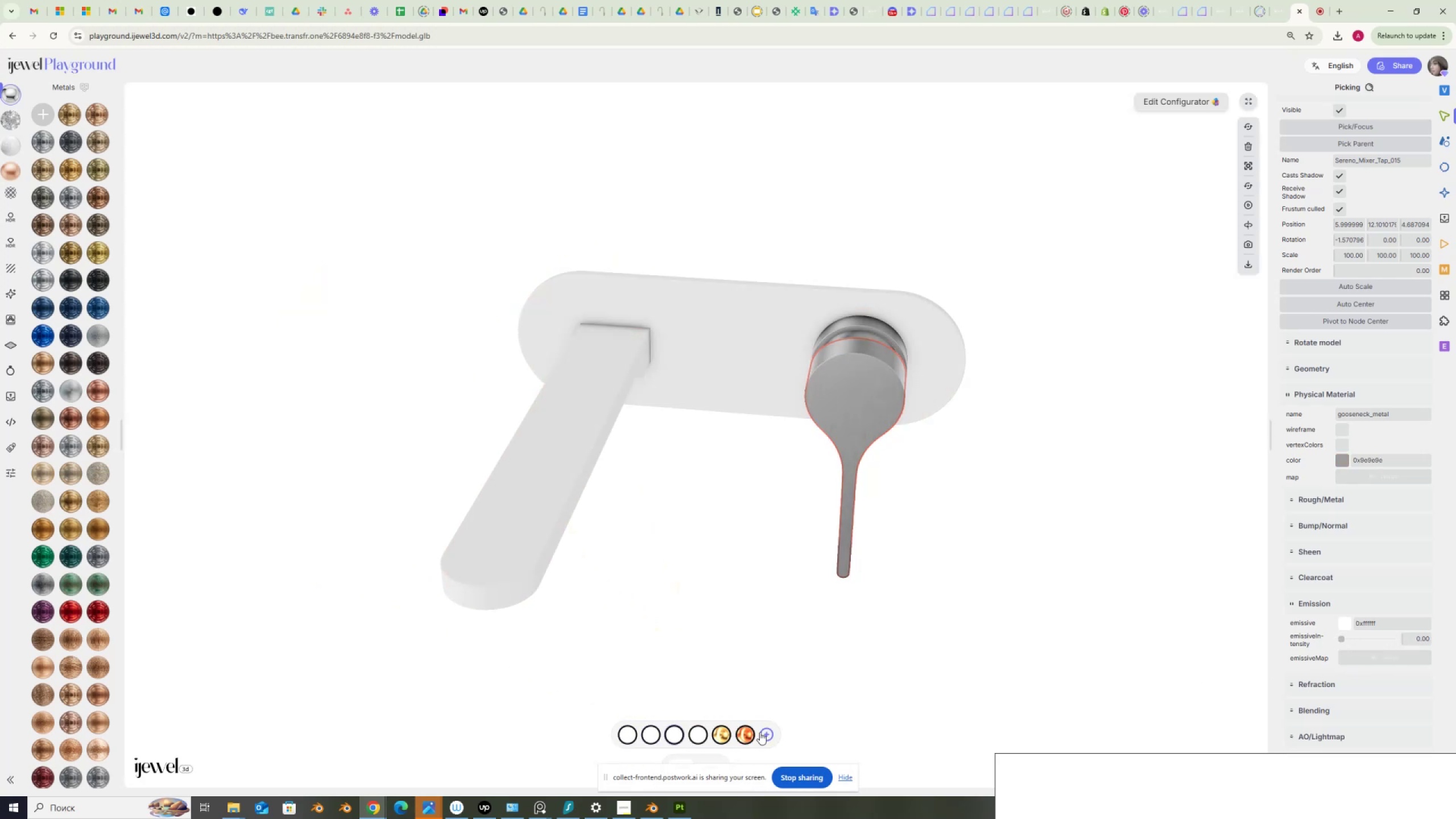 
left_click([764, 733])
 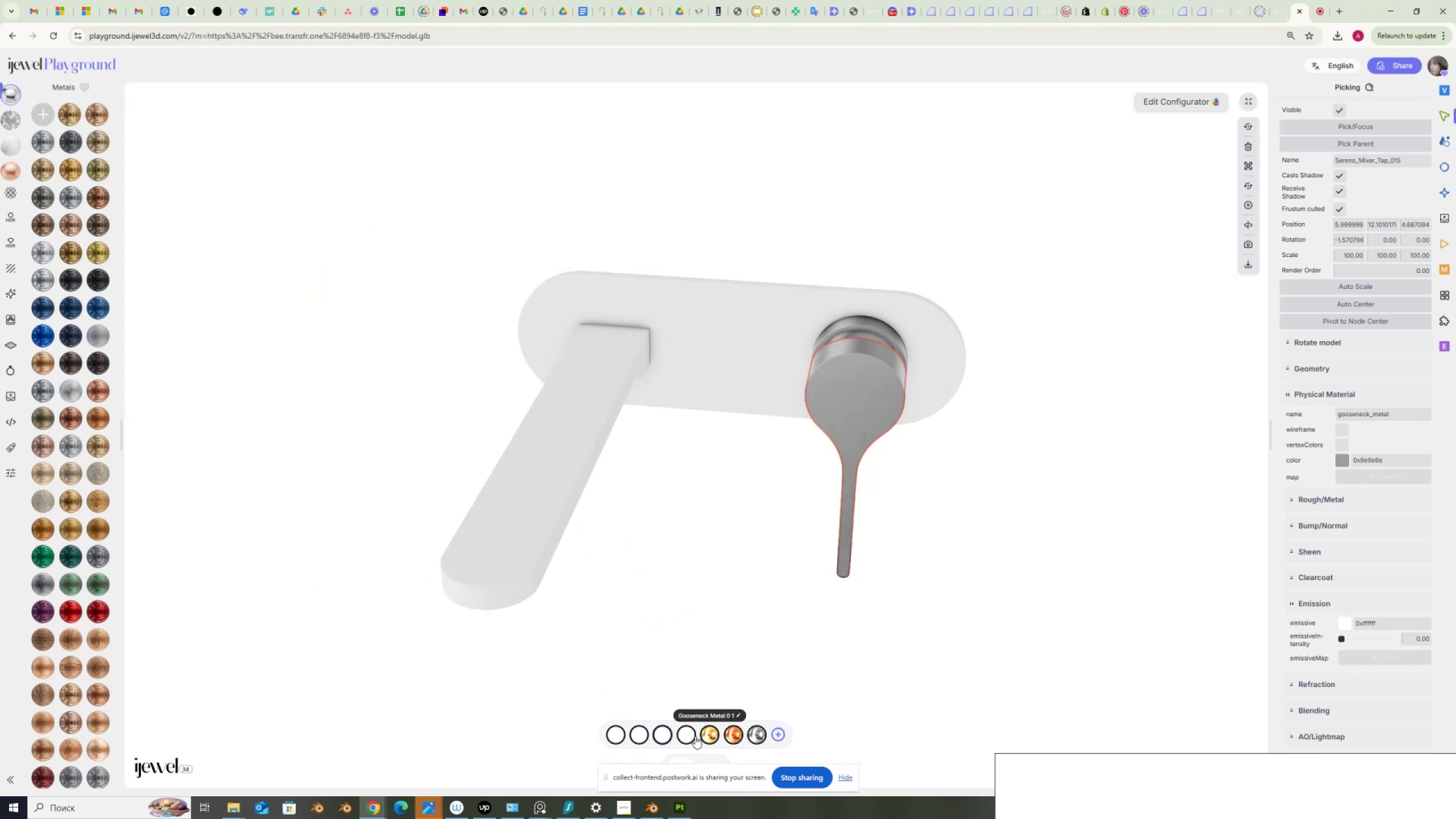 
left_click([690, 733])
 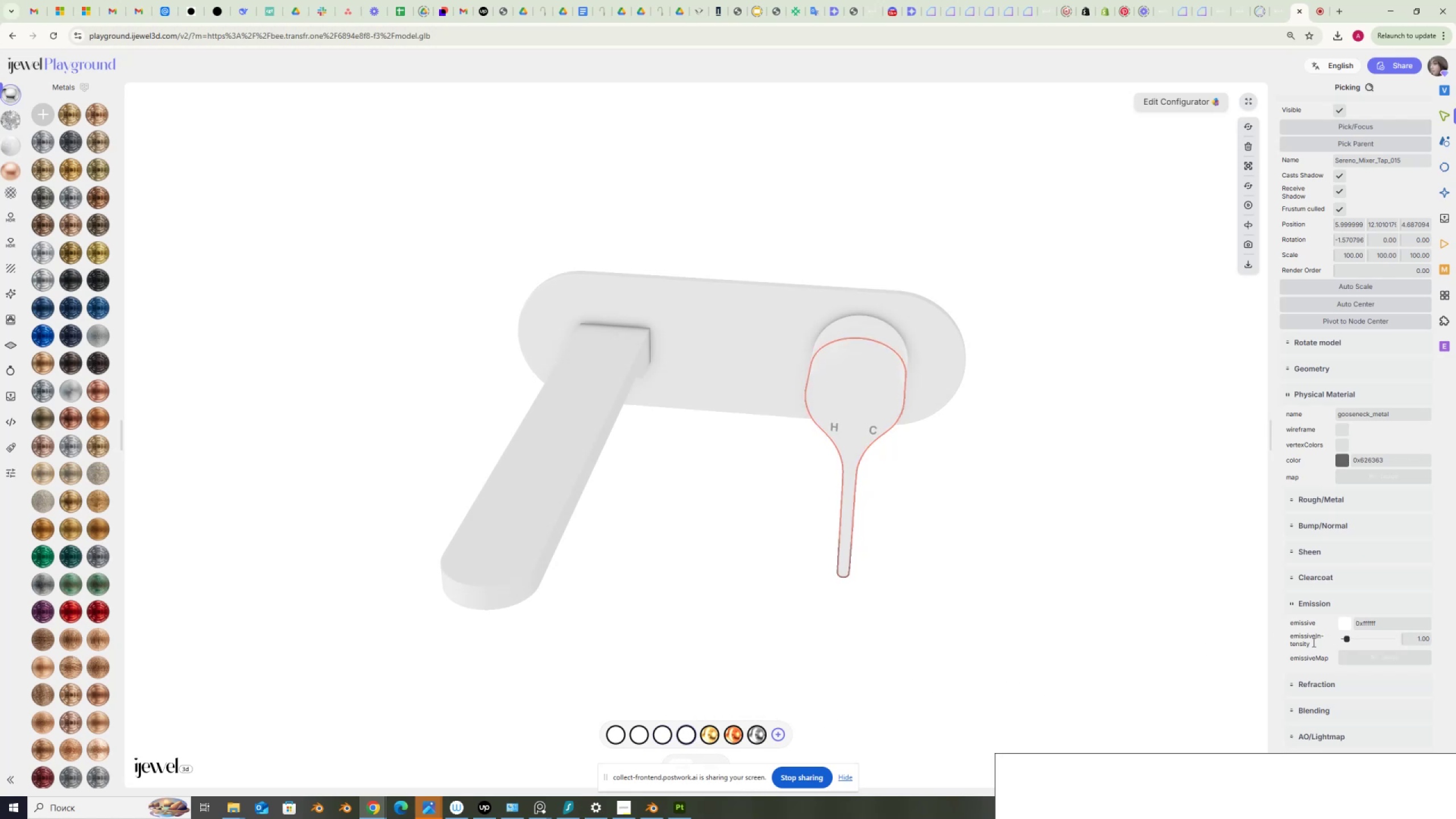 
left_click_drag(start_coordinate=[1346, 640], to_coordinate=[1330, 640])
 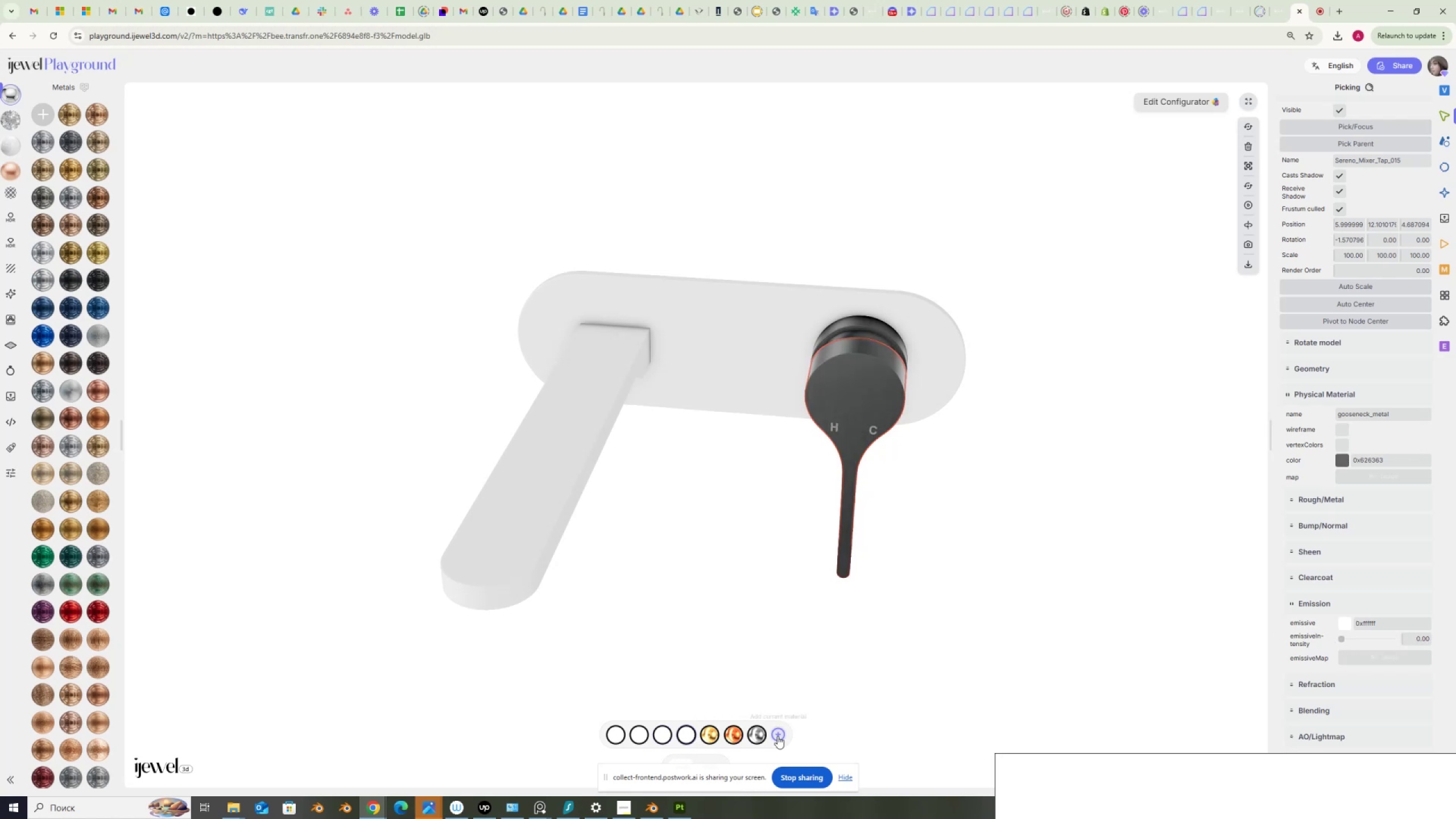 
left_click([776, 734])
 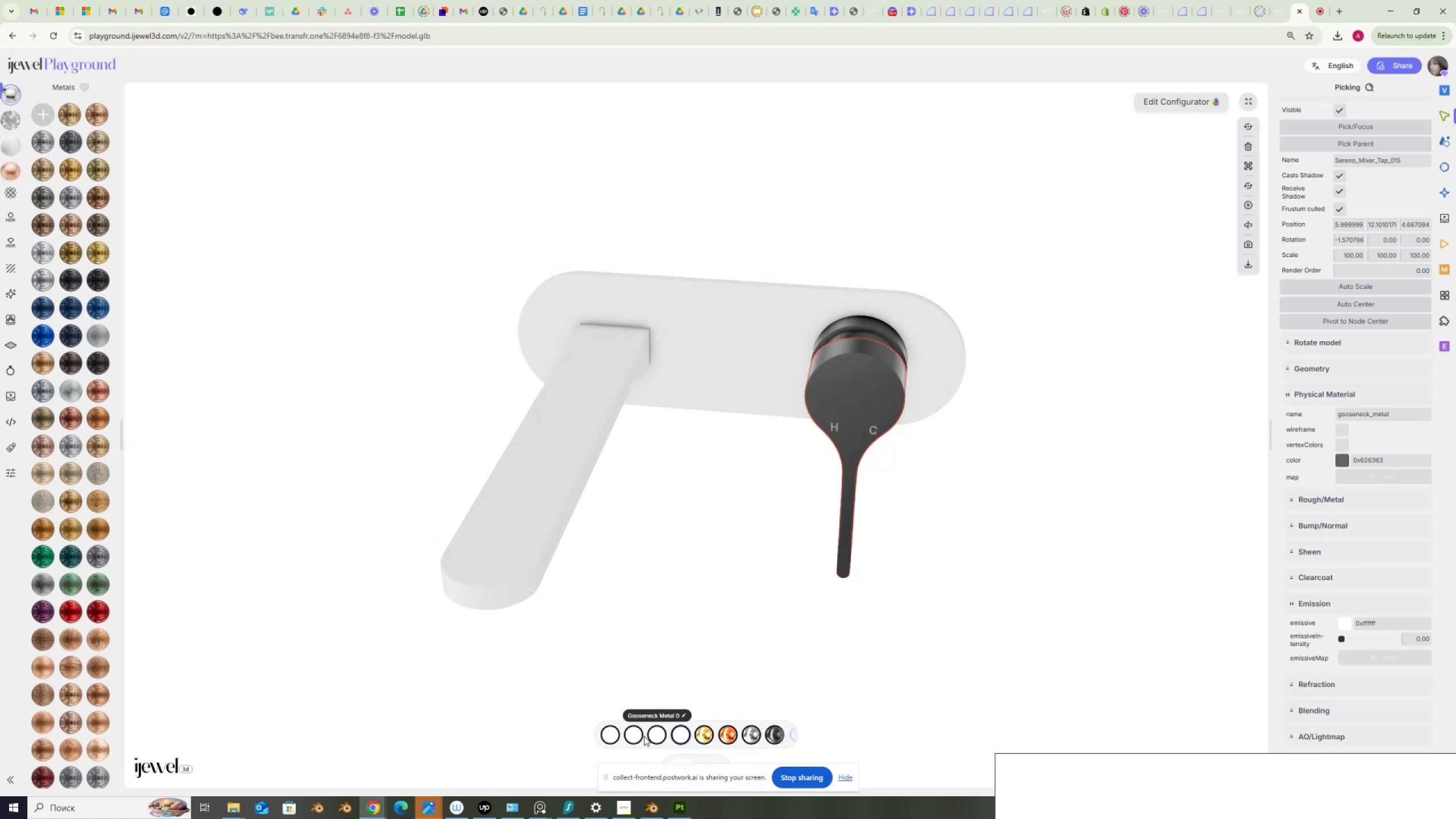 
right_click([614, 735])
 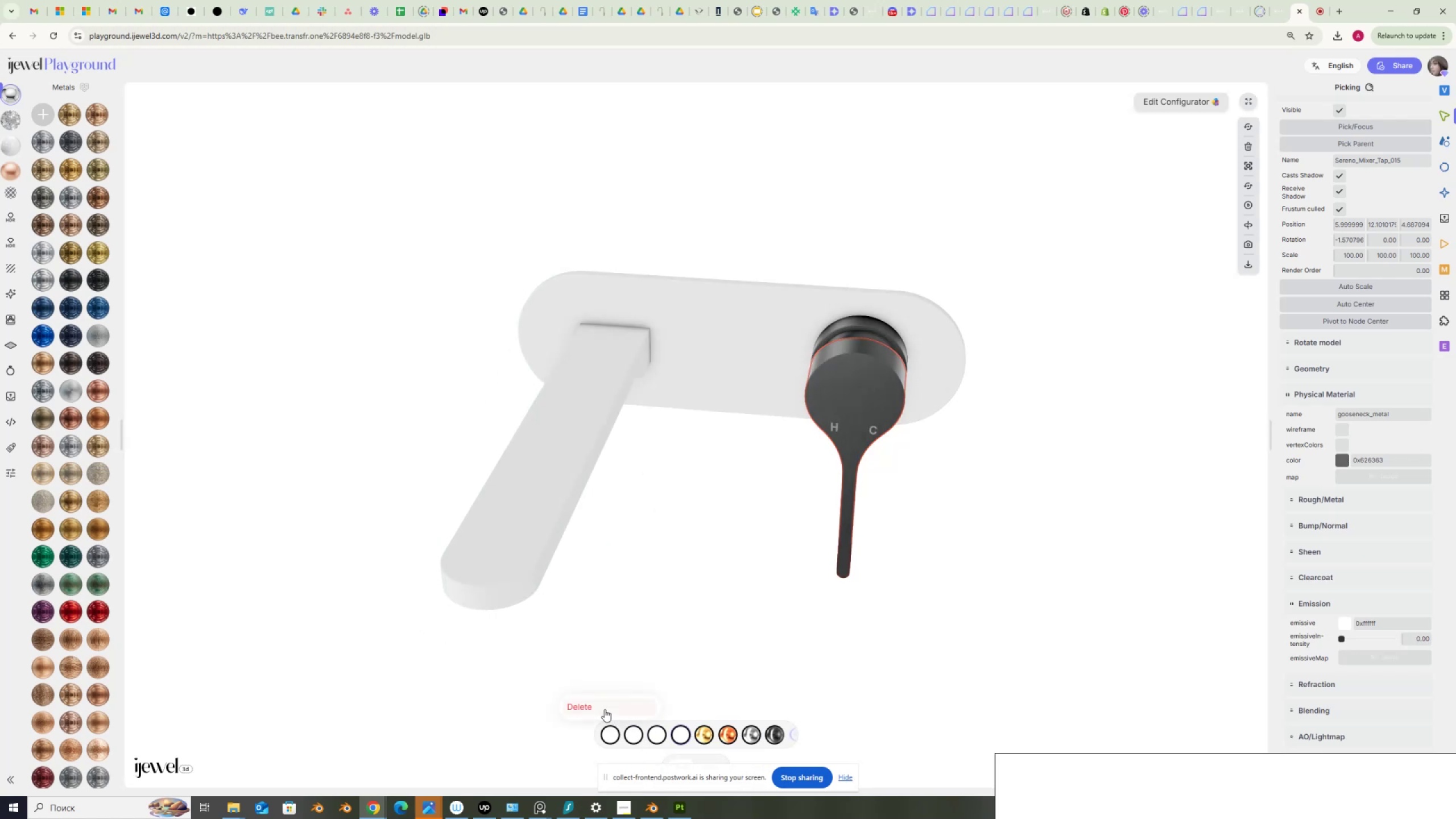 
left_click([604, 709])
 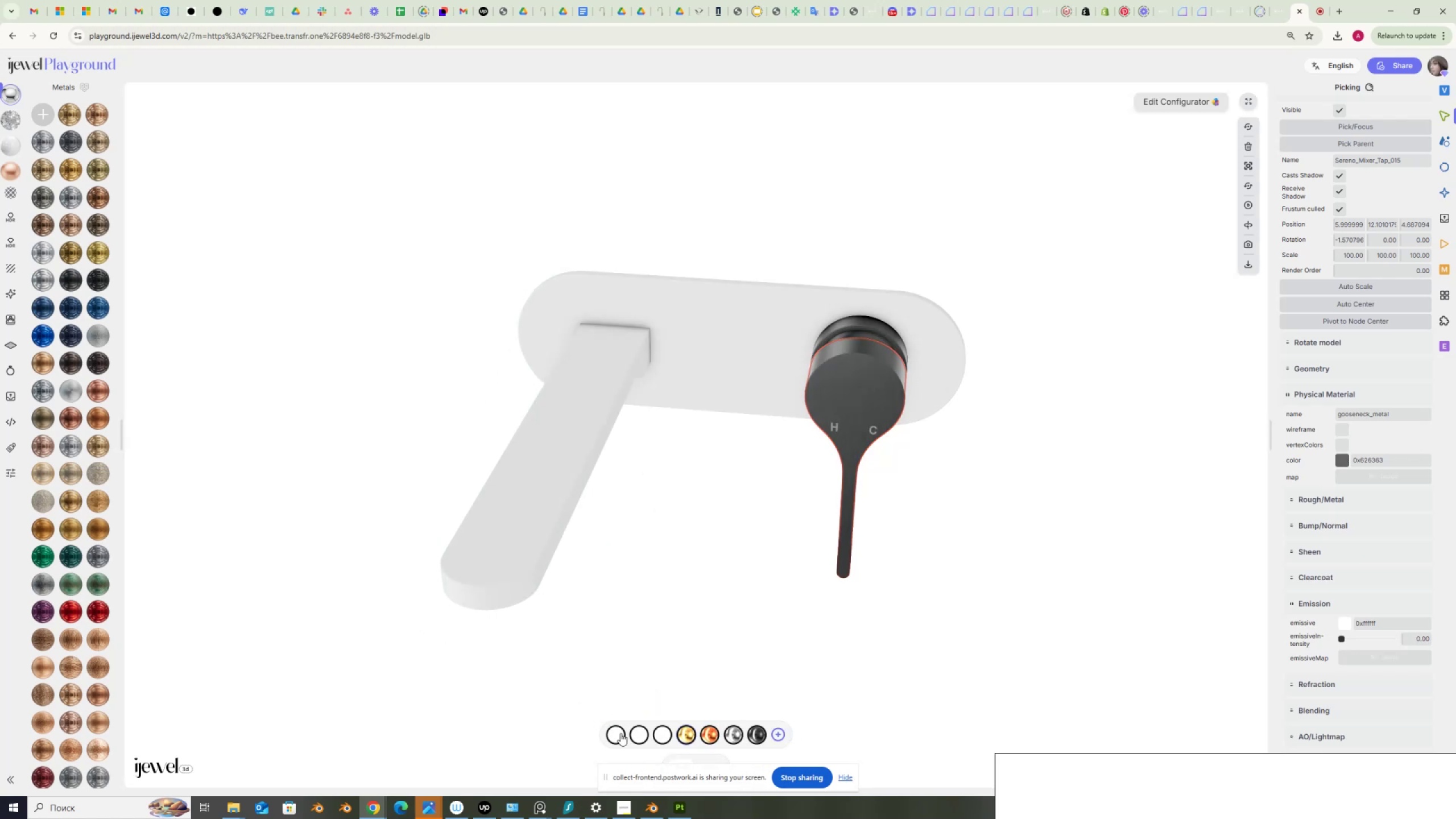 
right_click([621, 733])
 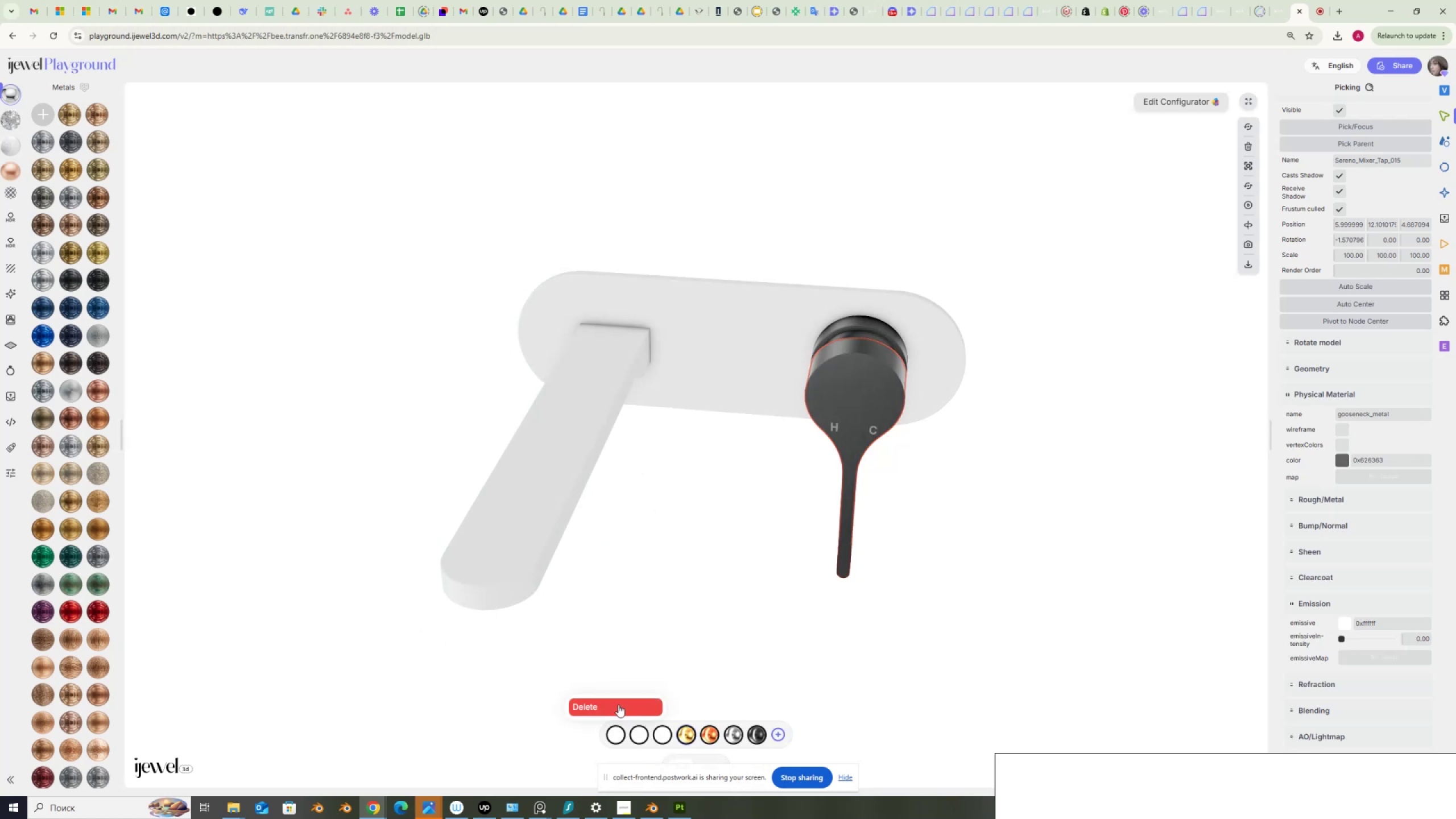 
left_click([618, 705])
 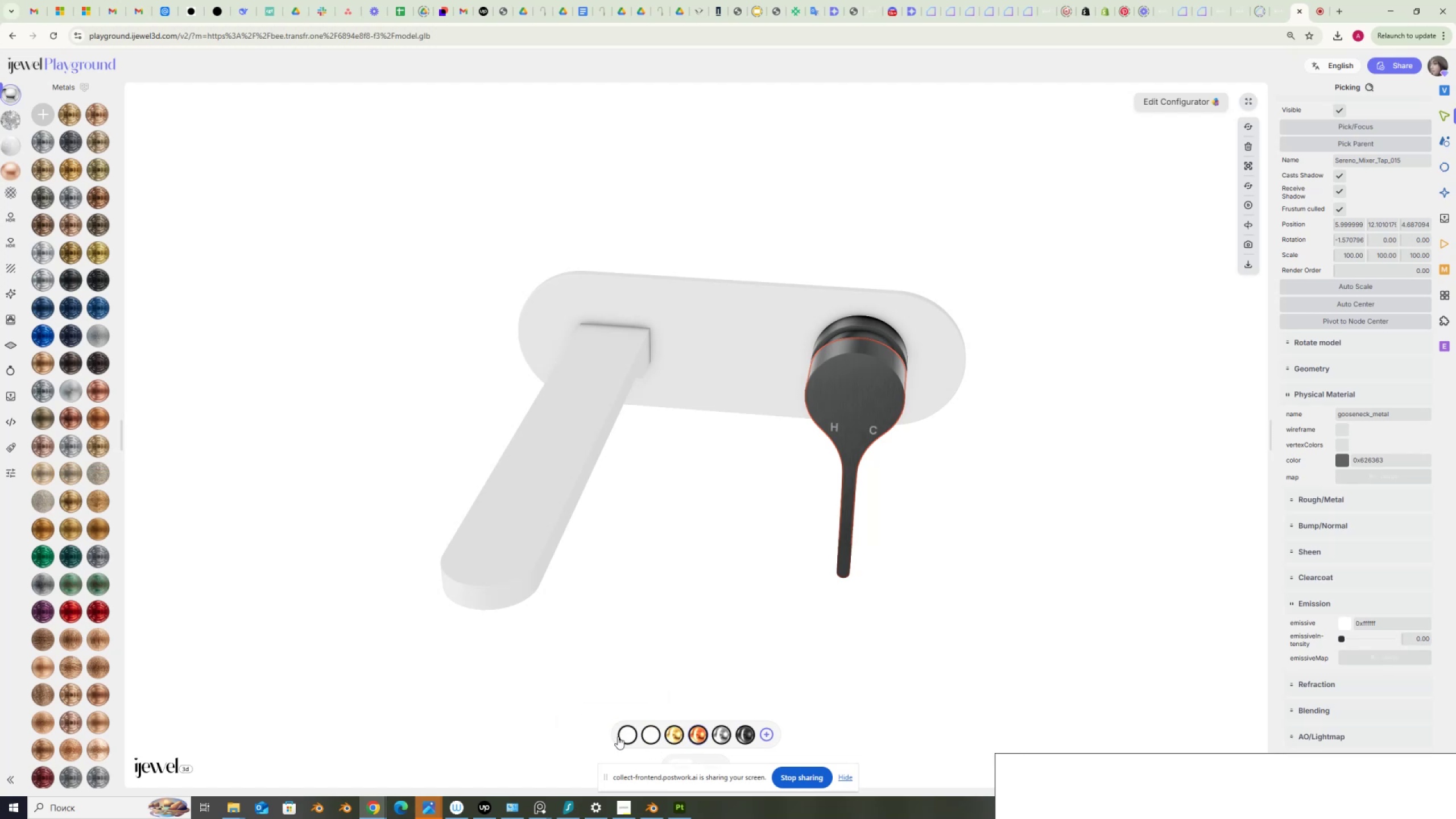 
right_click([626, 734])
 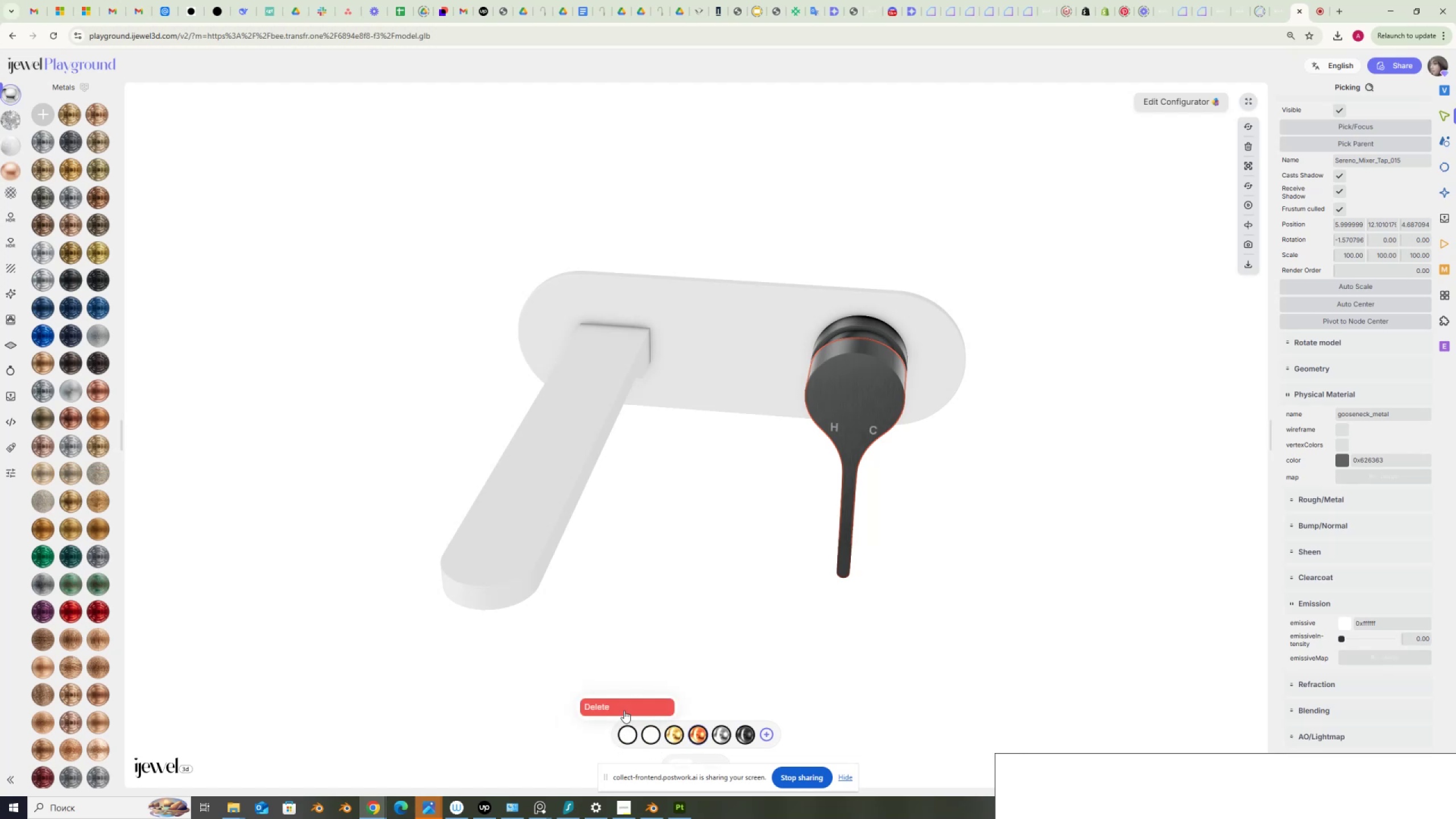 
left_click([624, 710])
 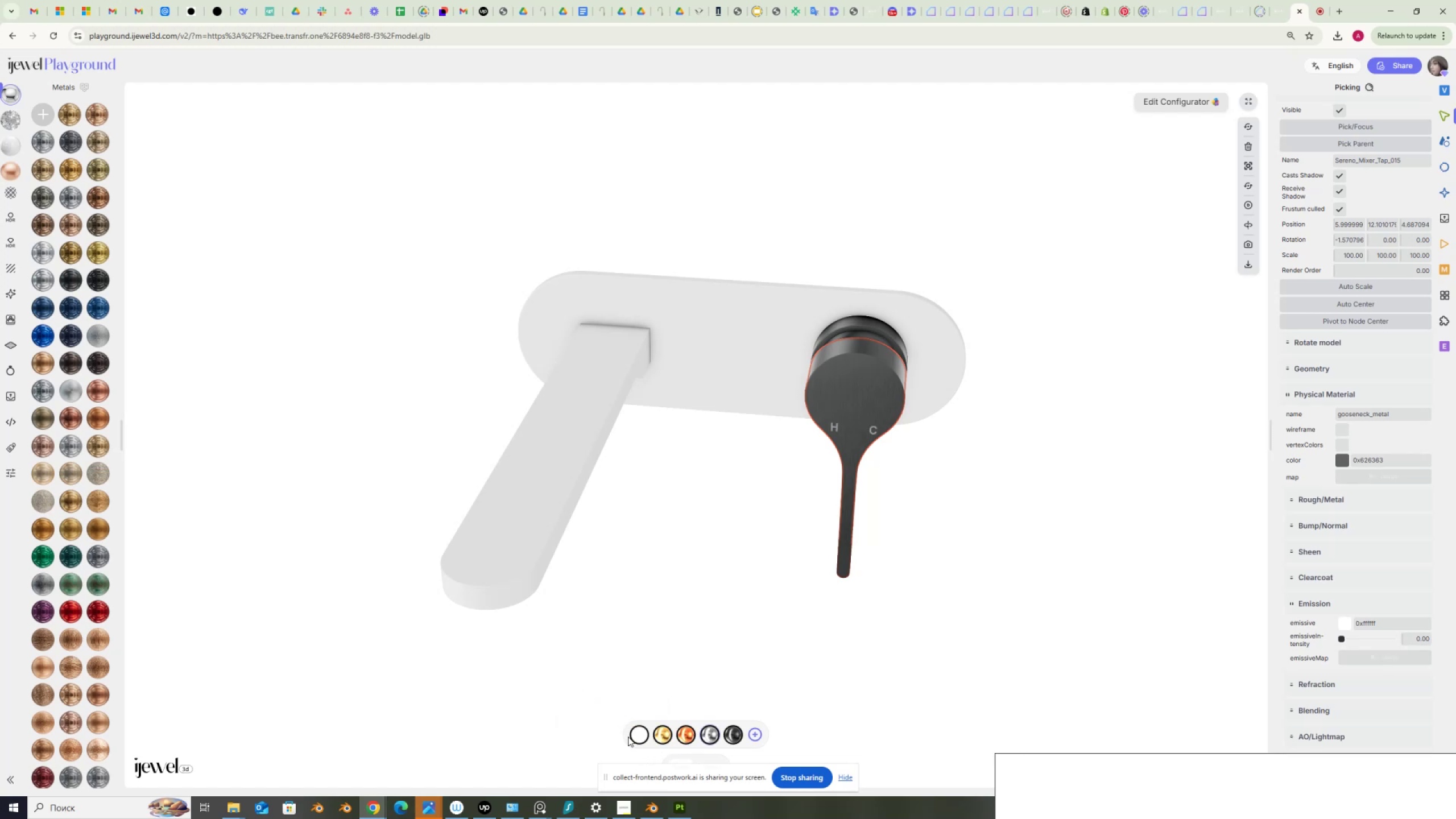 
right_click([634, 734])
 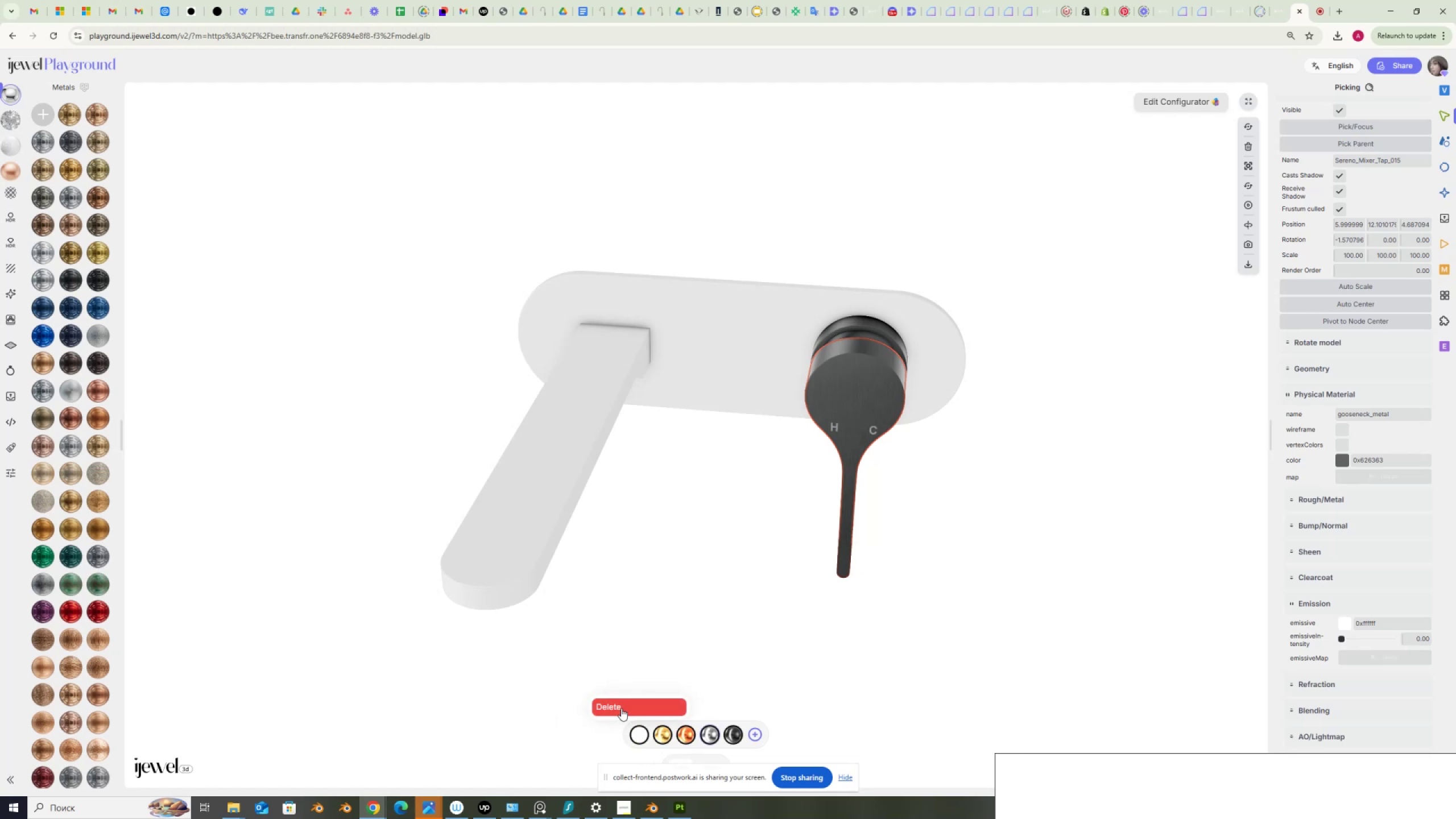 
left_click([621, 708])
 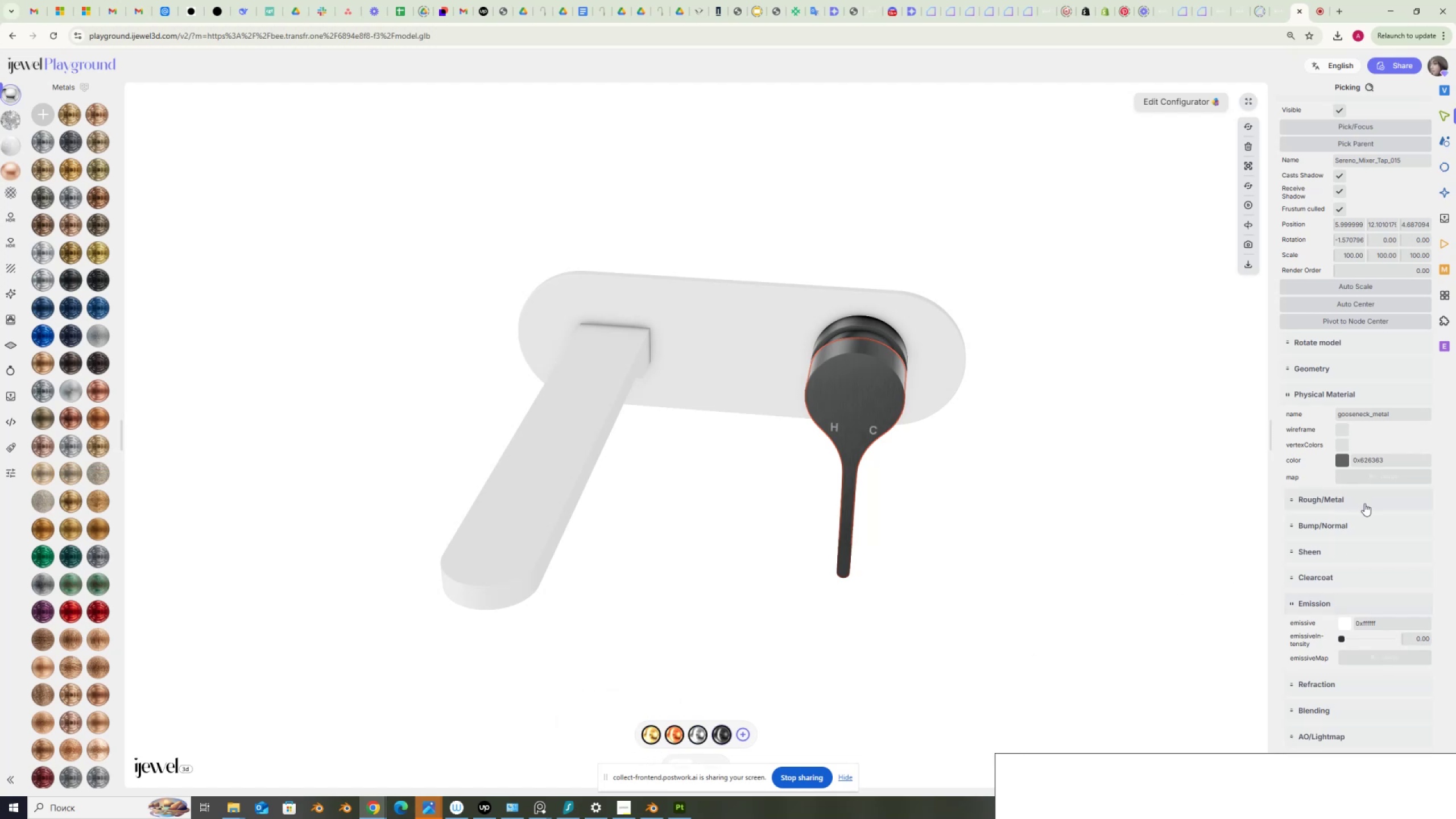 
left_click_drag(start_coordinate=[1389, 461], to_coordinate=[1337, 462])
 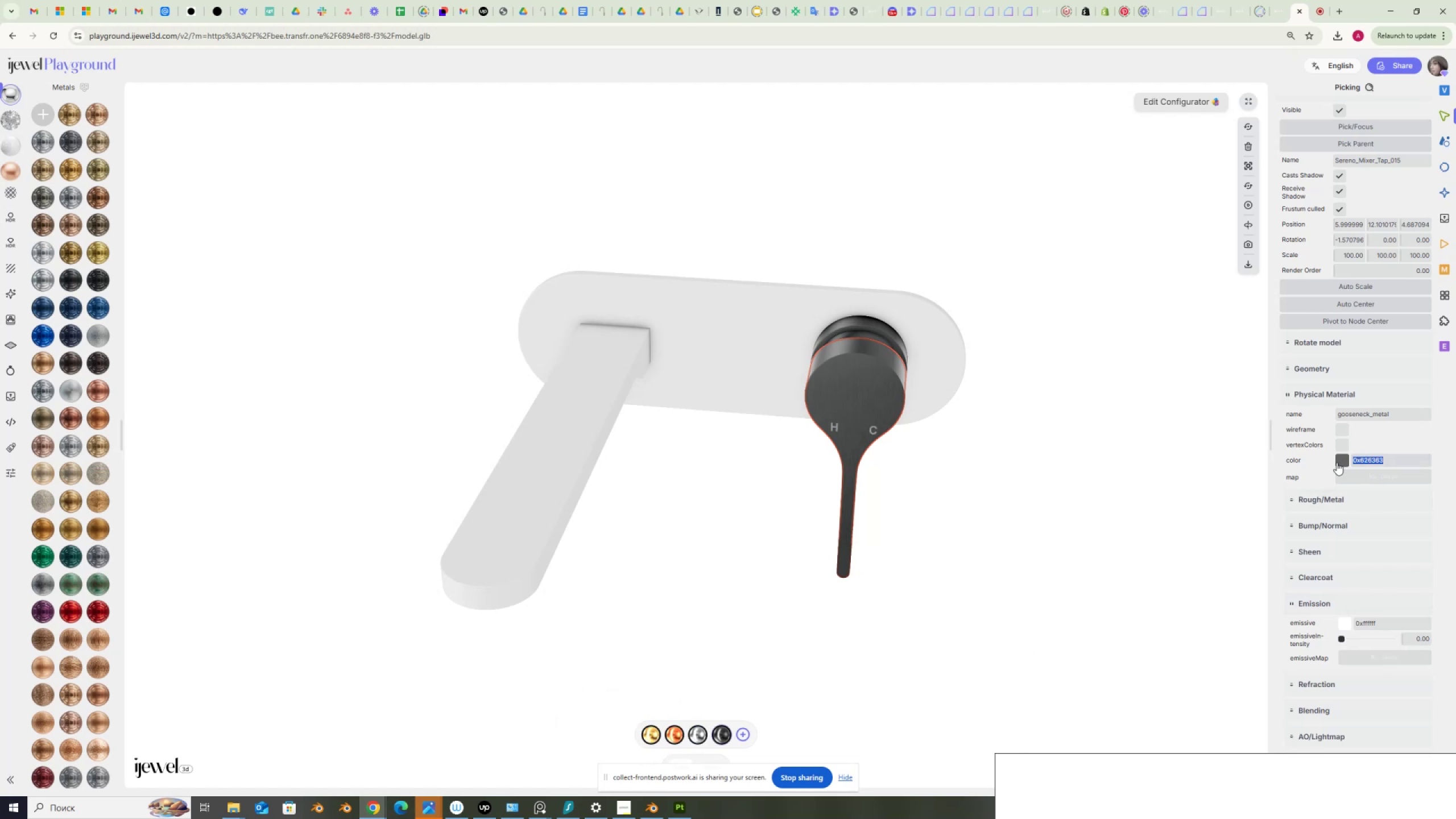 
key(Control+C)
 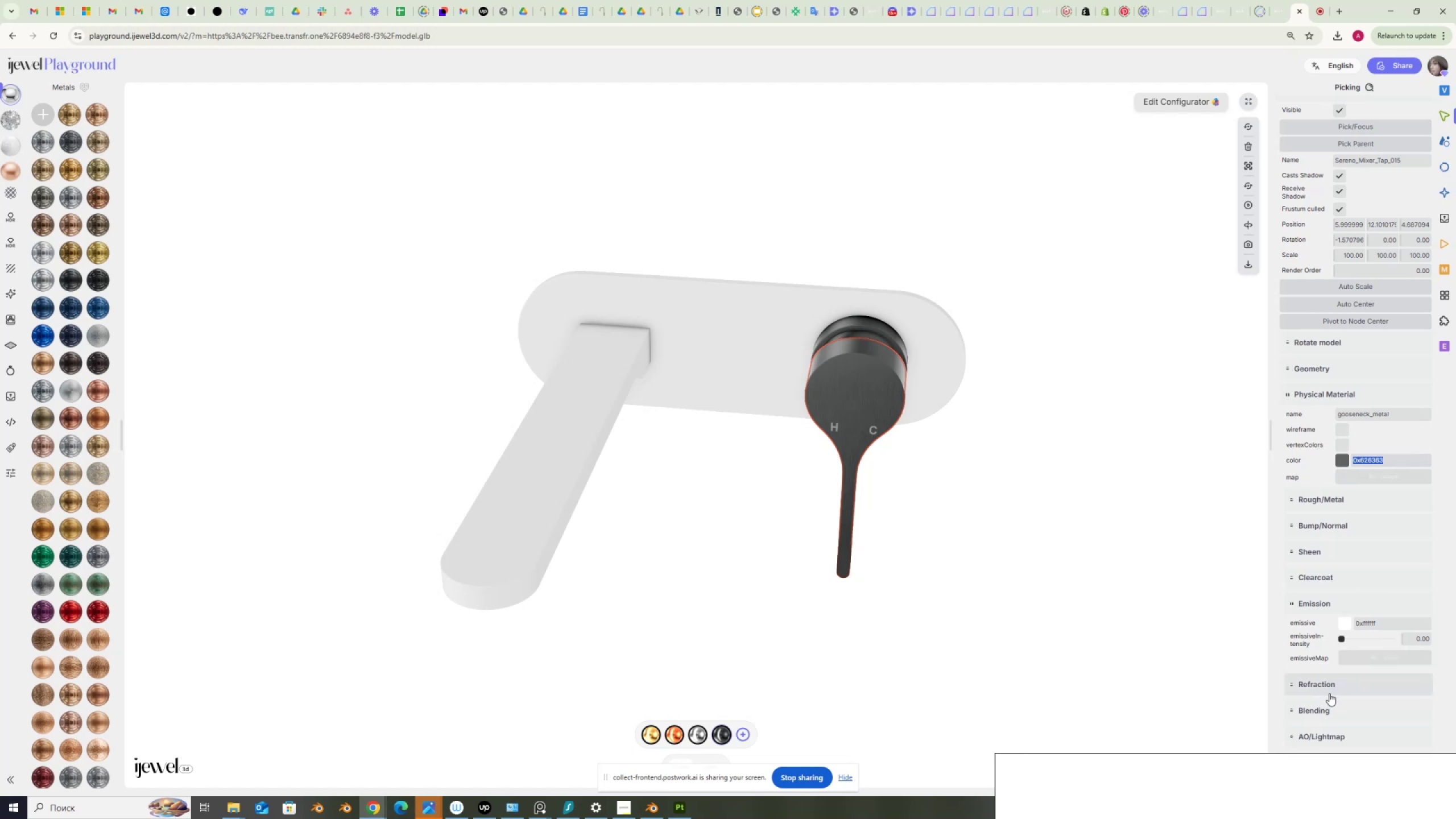 
left_click([1316, 494])
 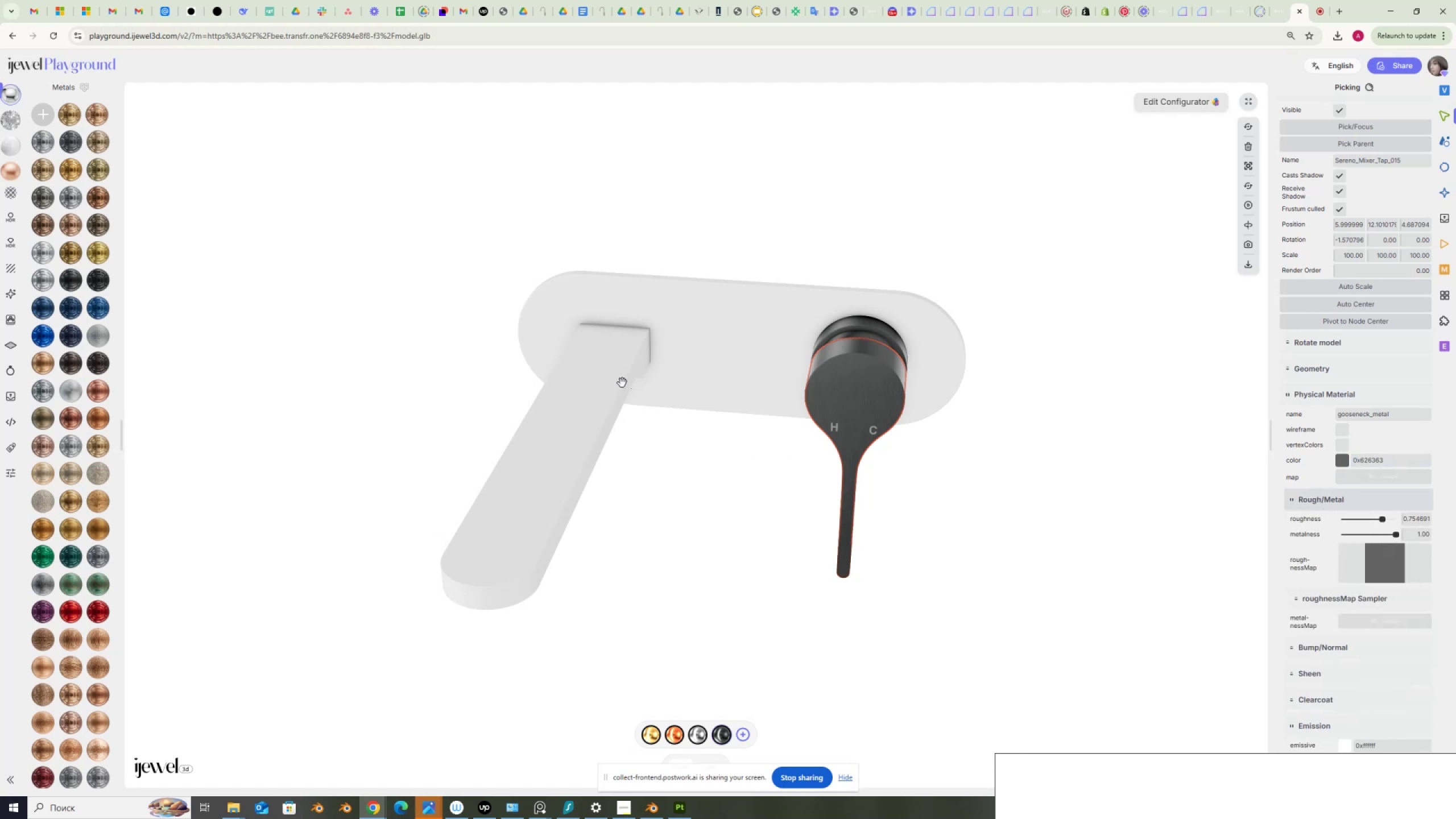 
left_click([622, 383])
 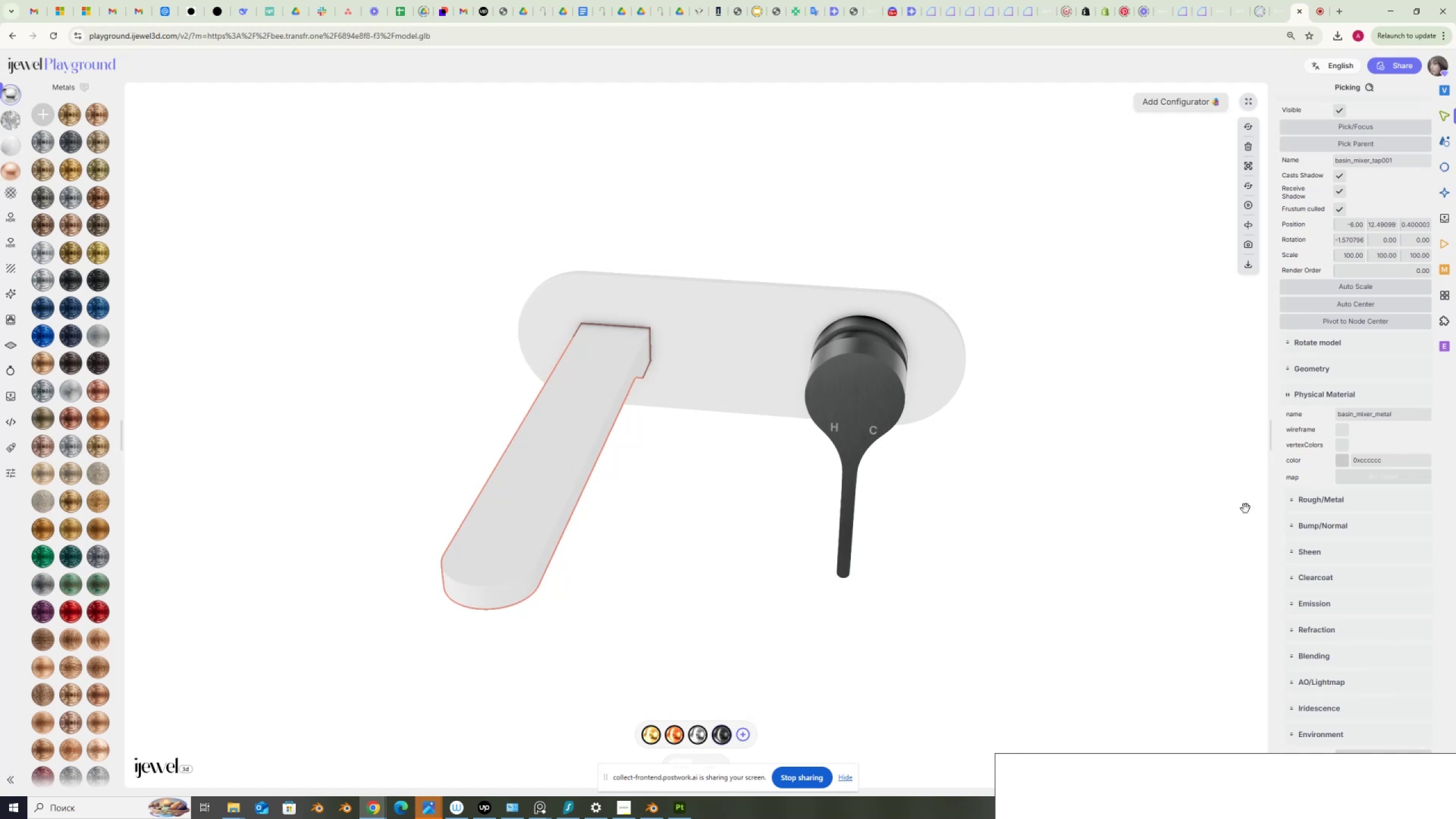 
left_click([1310, 499])
 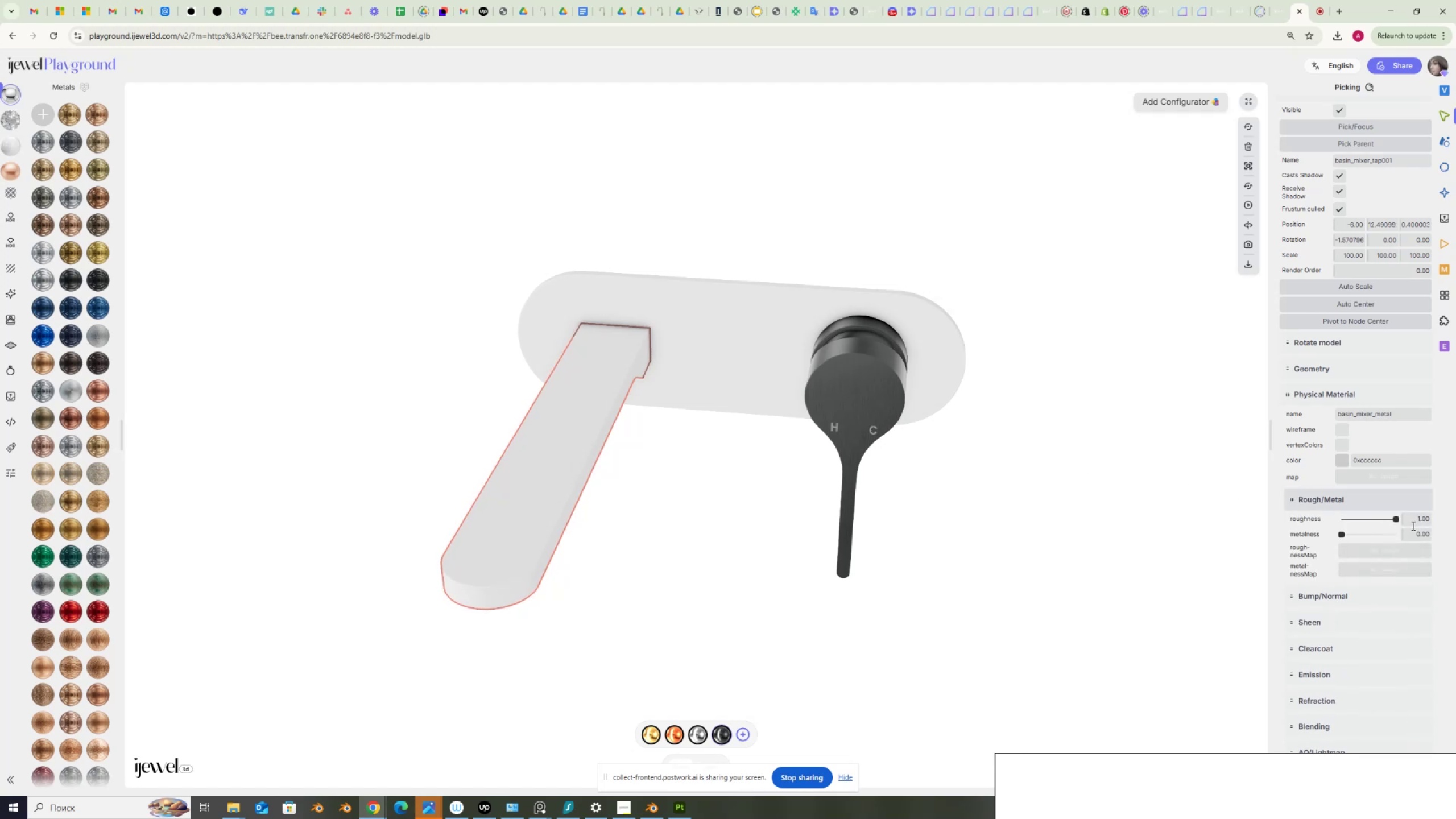 
left_click_drag(start_coordinate=[1343, 537], to_coordinate=[1453, 532])
 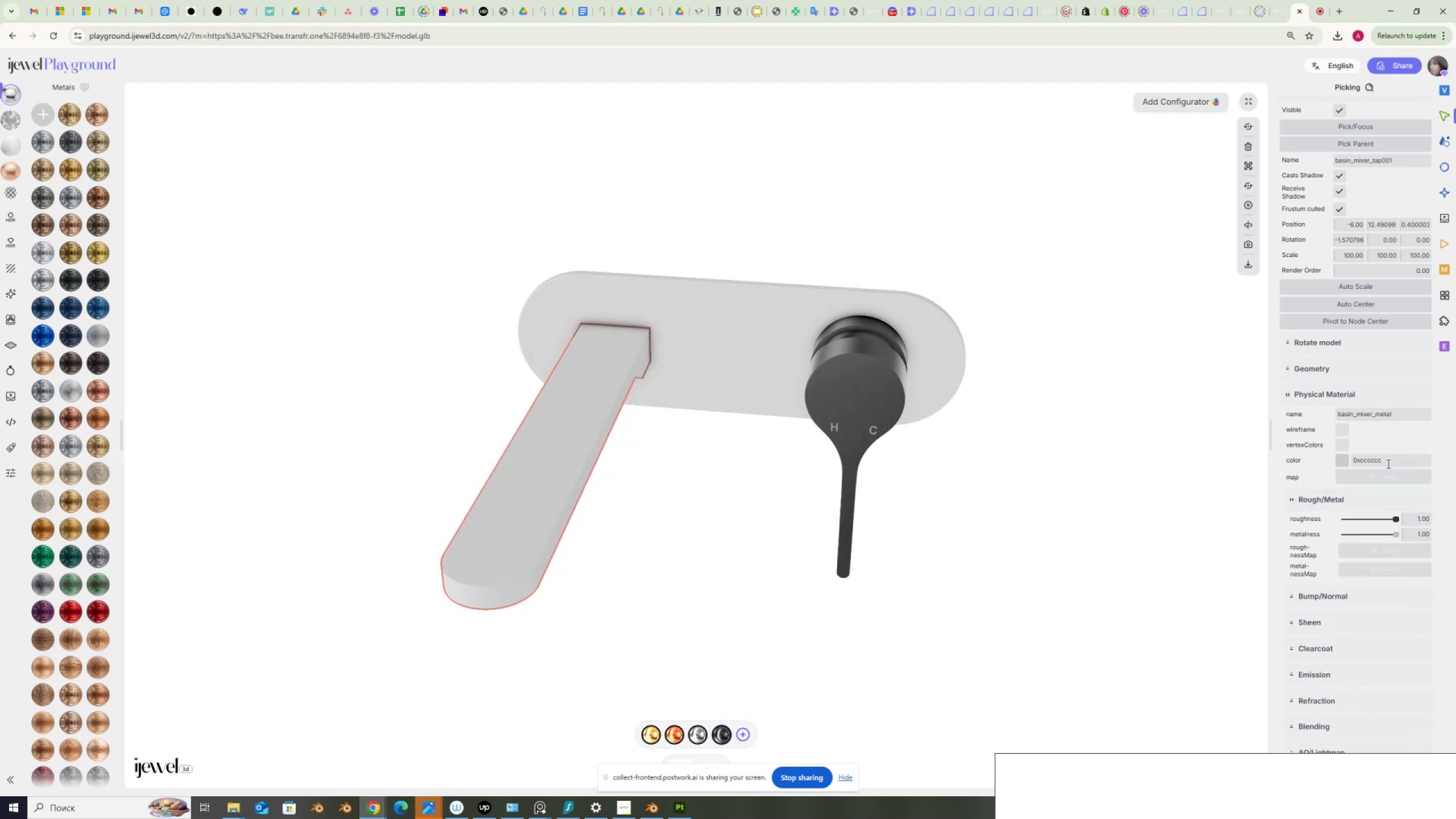 
left_click_drag(start_coordinate=[1388, 461], to_coordinate=[1323, 462])
 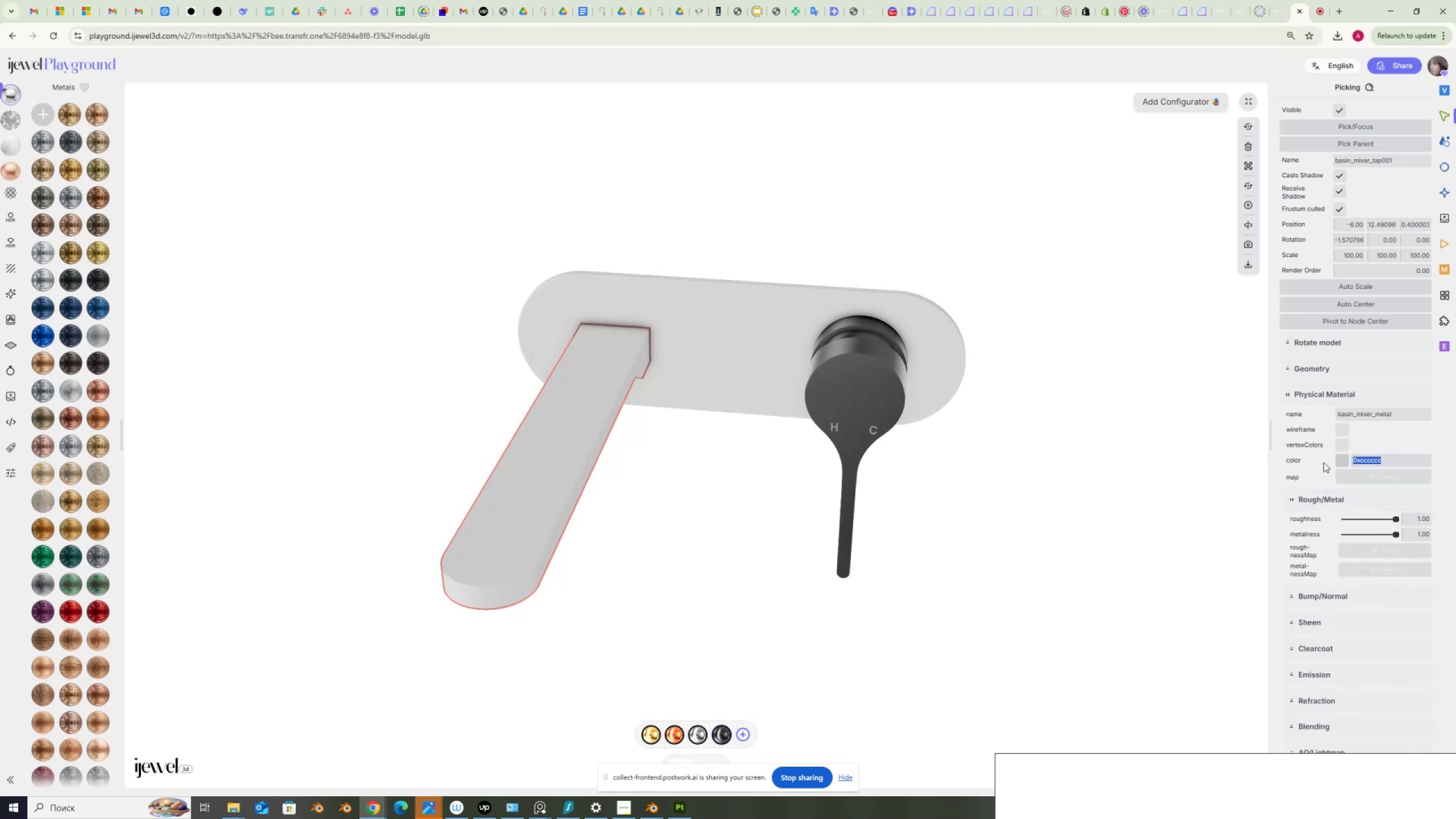 
key(Control+V)
 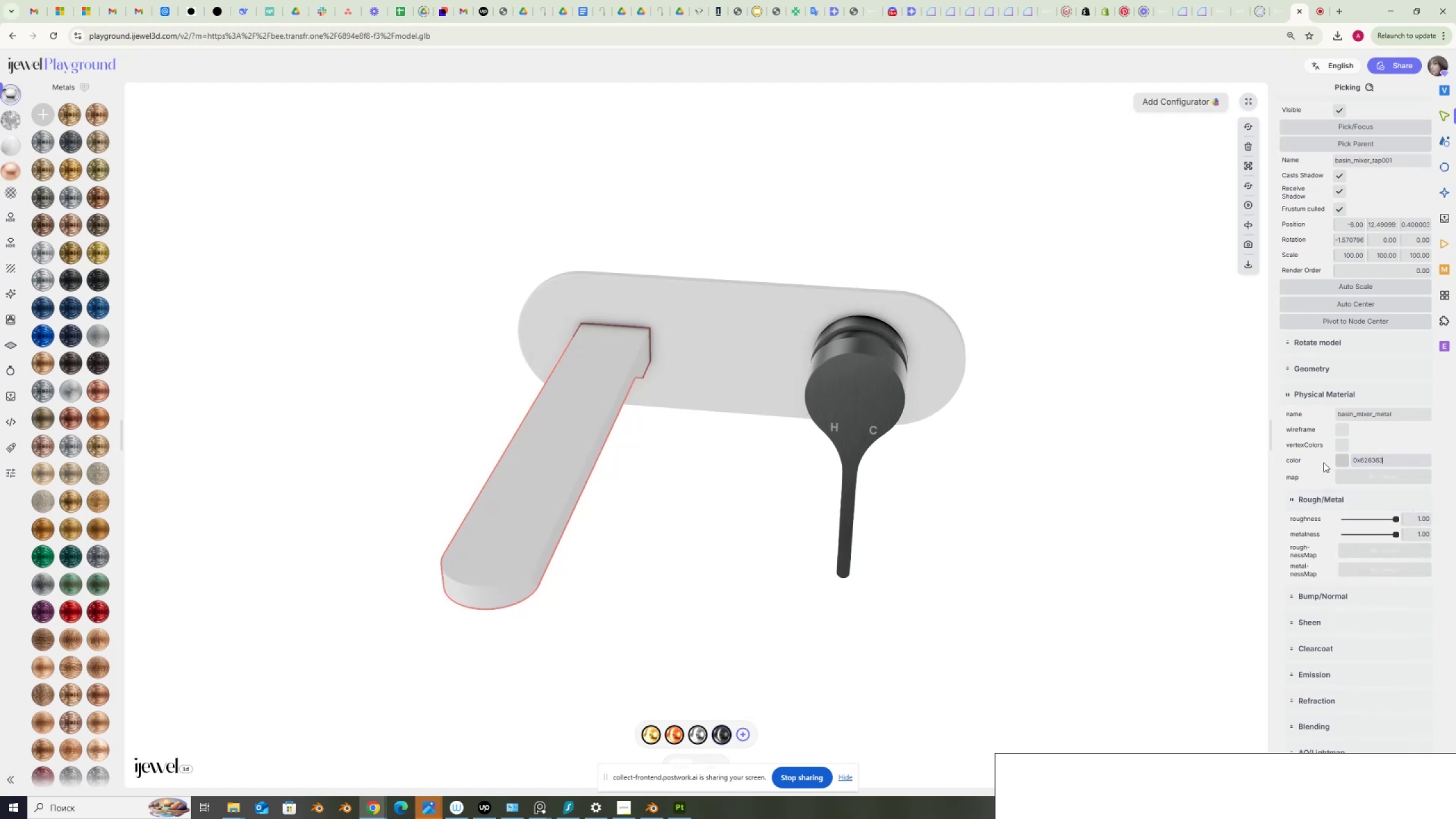 
key(NumpadEnter)
 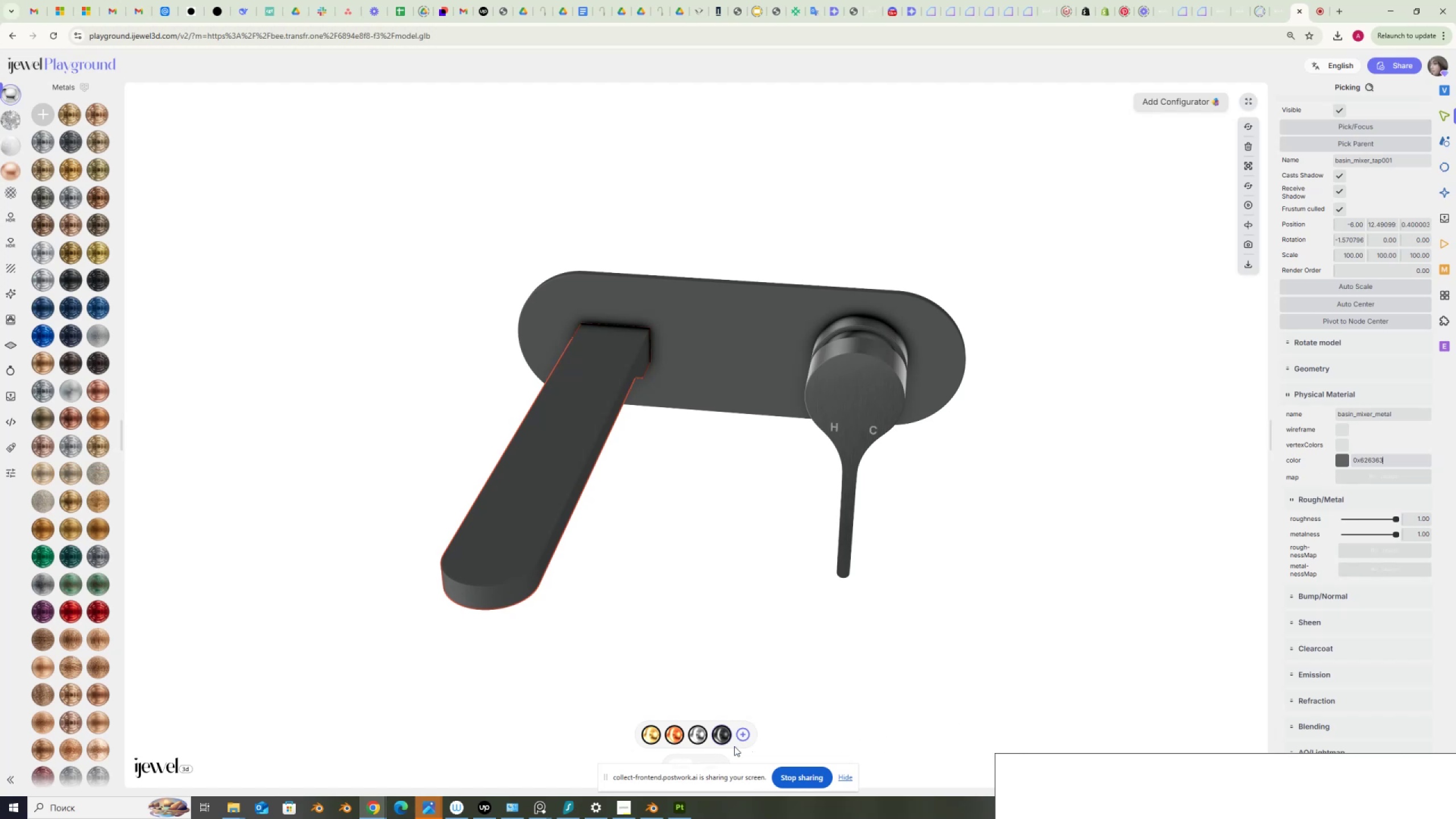 
wait(5.33)
 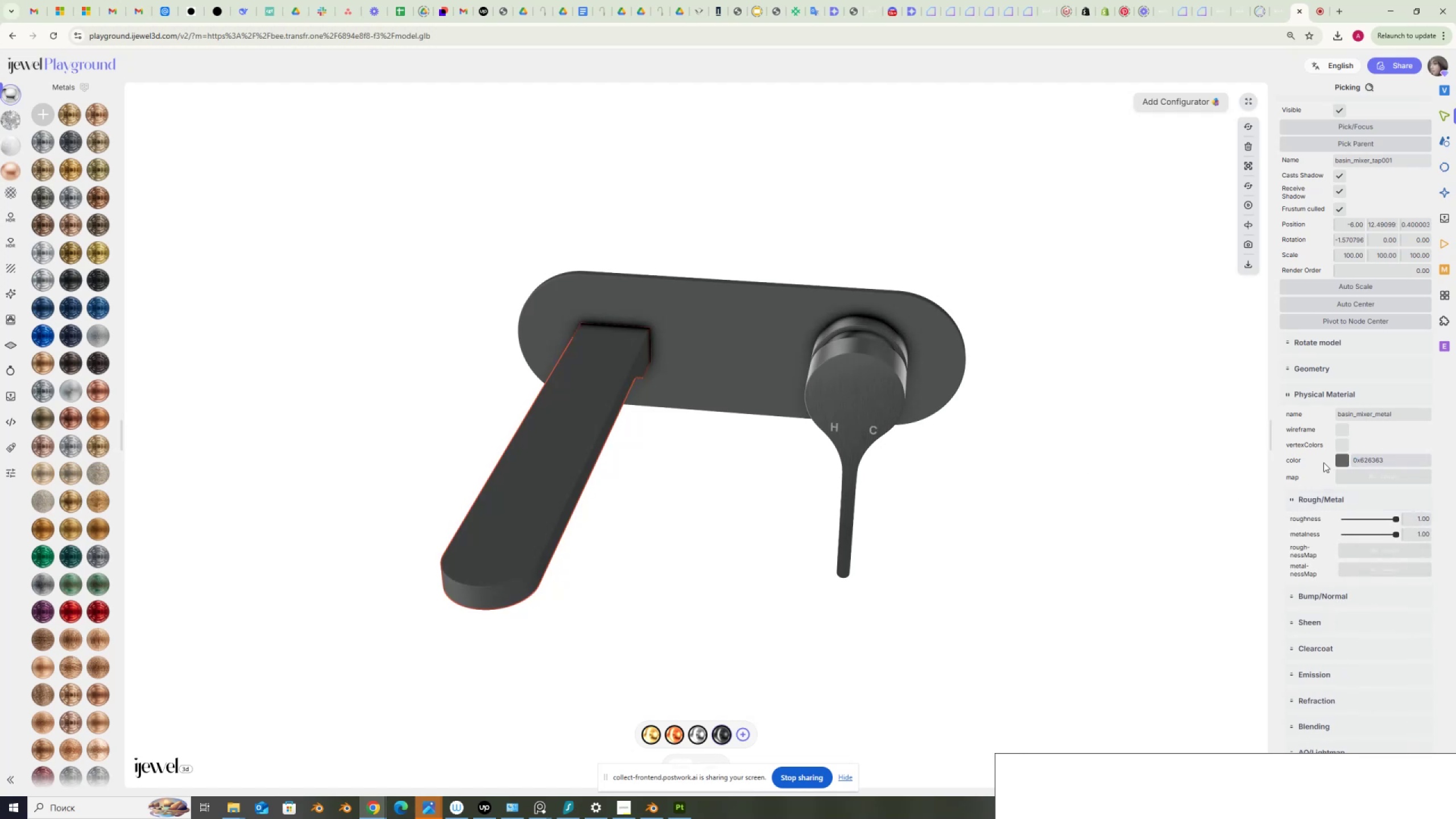 
left_click([648, 730])
 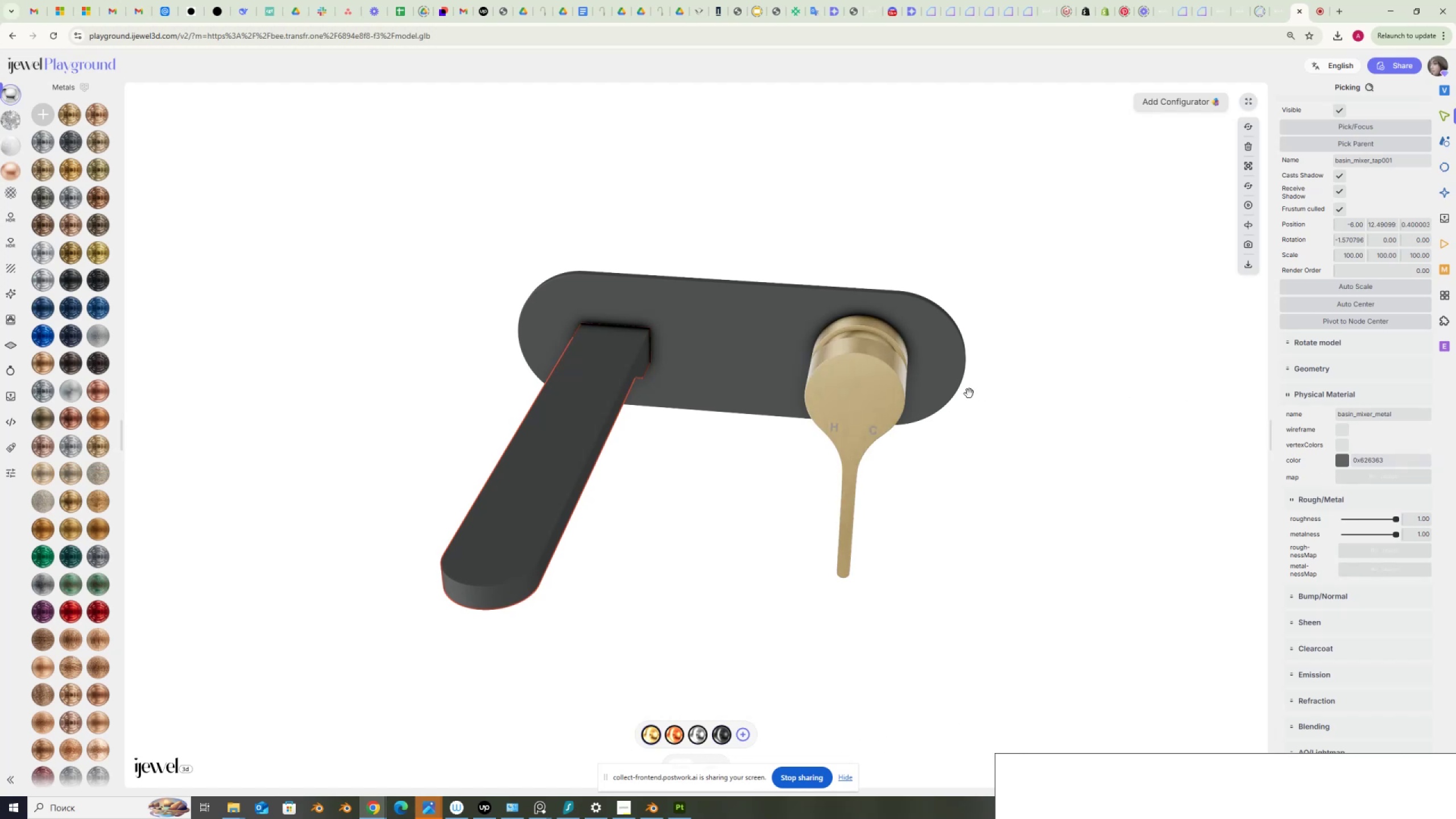 
left_click([886, 393])
 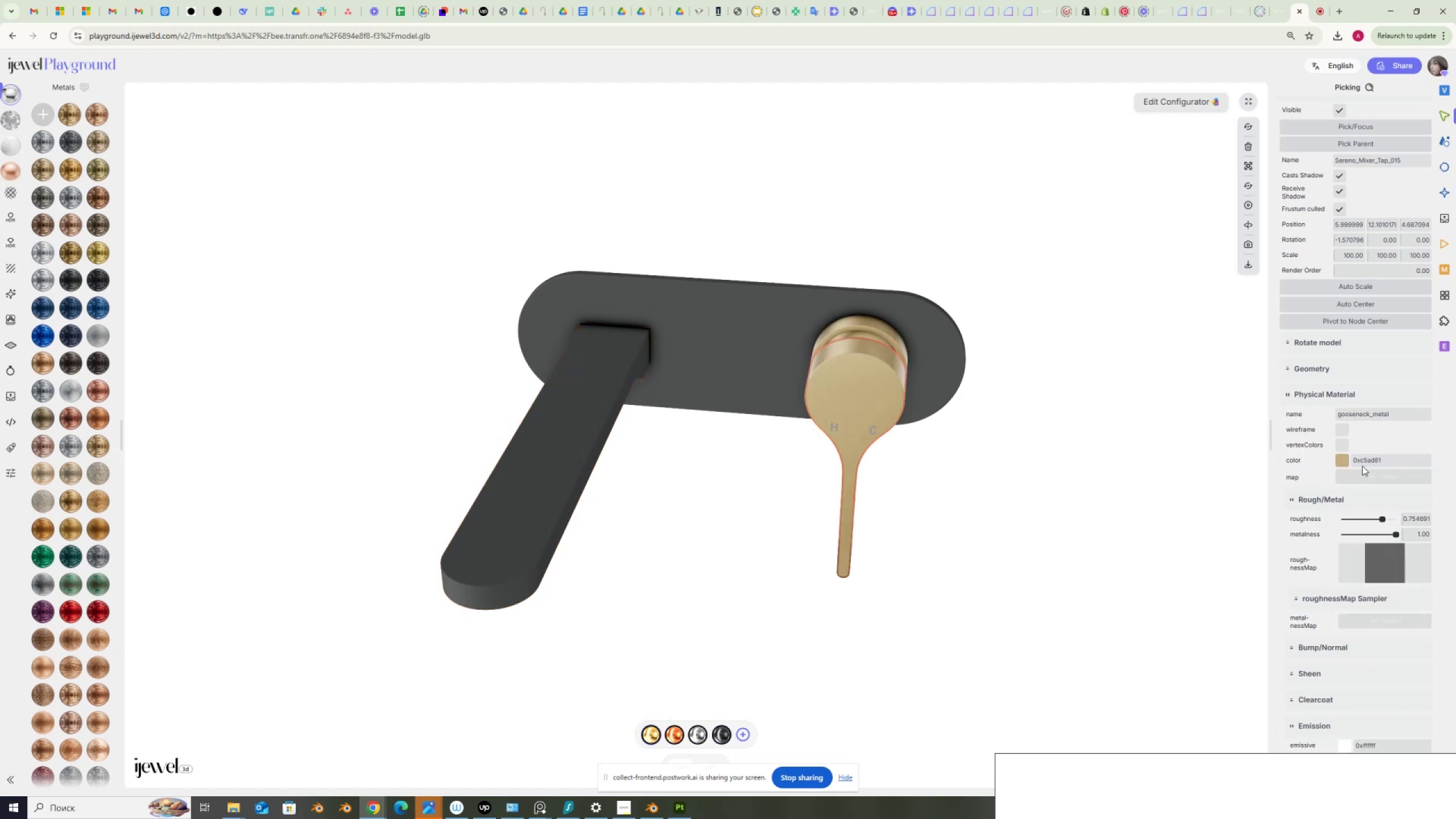 
left_click_drag(start_coordinate=[1396, 458], to_coordinate=[1293, 466])
 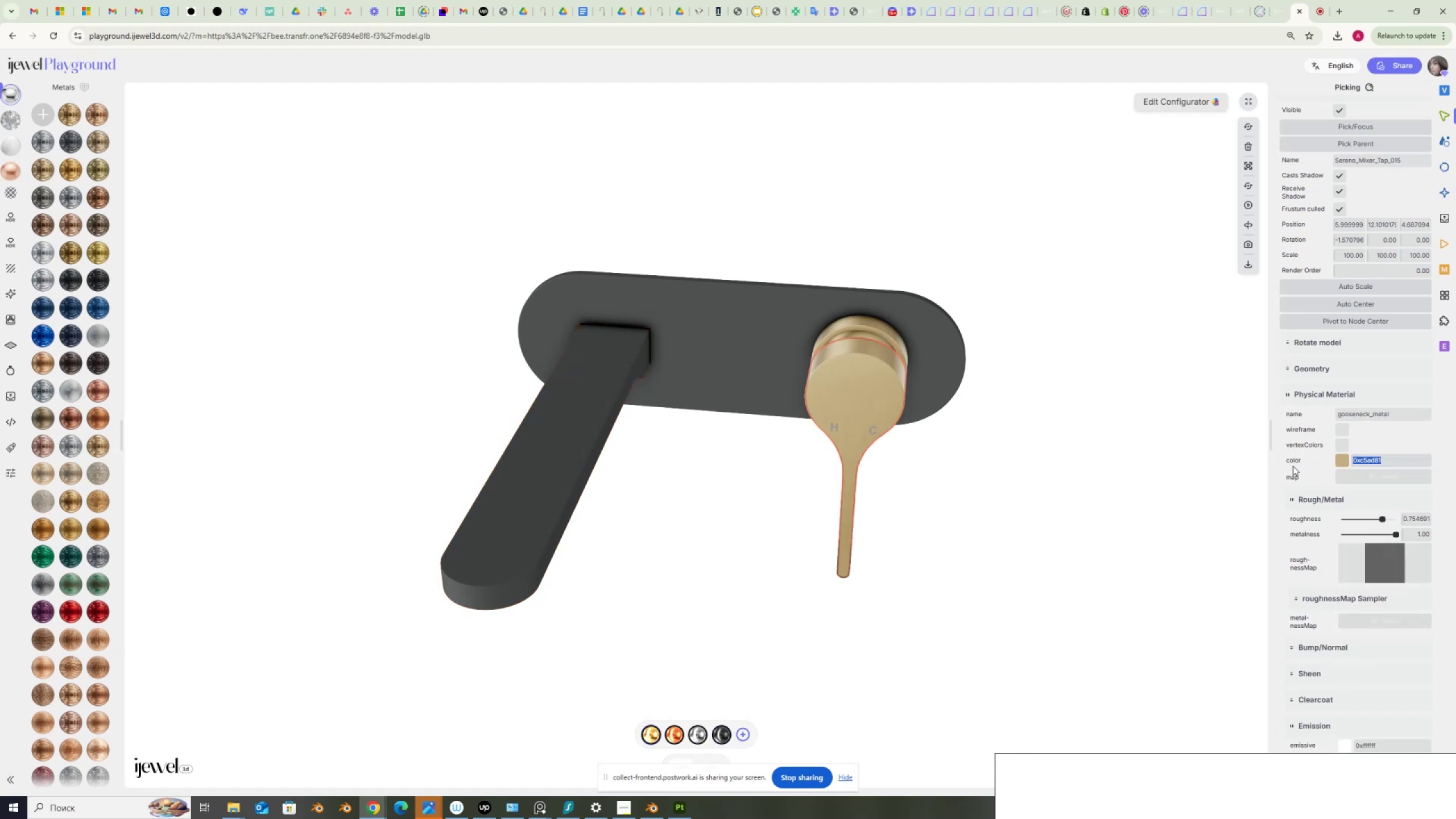 
key(Control+C)
 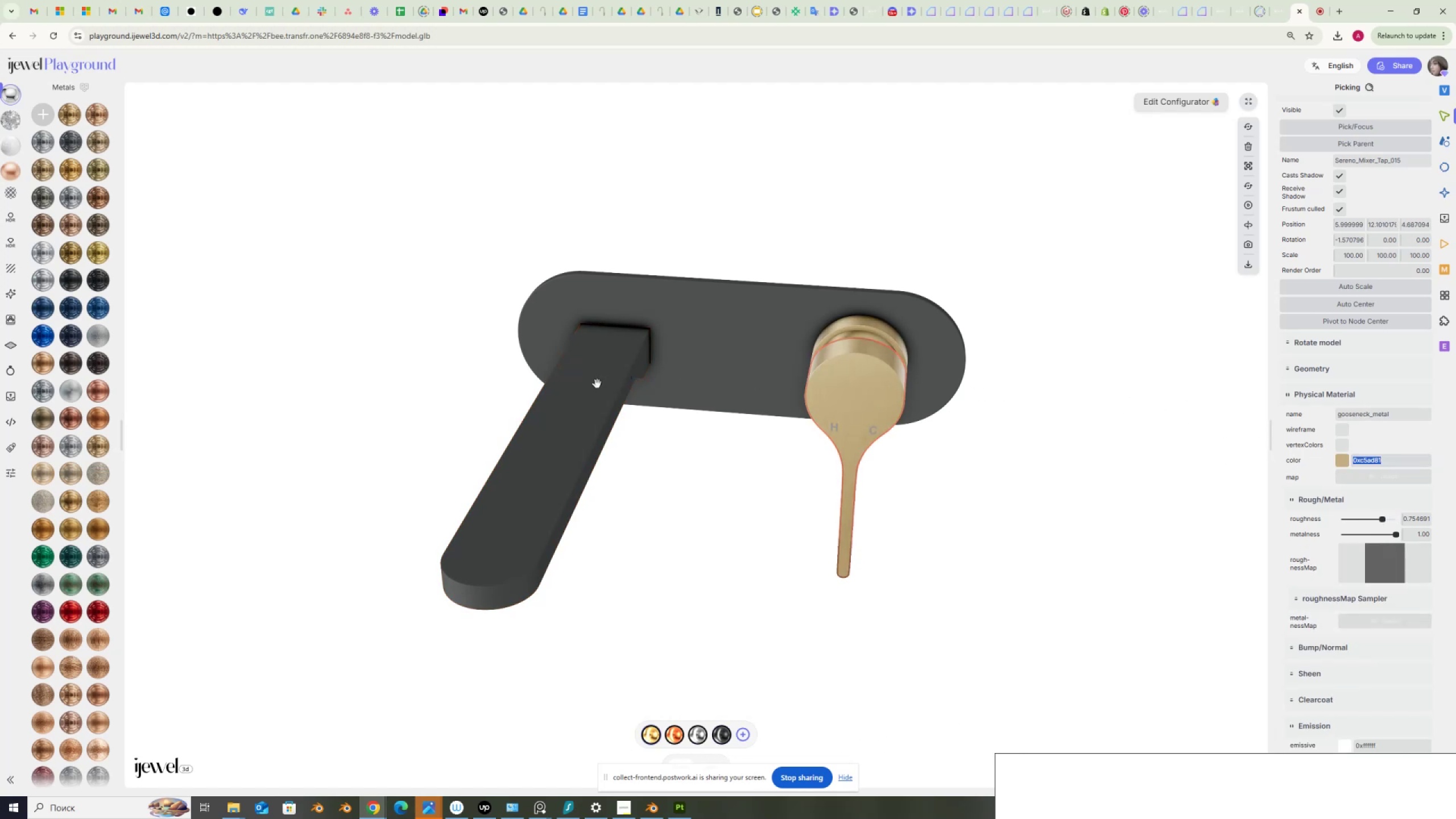 
left_click([597, 384])
 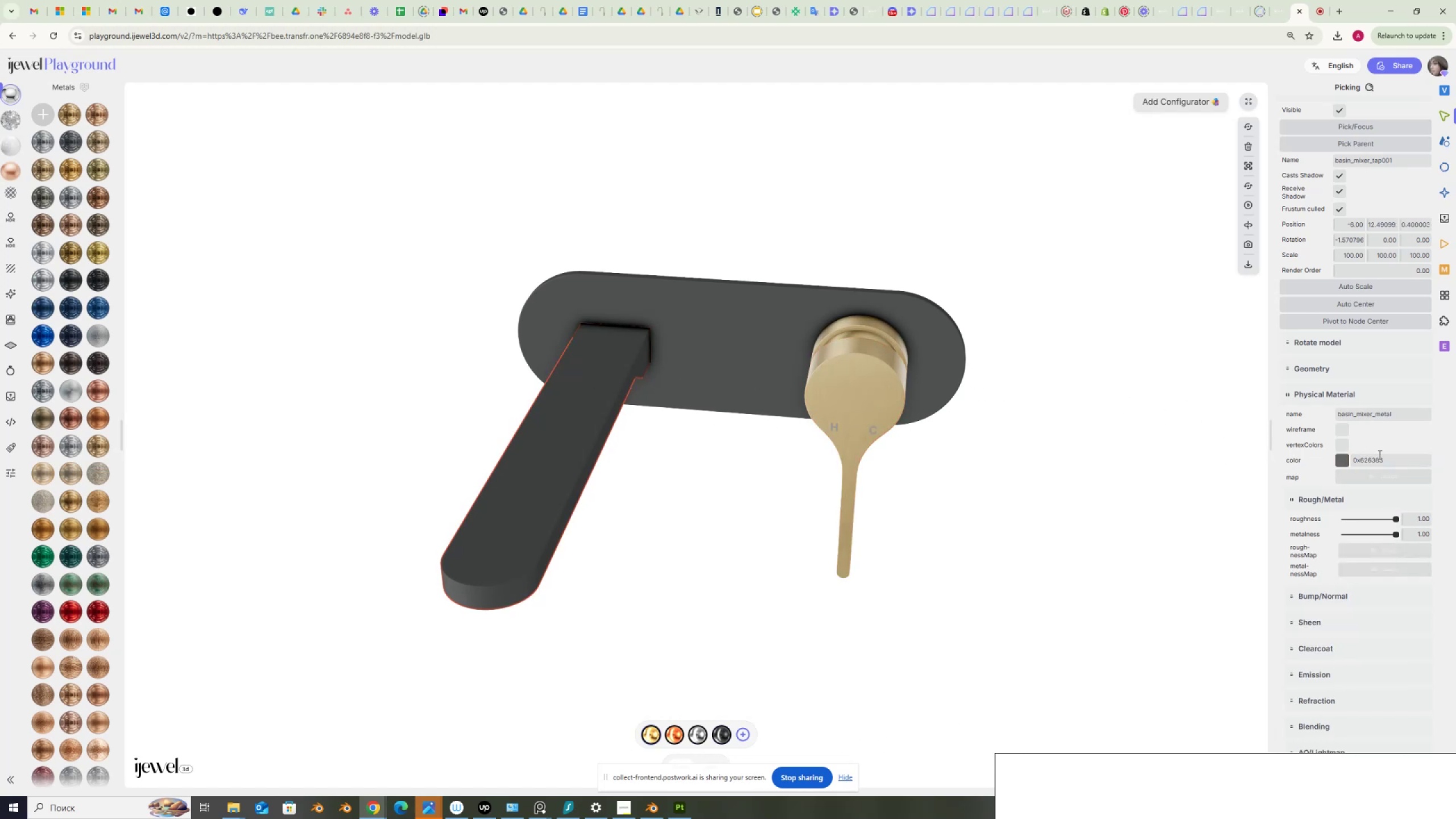 
left_click_drag(start_coordinate=[1390, 457], to_coordinate=[1275, 464])
 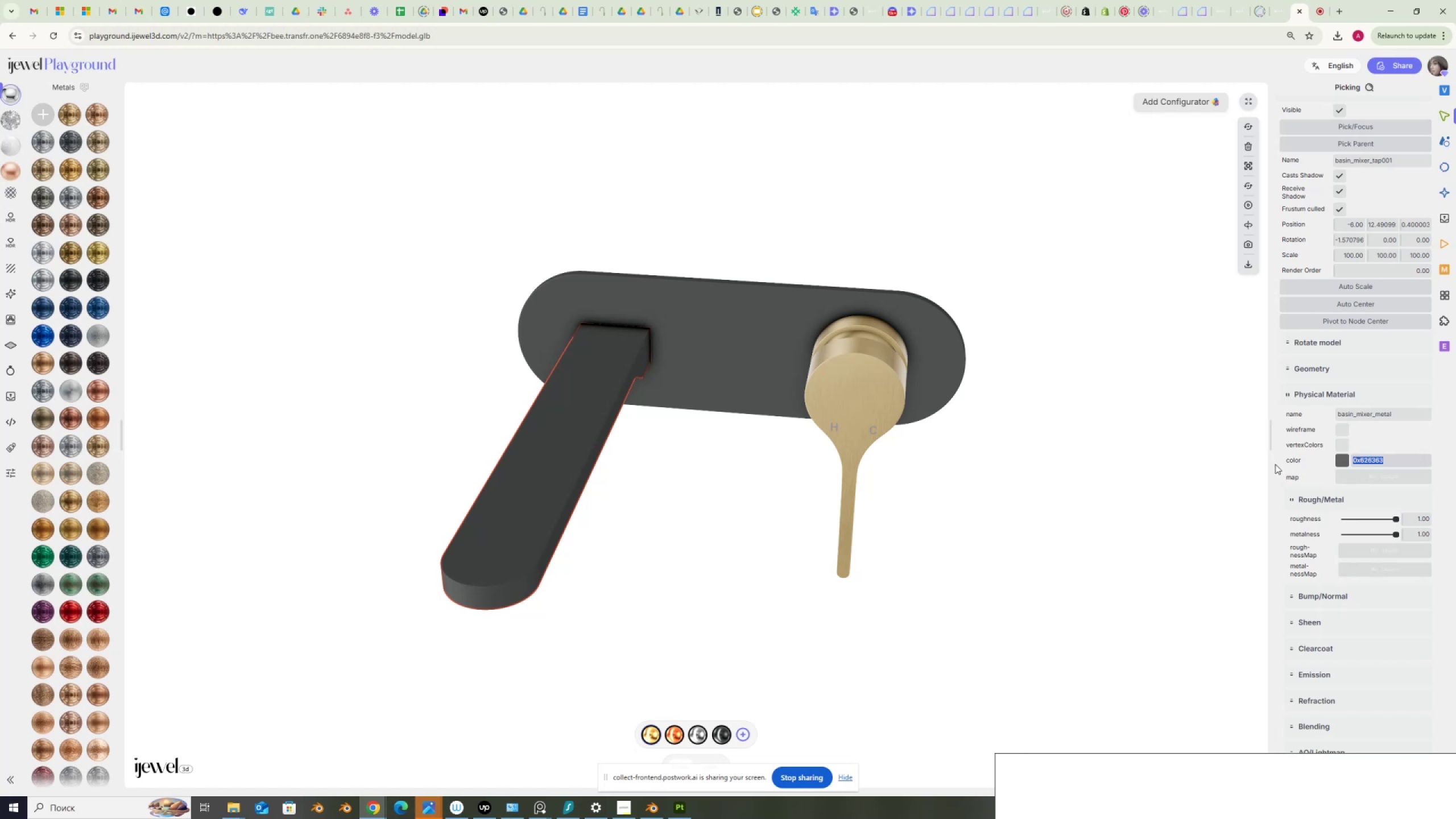 
key(Control+V)
 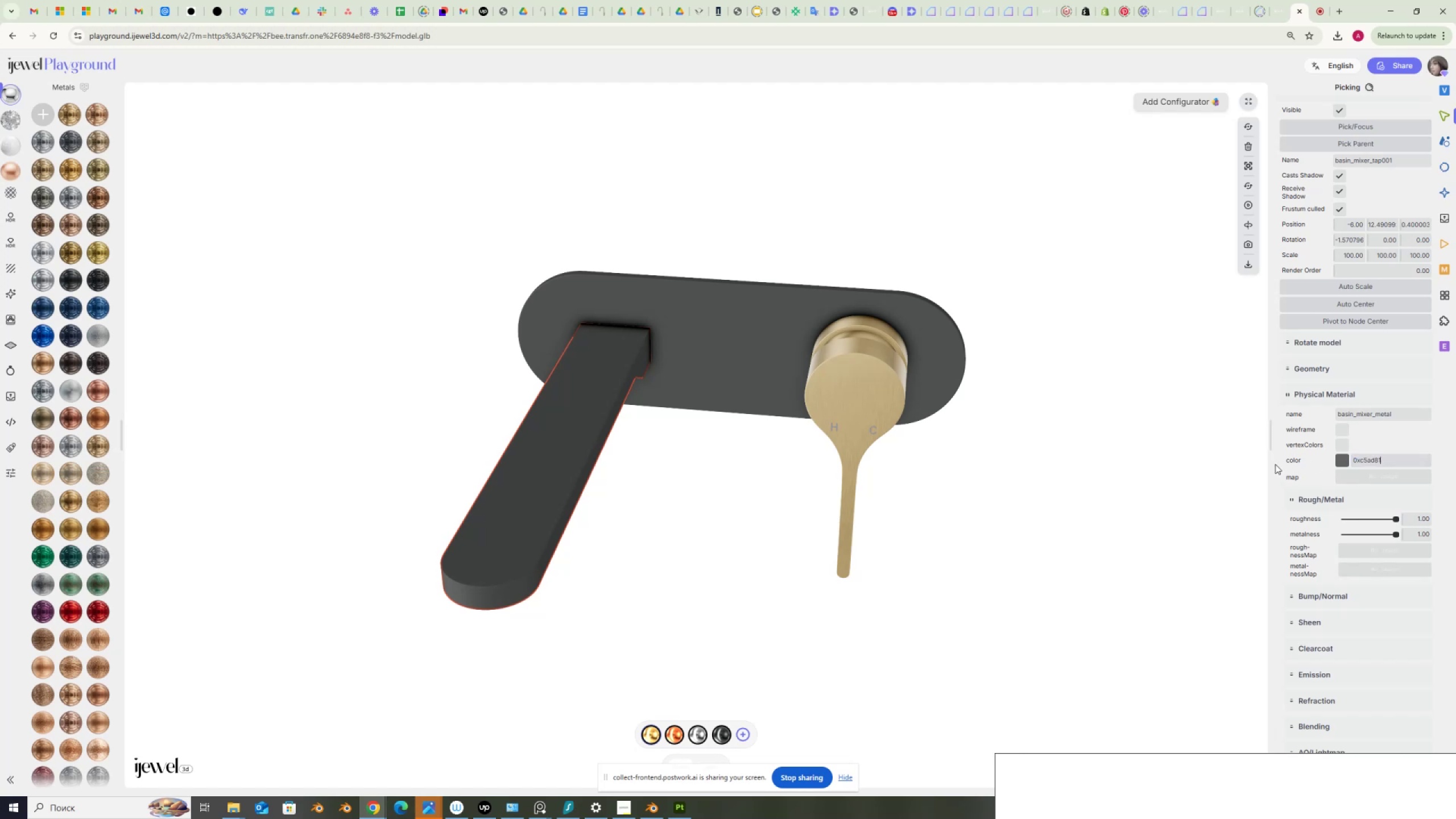 
key(NumpadEnter)
 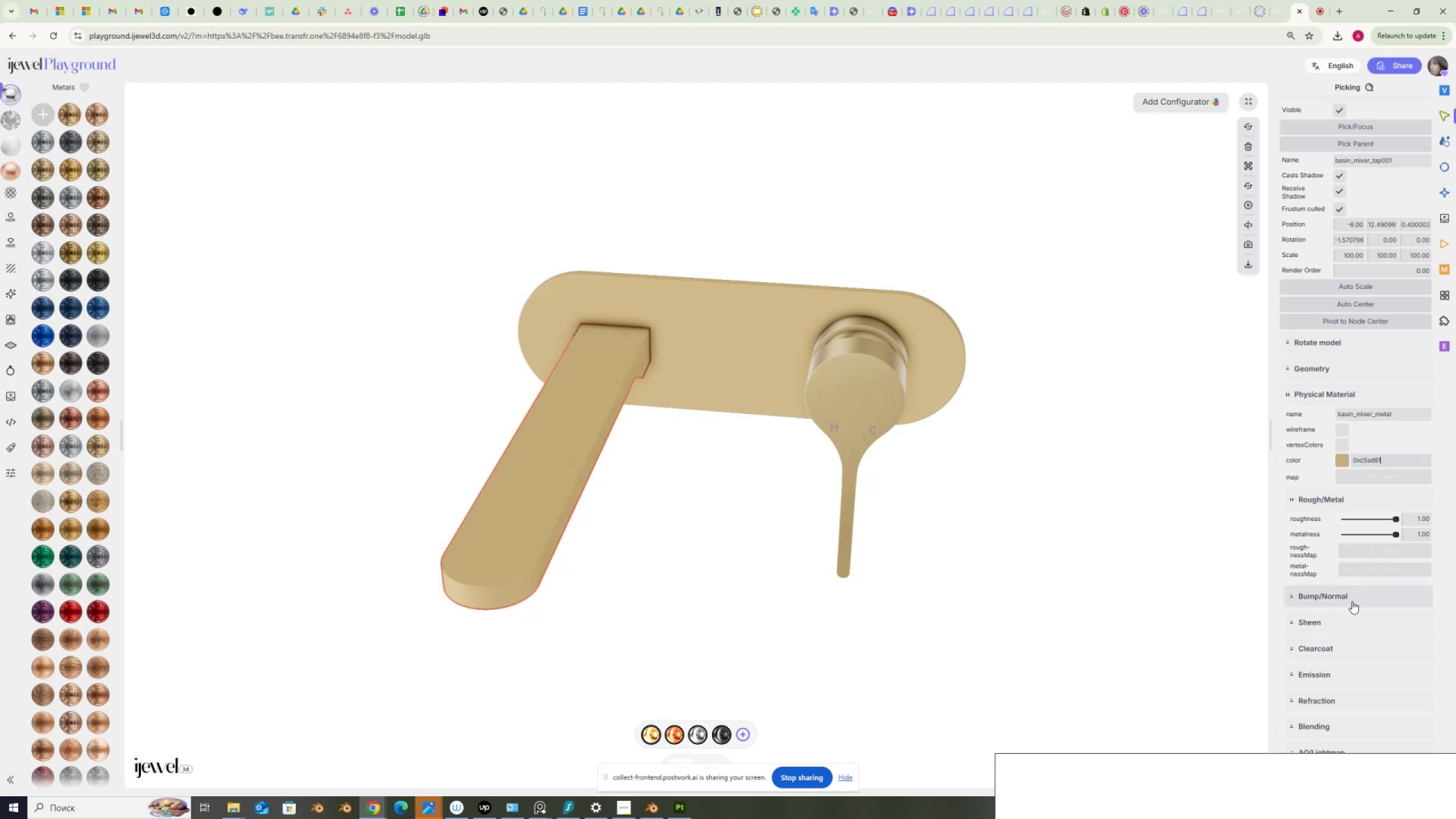 
left_click([1351, 595])
 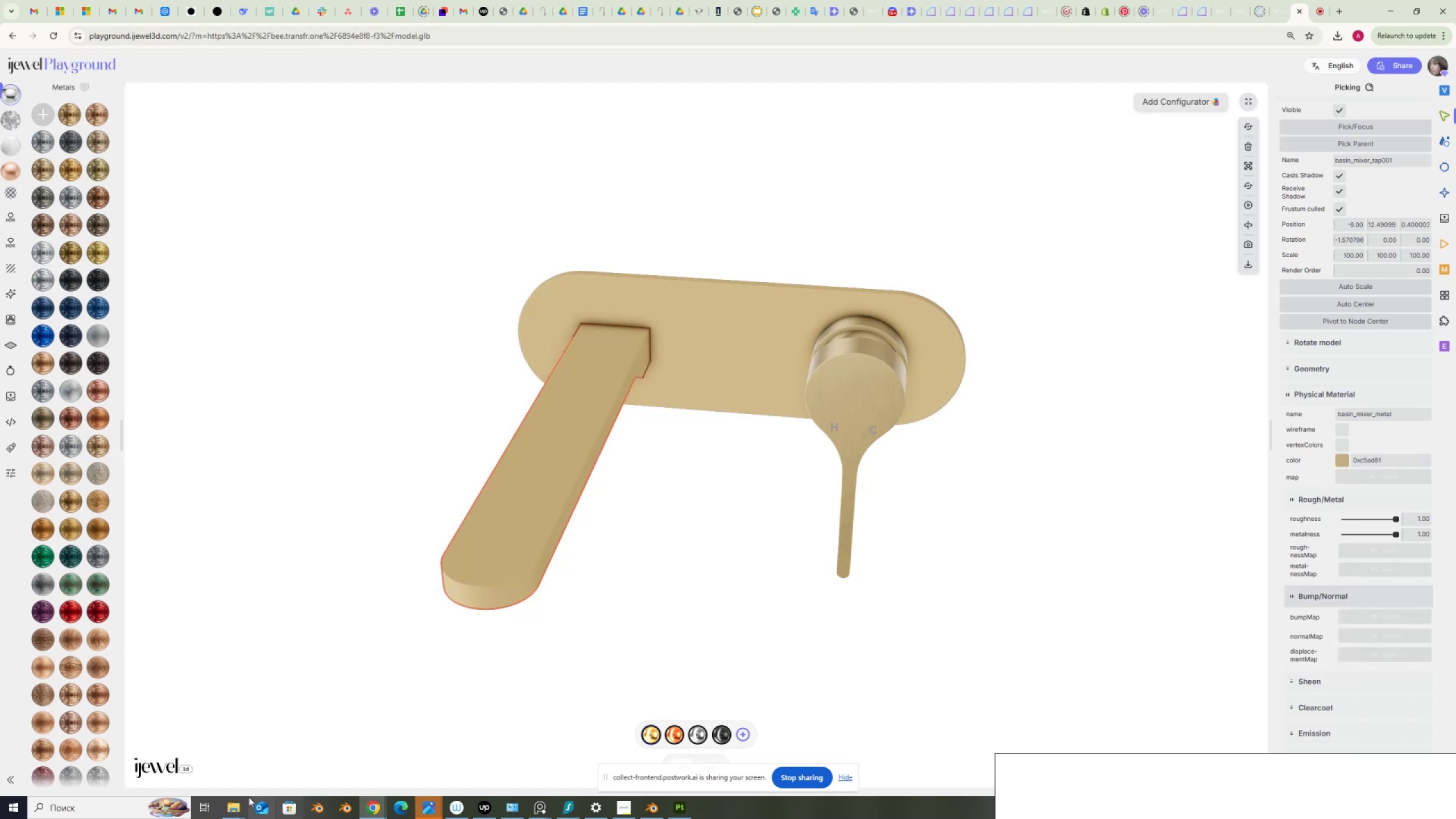 
left_click([234, 804])
 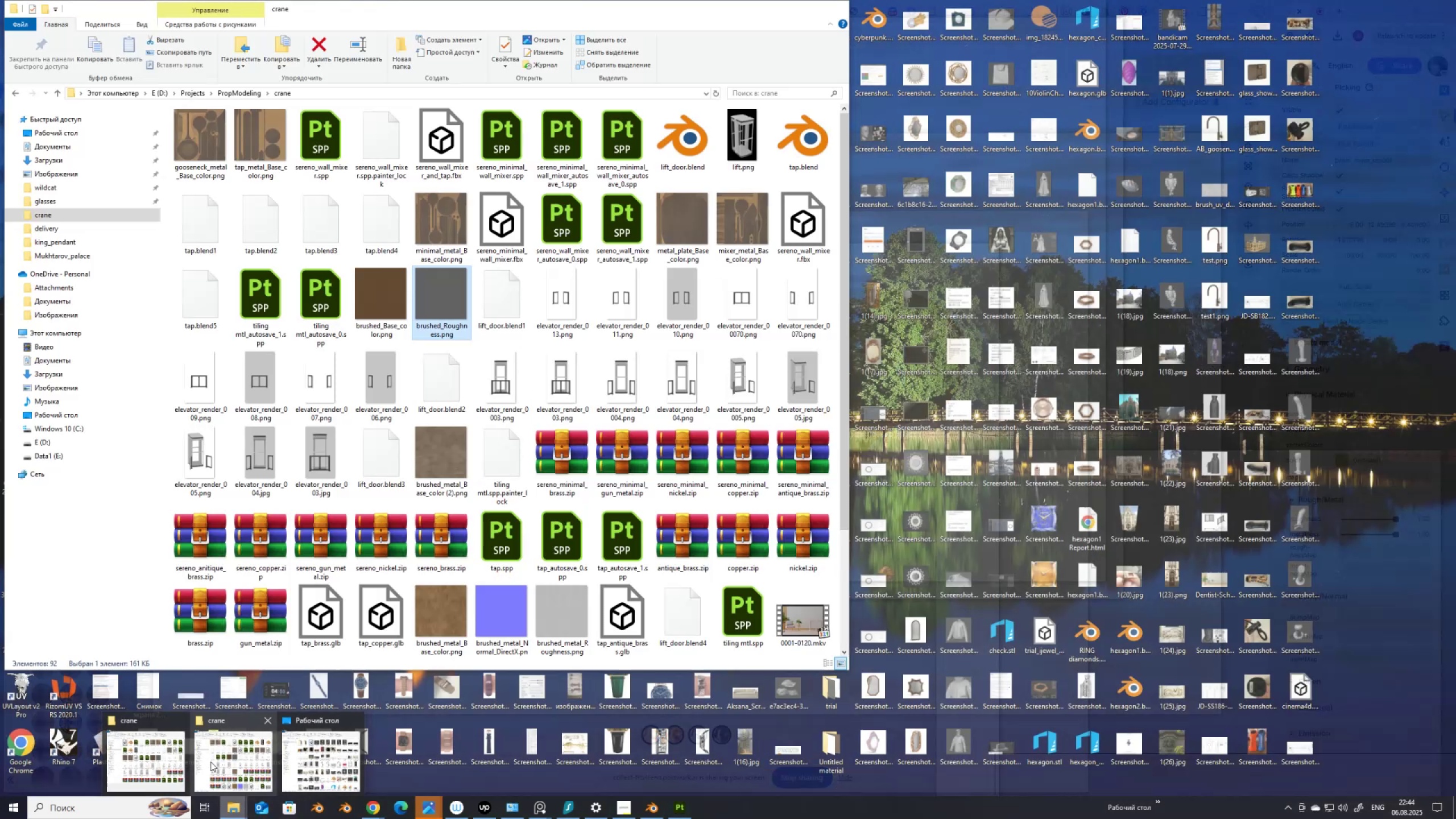 
left_click([164, 751])
 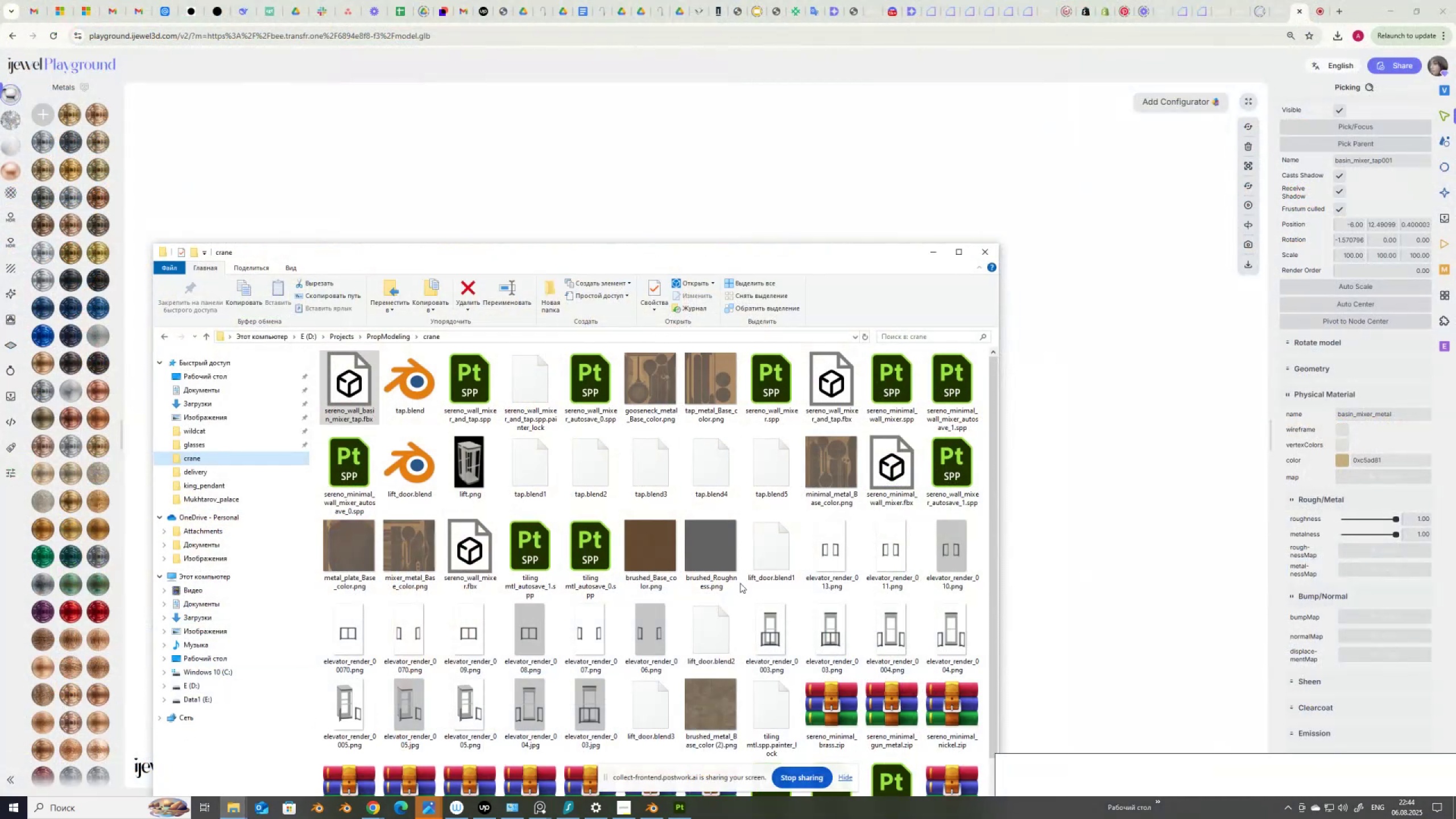 
left_click_drag(start_coordinate=[702, 544], to_coordinate=[1380, 552])
 